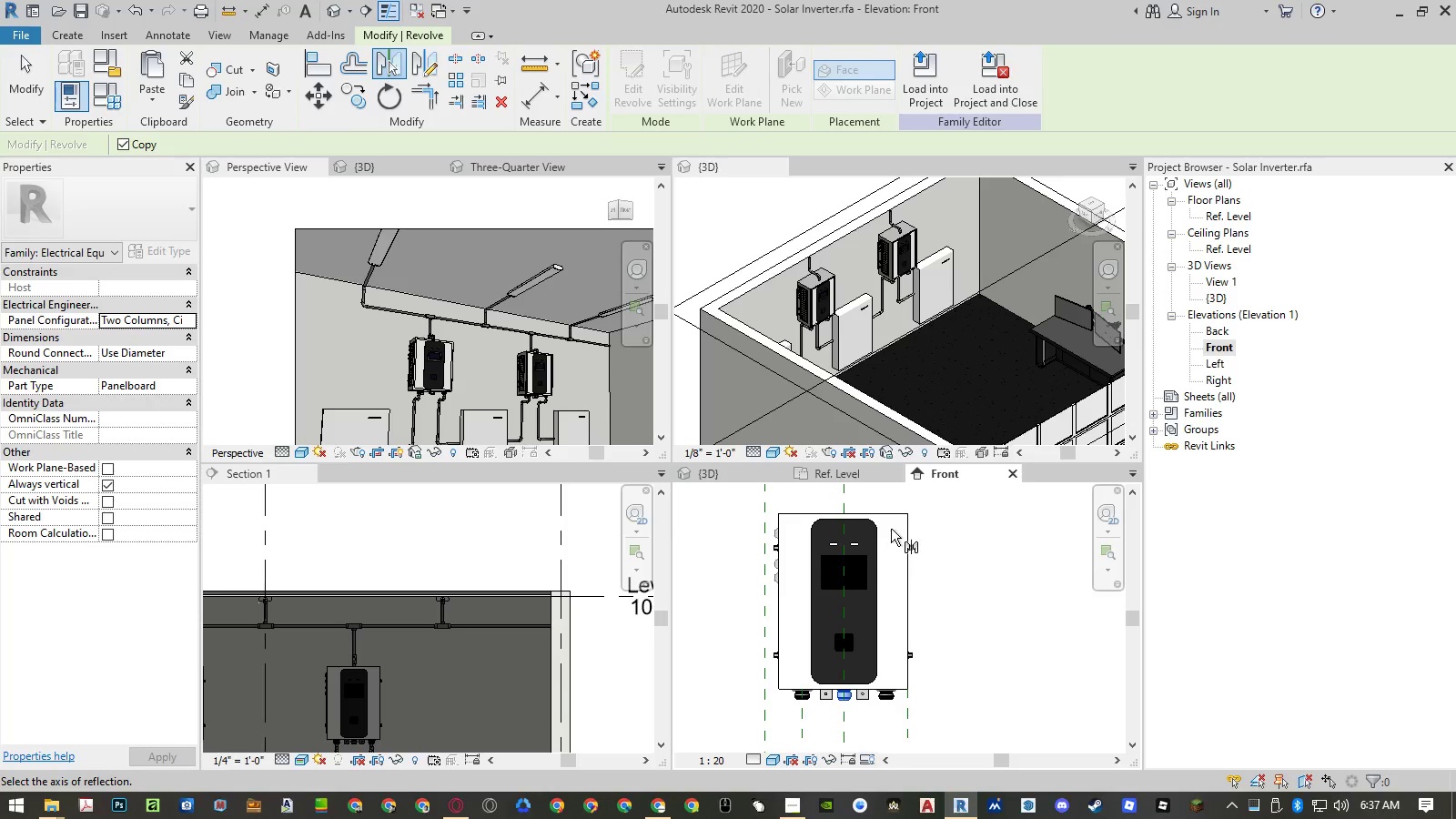 
left_click([890, 514])
 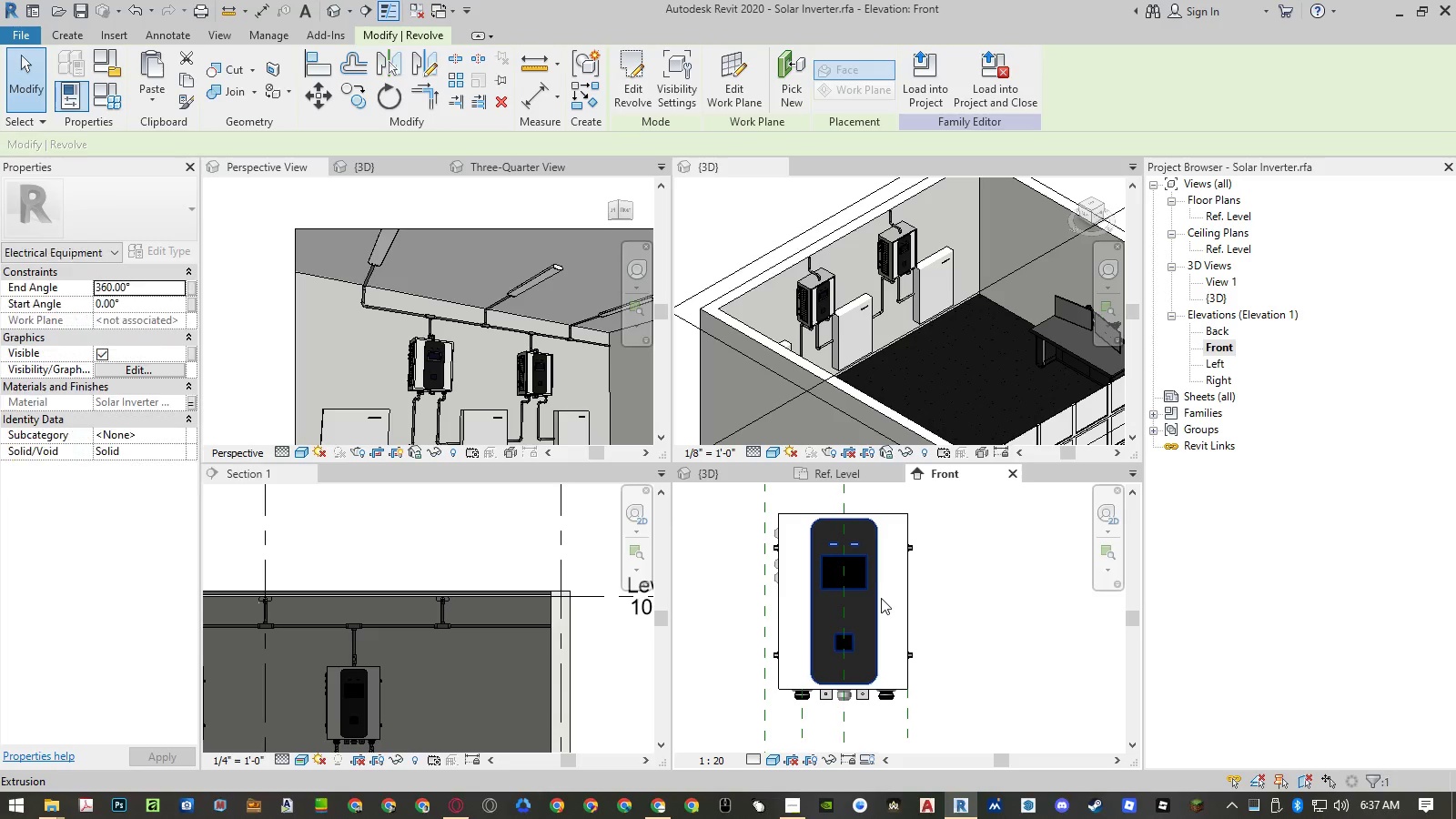 
key(Escape)
 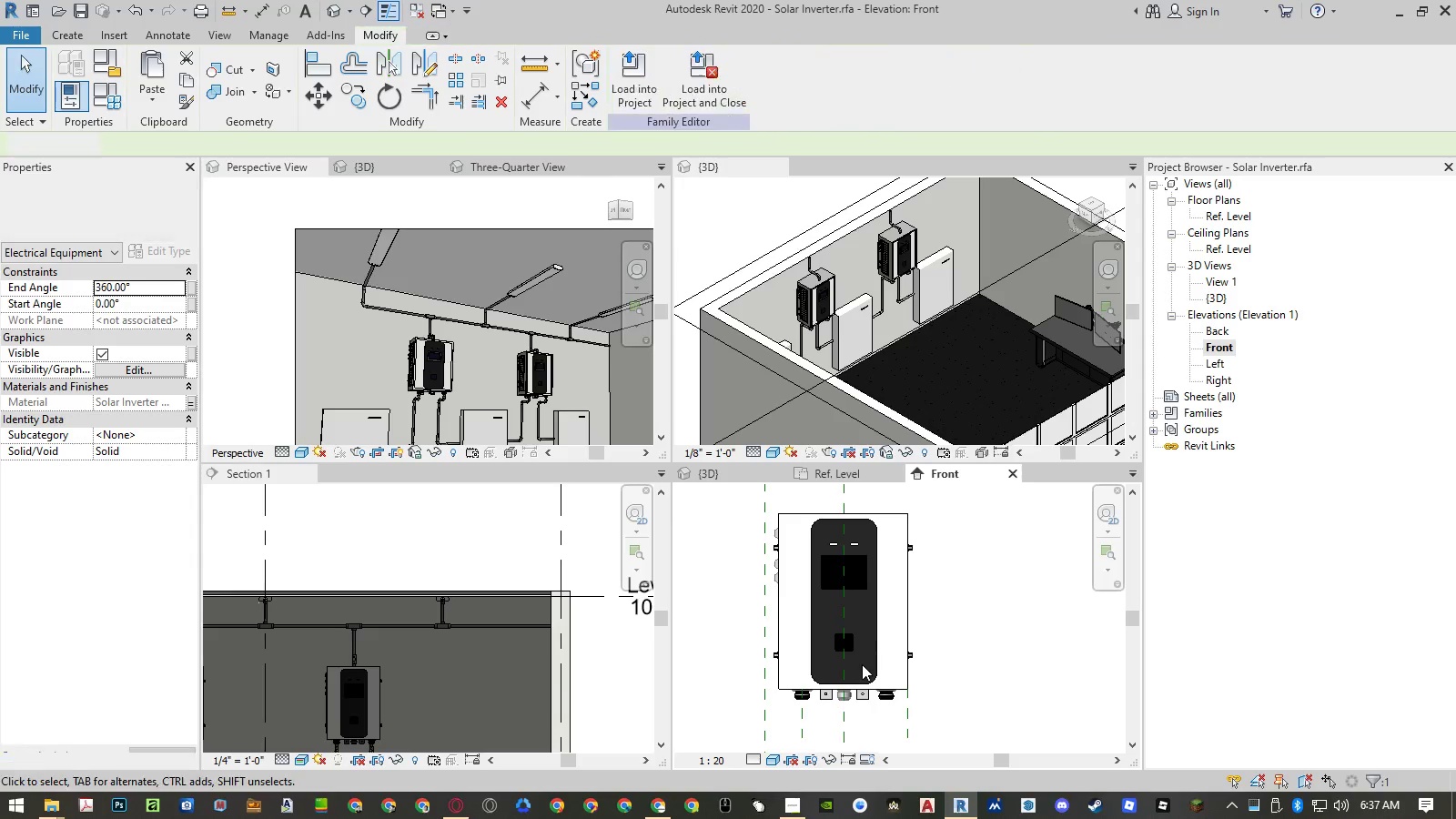 
key(Escape)
 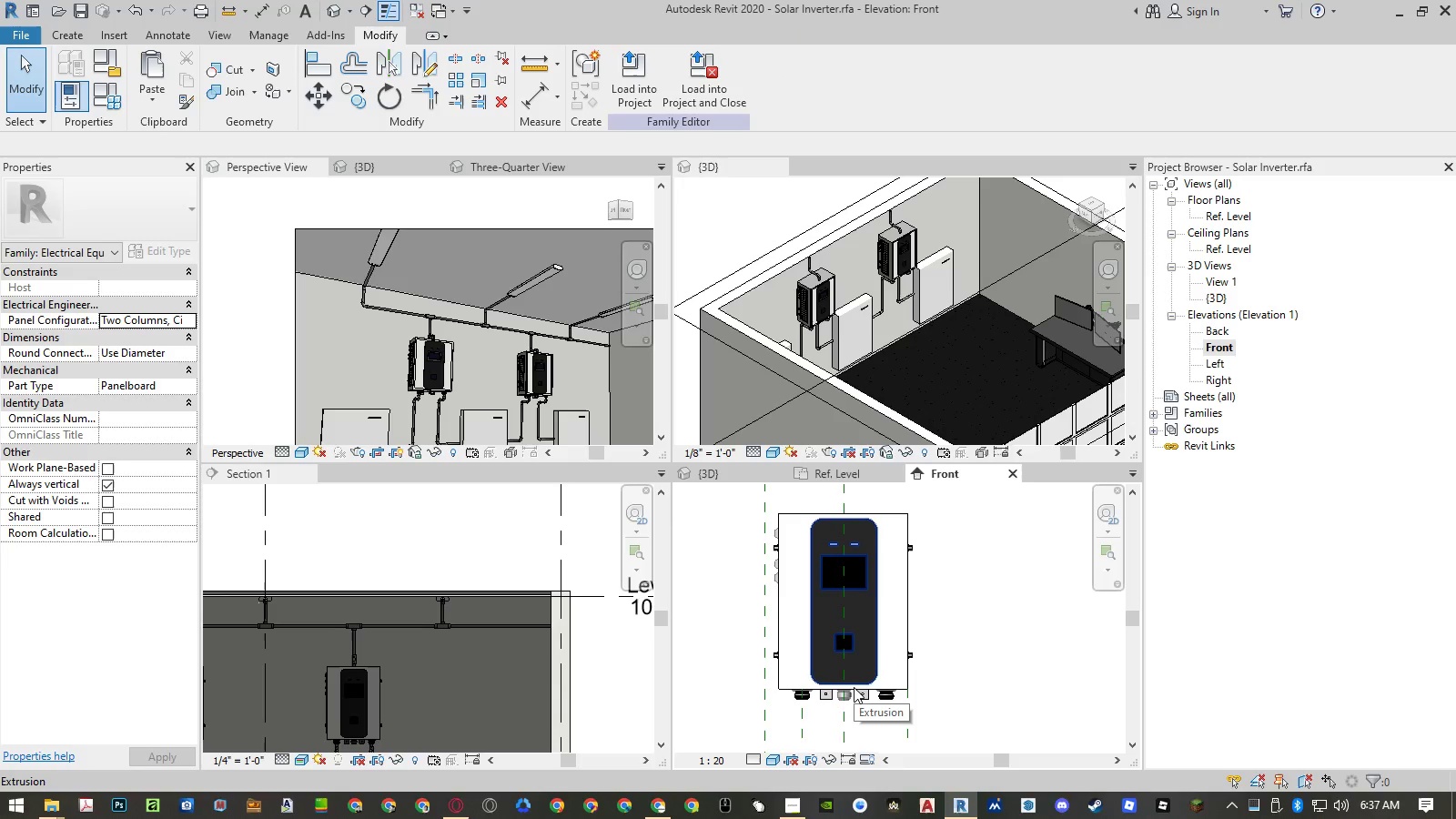 
scroll: coordinate [859, 683], scroll_direction: down, amount: 6.0
 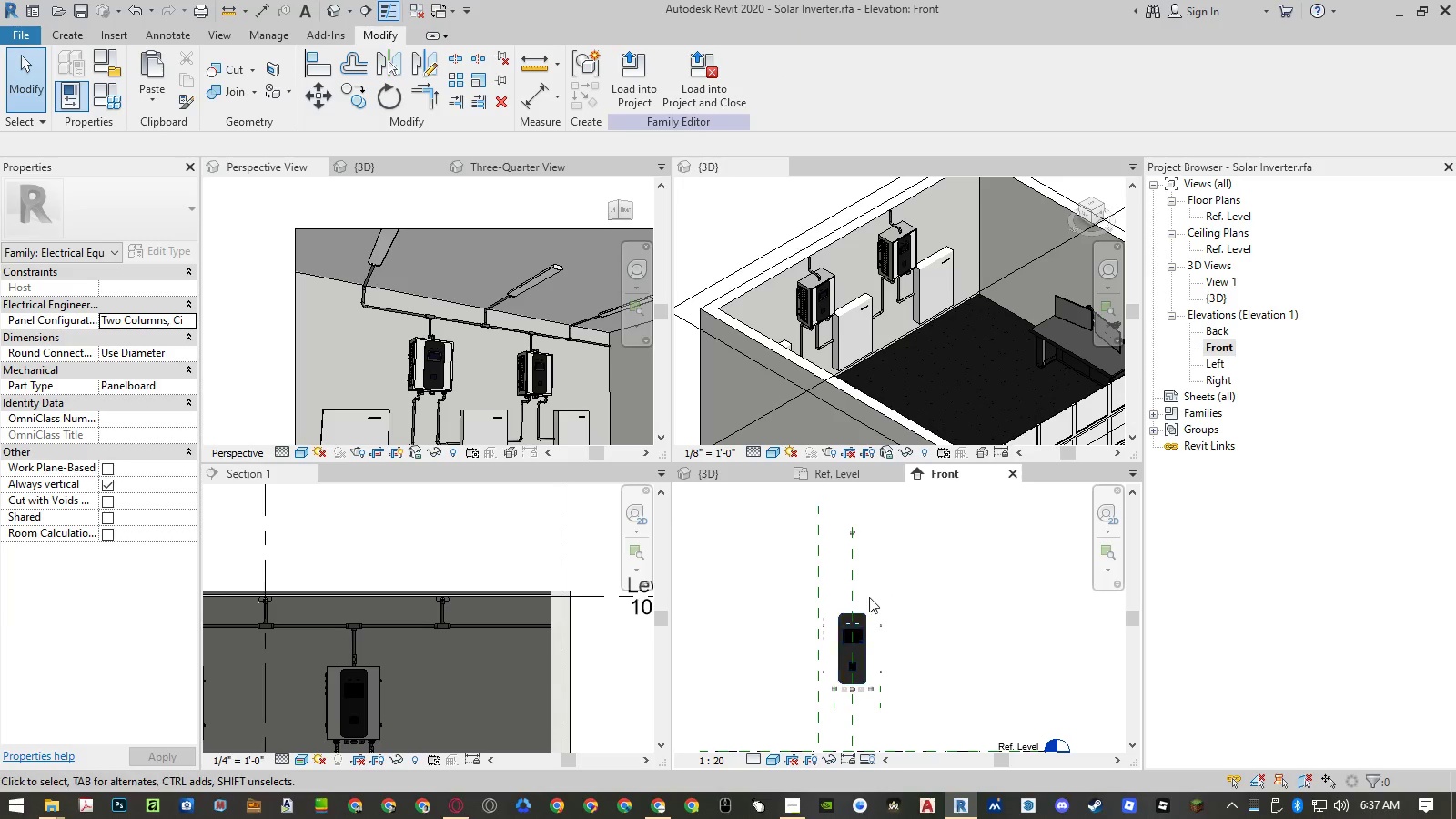 
scroll: coordinate [869, 596], scroll_direction: up, amount: 3.0
 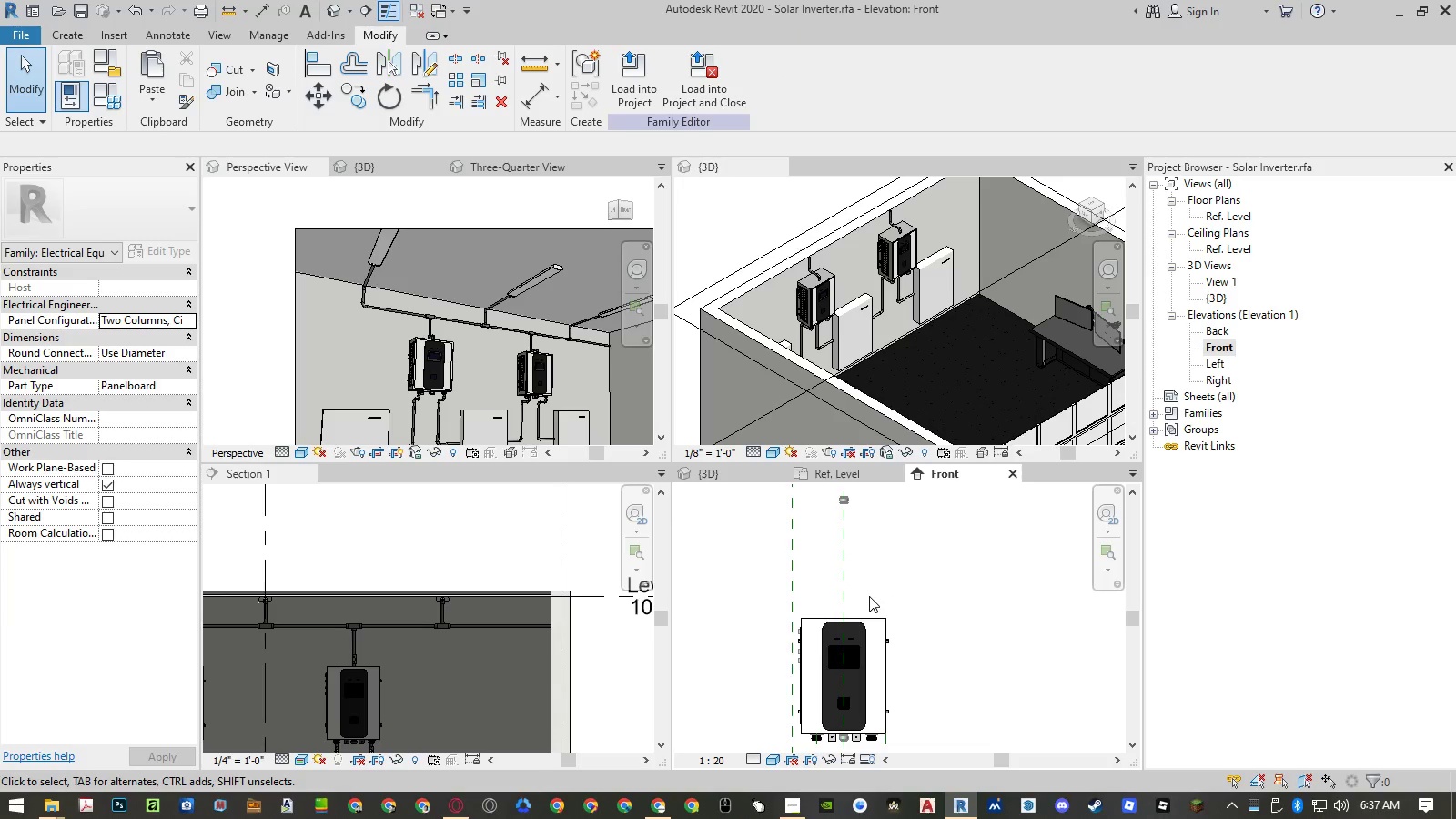 
type(al)
 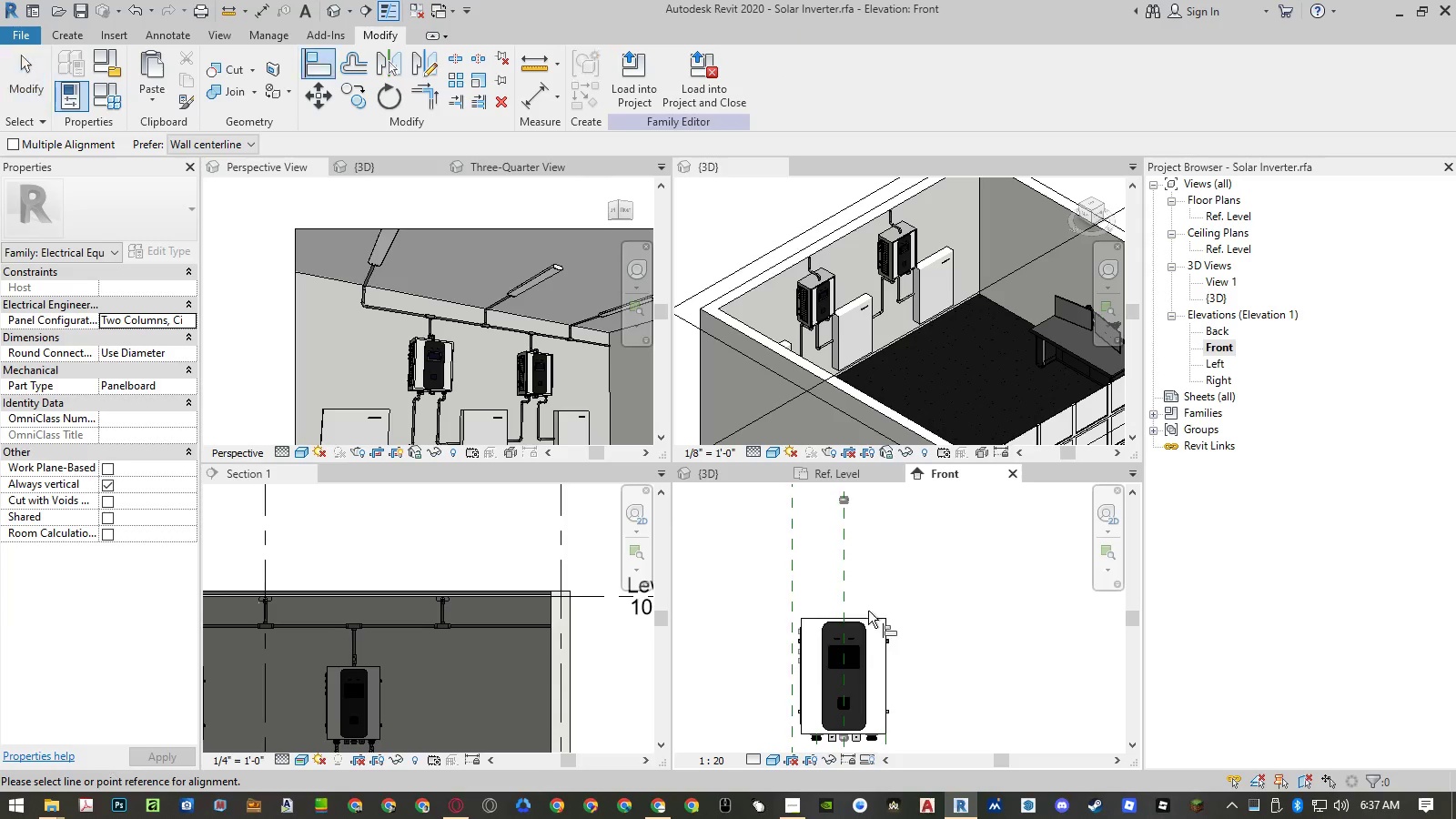 
scroll: coordinate [867, 611], scroll_direction: up, amount: 4.0
 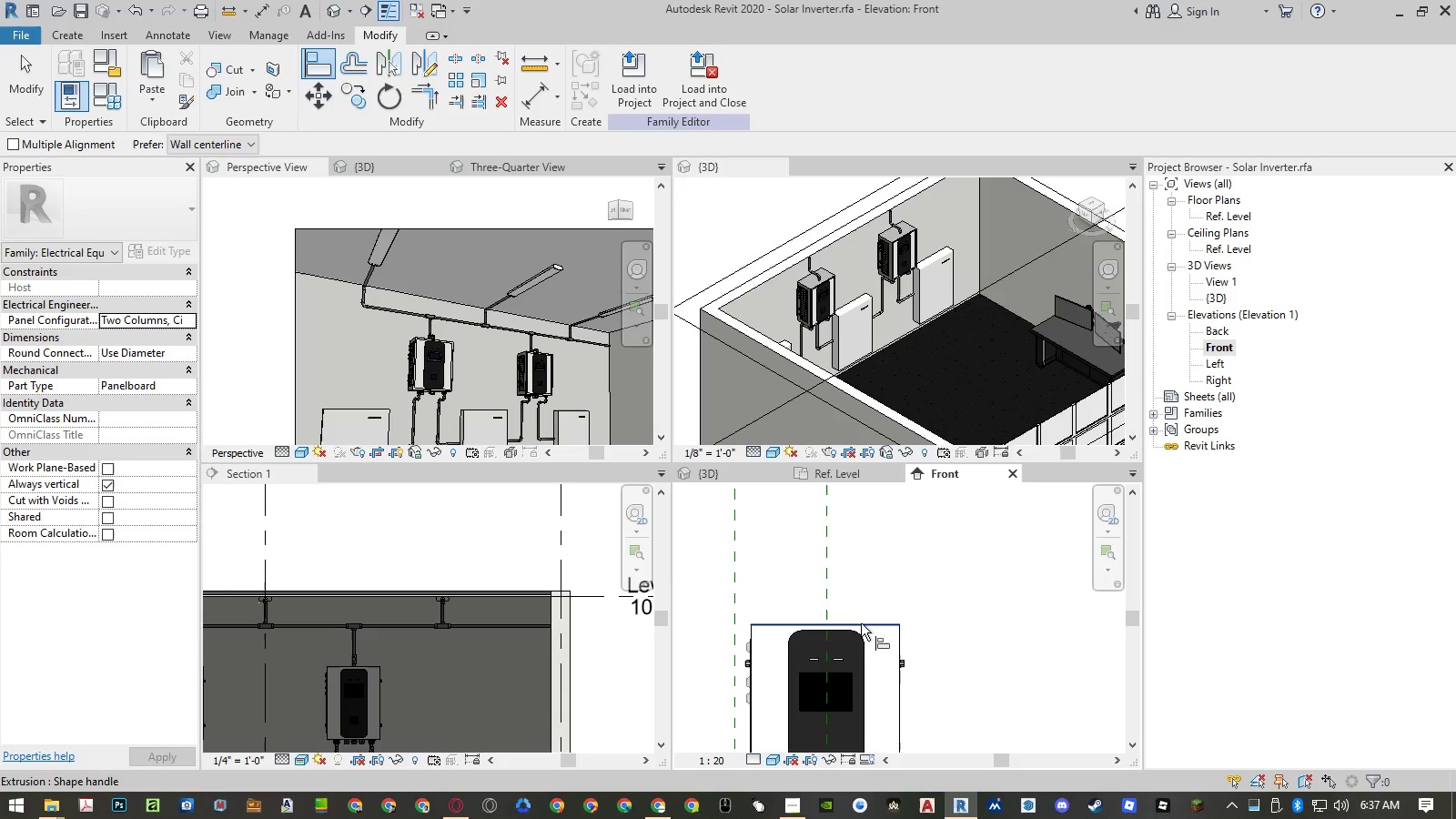 
left_click([861, 623])
 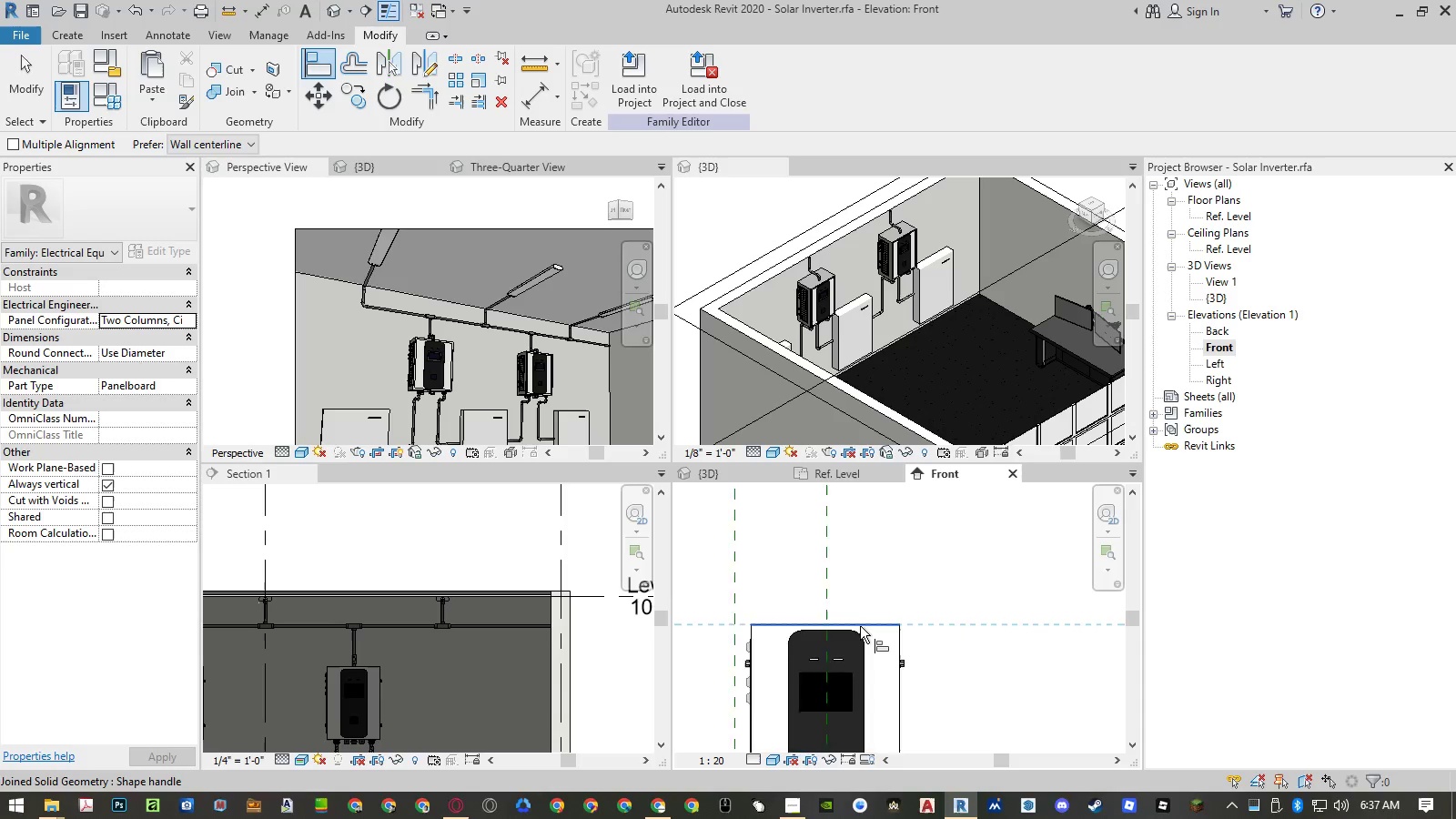 
scroll: coordinate [860, 629], scroll_direction: down, amount: 5.0
 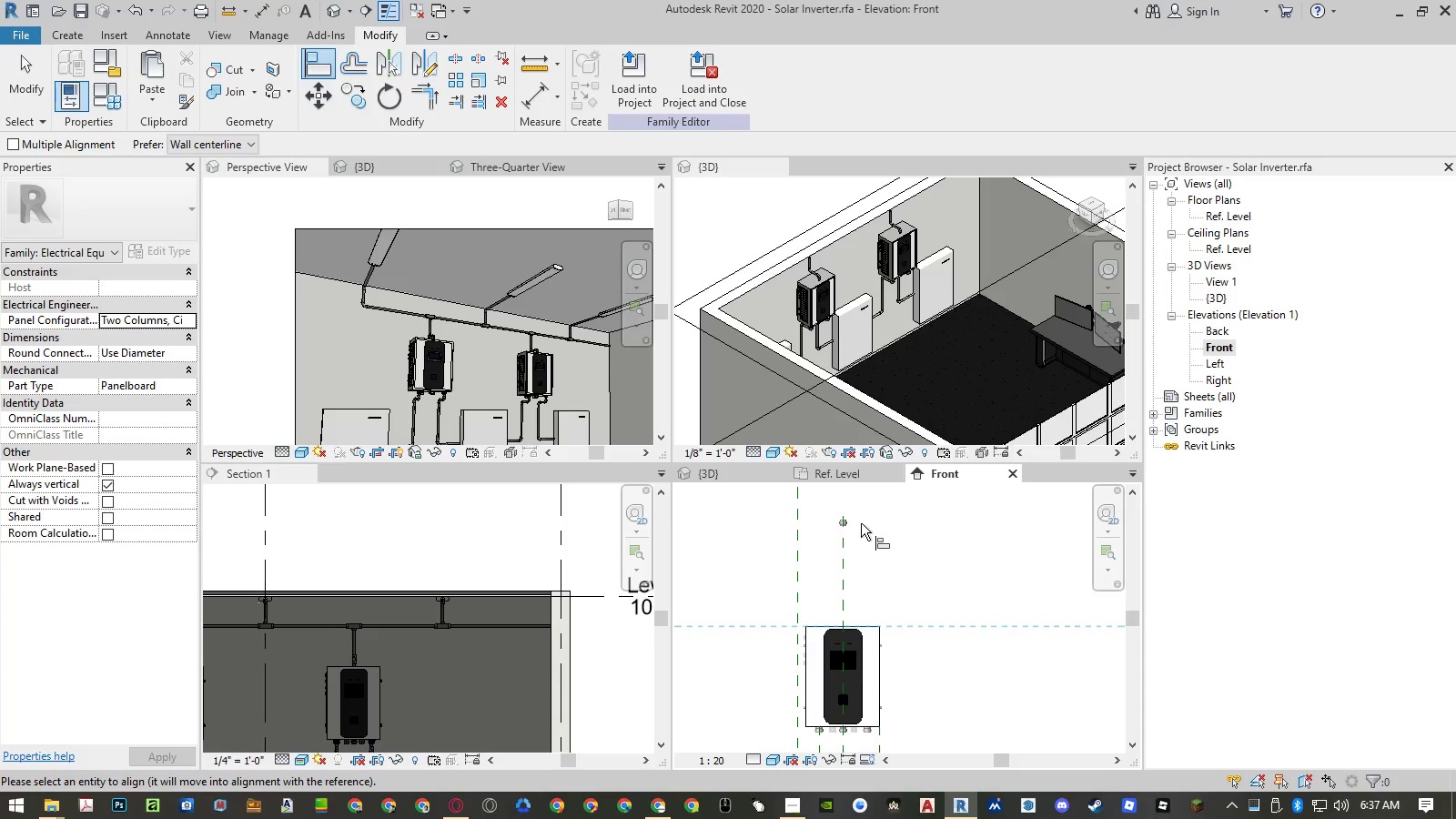 
scroll: coordinate [820, 531], scroll_direction: up, amount: 16.0
 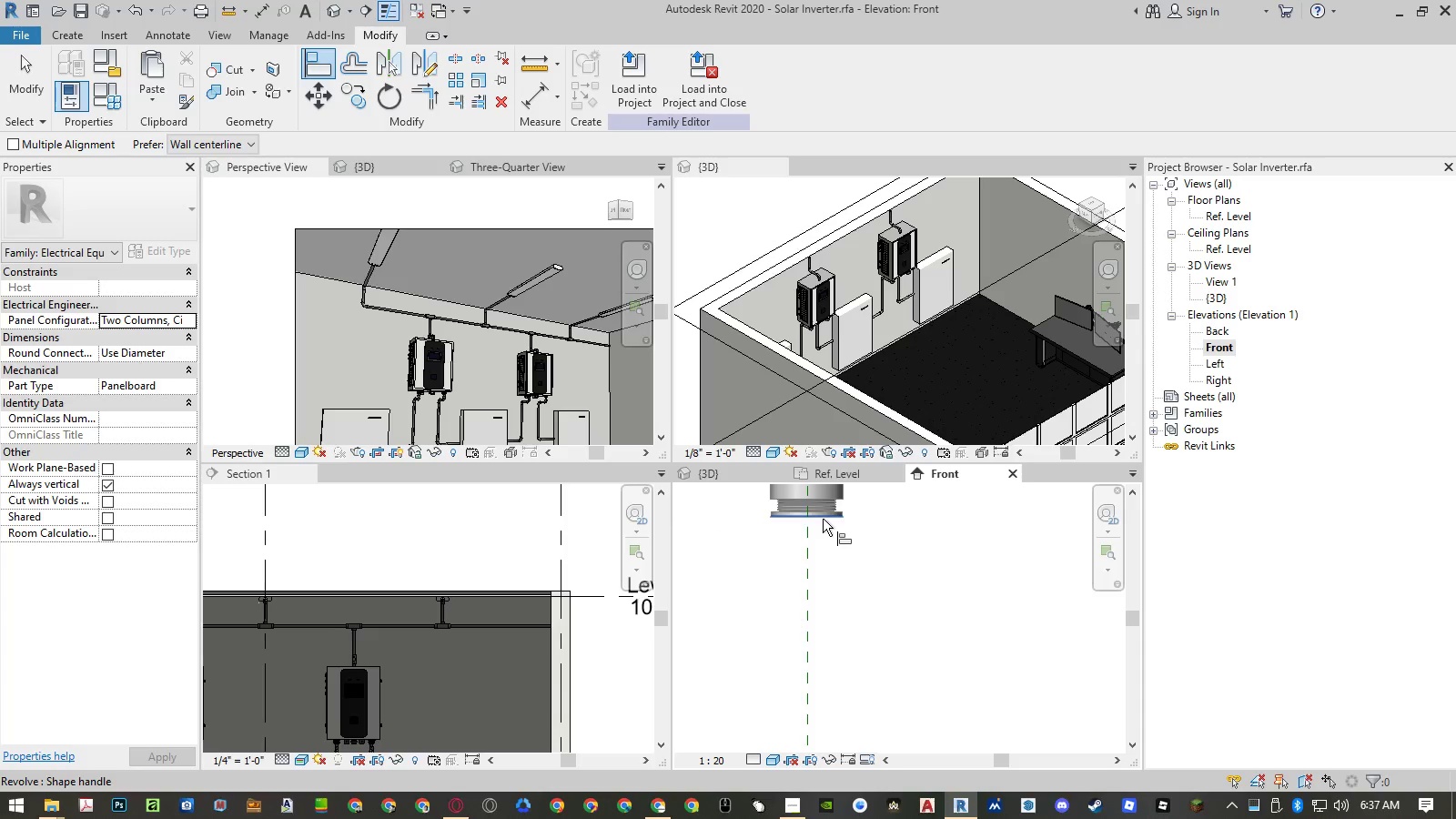 
left_click([823, 519])
 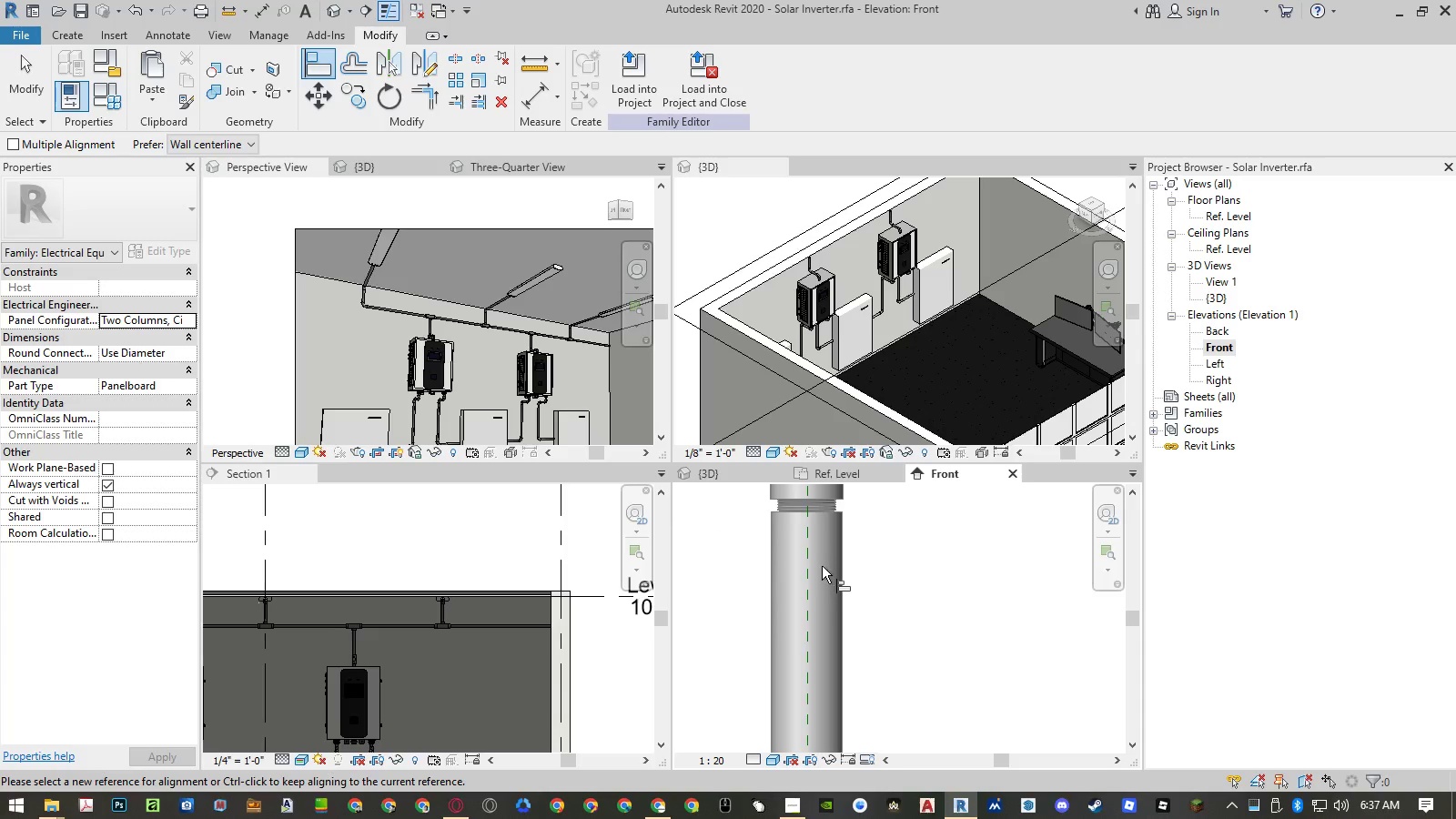 
key(Escape)
 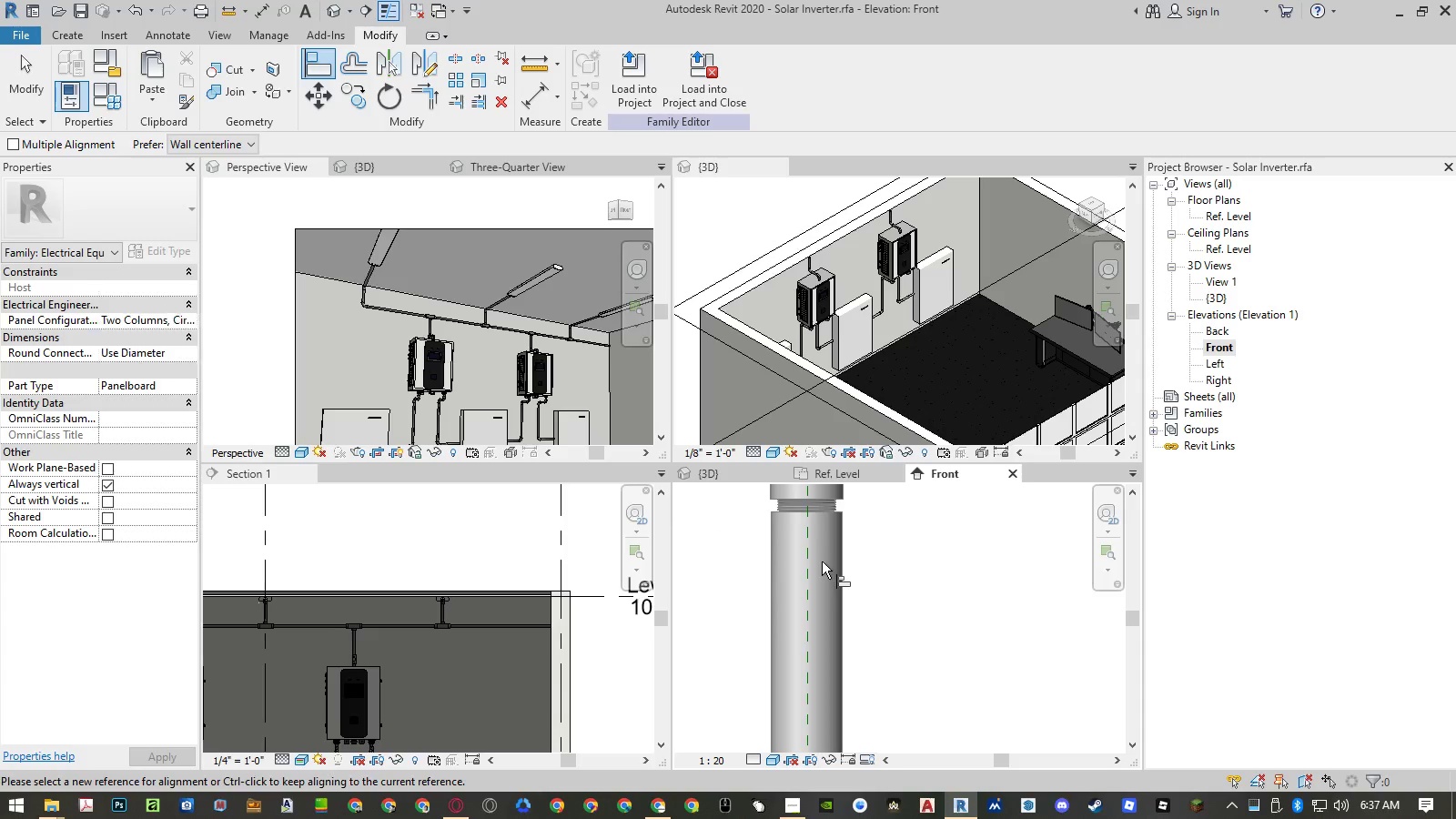 
key(Escape)
 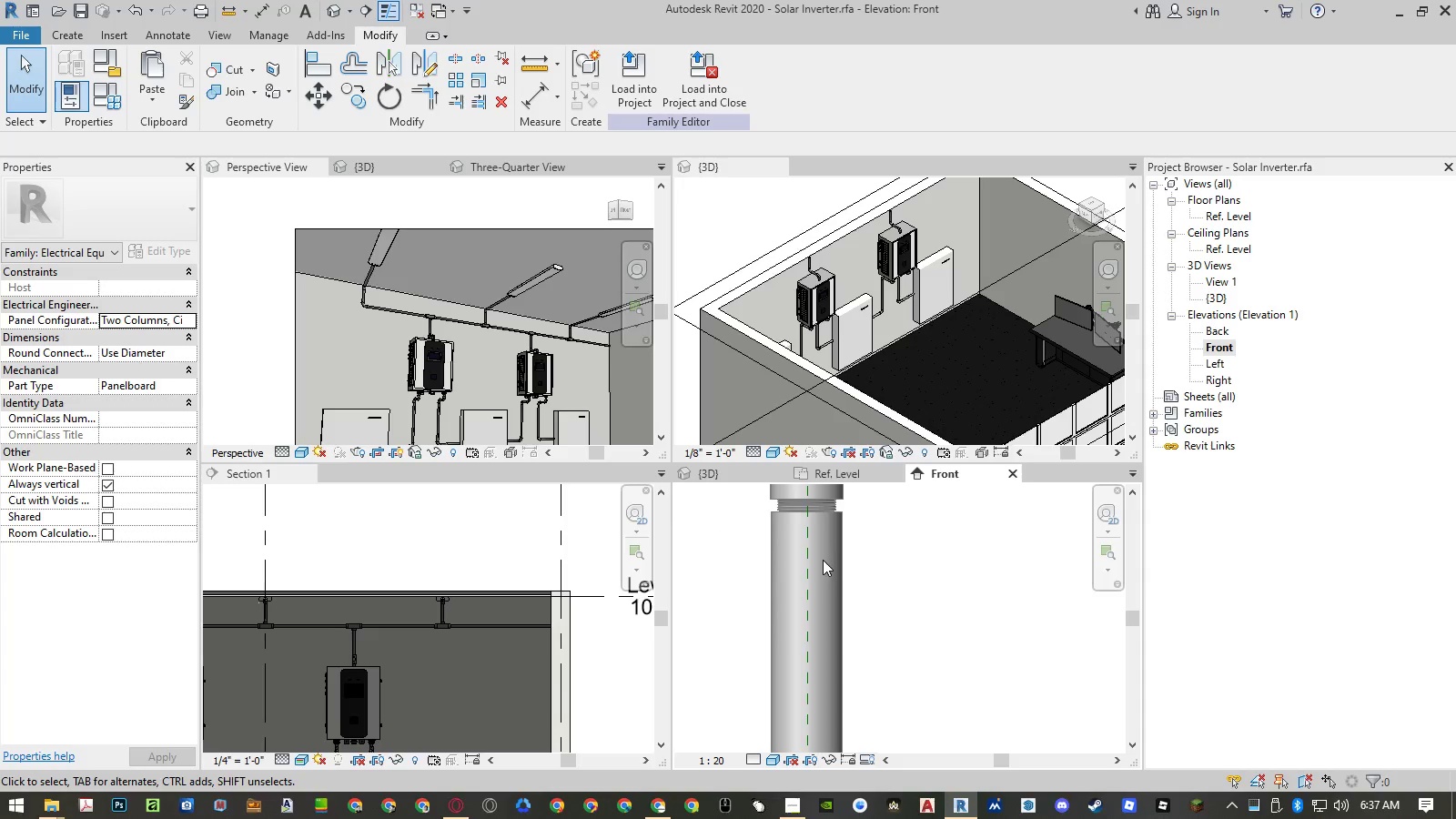 
key(Control+ControlLeft)
 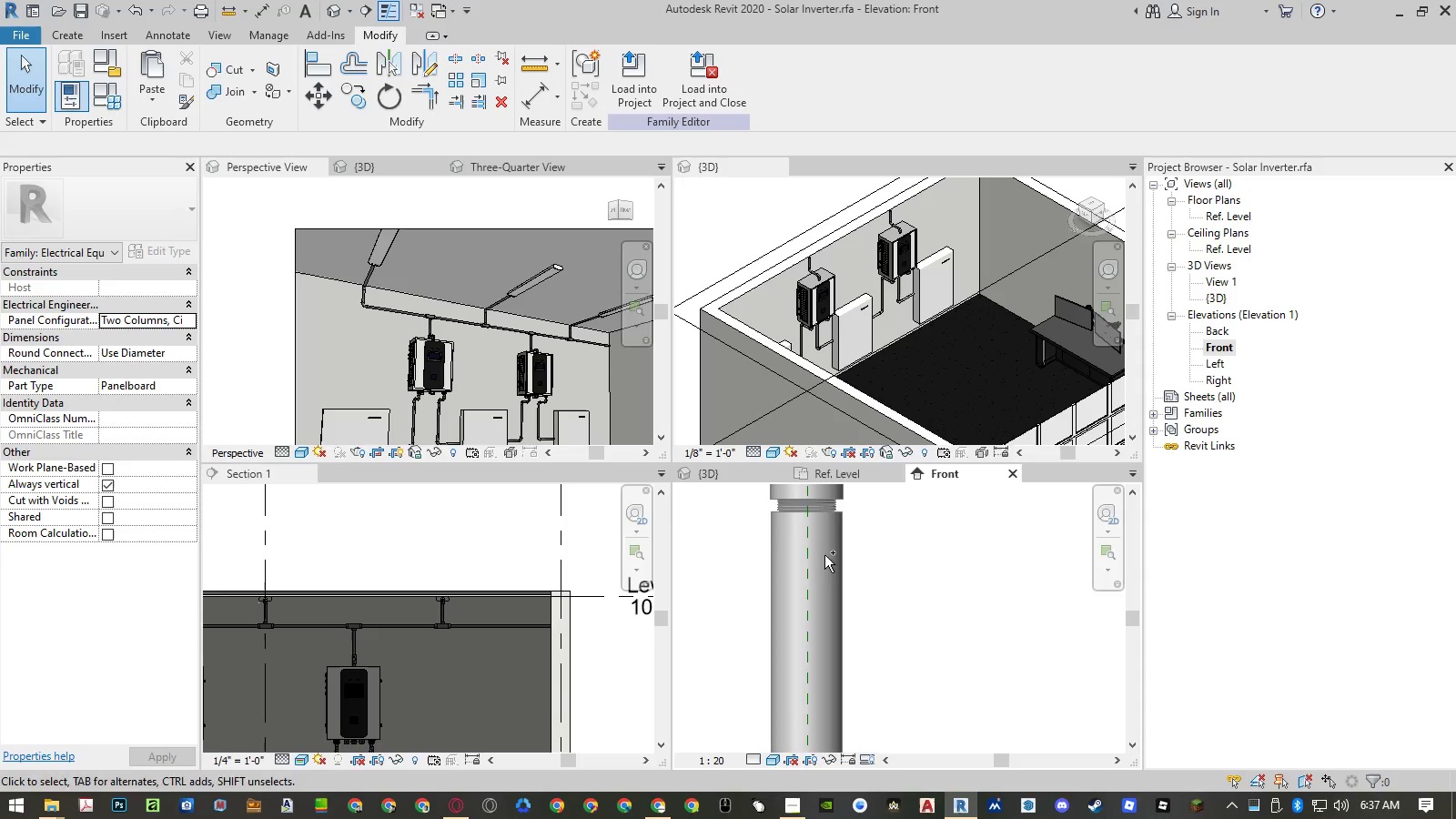 
key(Control+Z)
 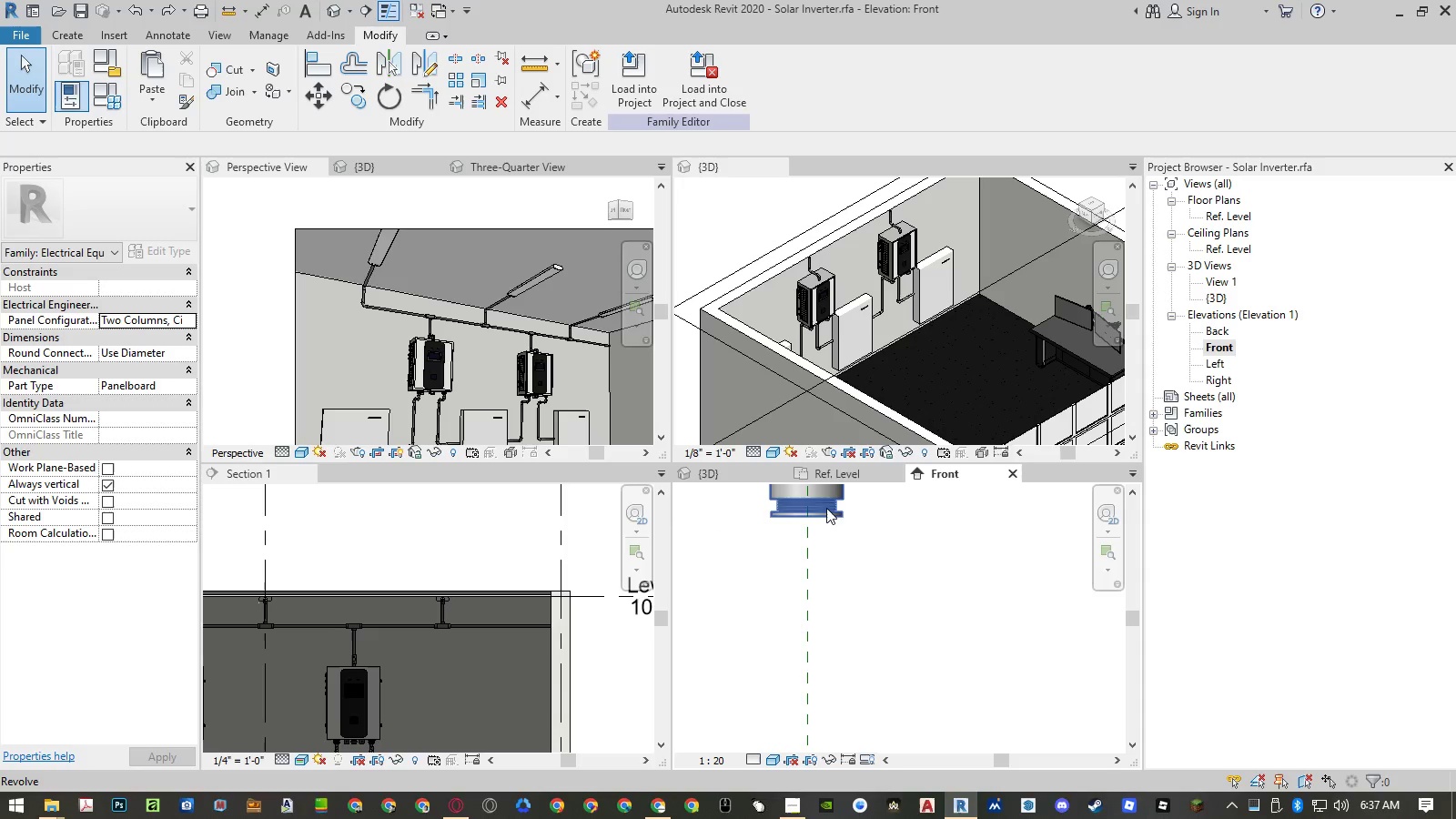 
left_click([826, 506])
 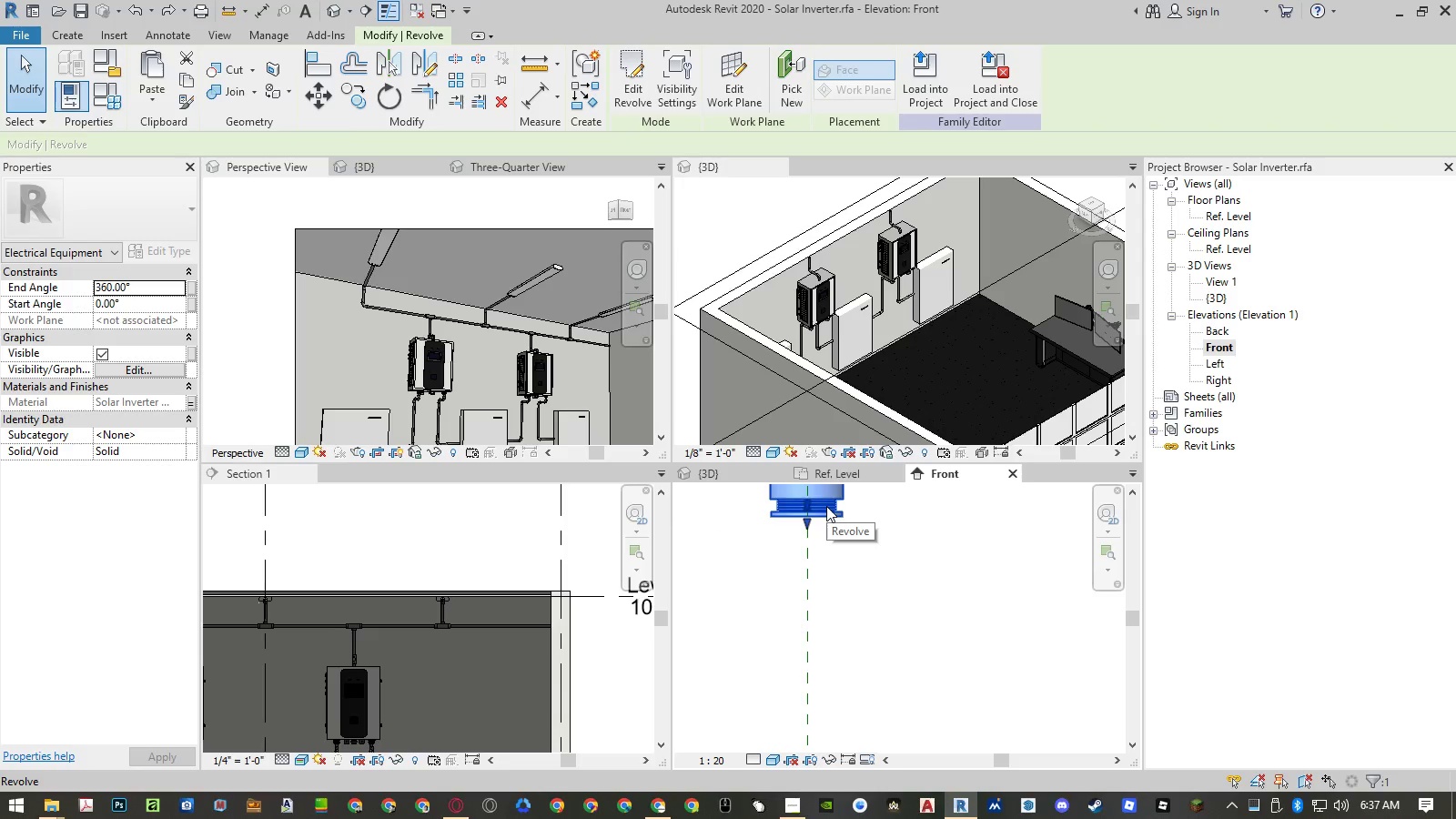 
type(mv)
 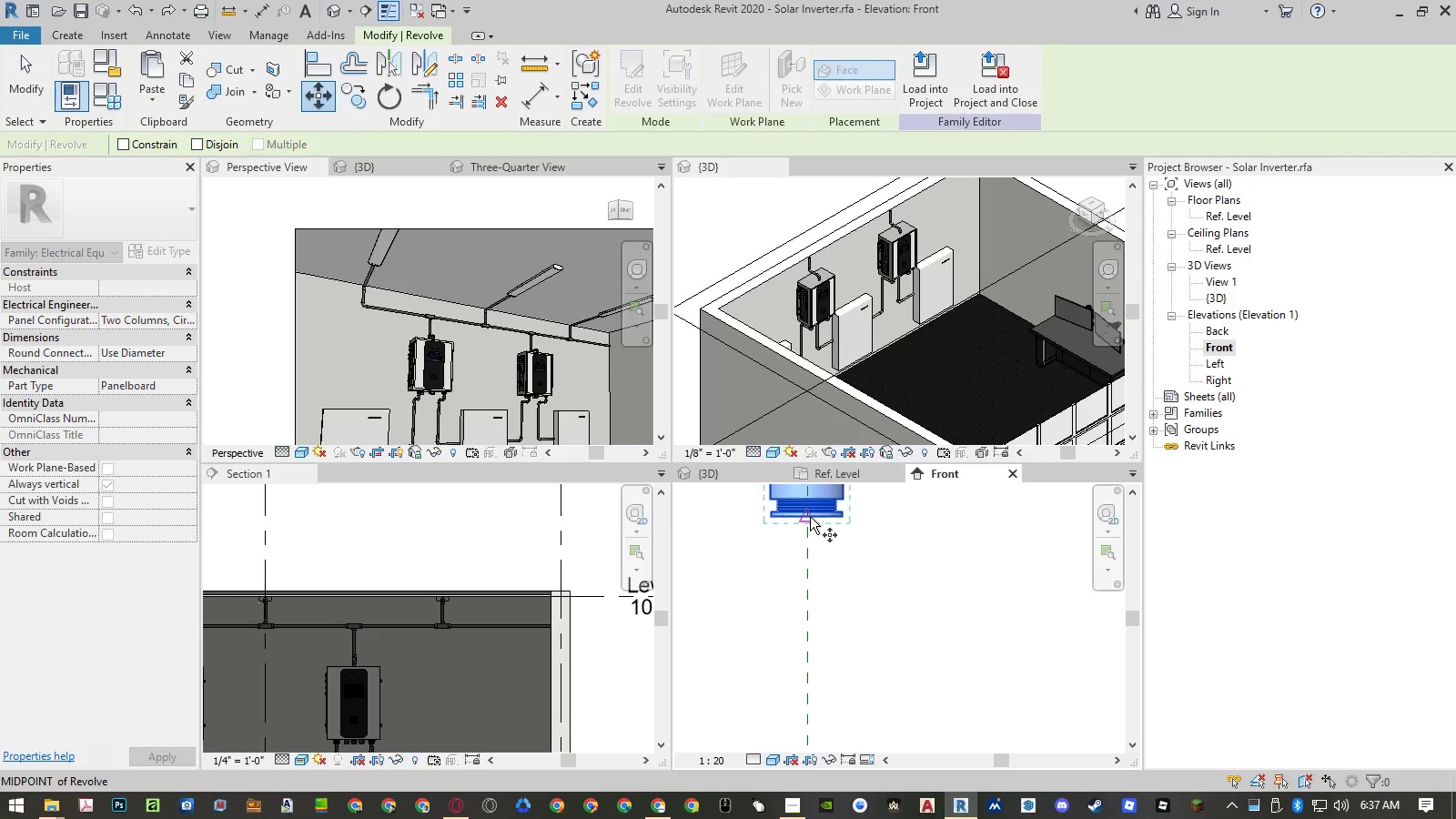 
scroll: coordinate [808, 517], scroll_direction: up, amount: 5.0
 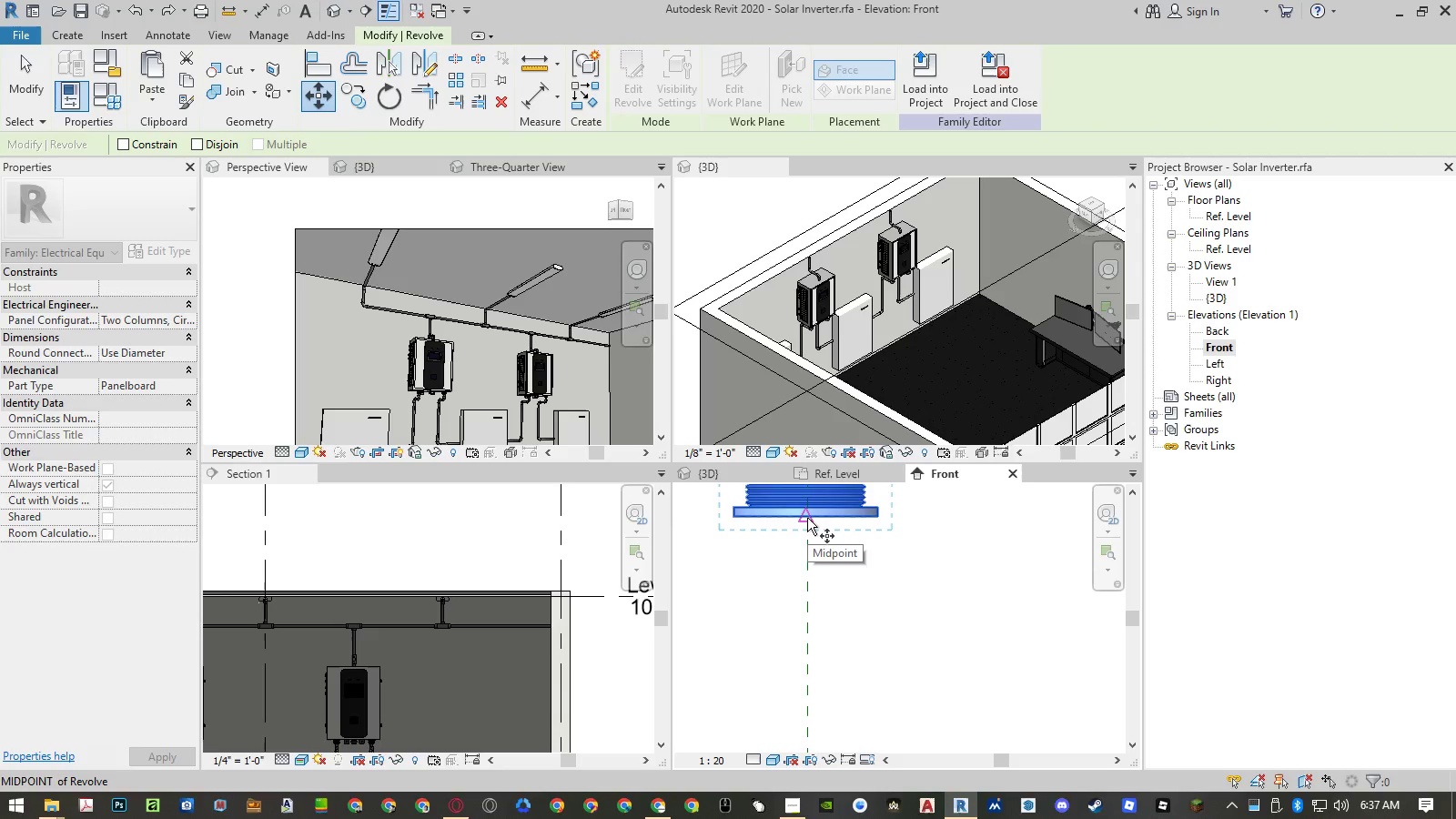 
left_click([807, 518])
 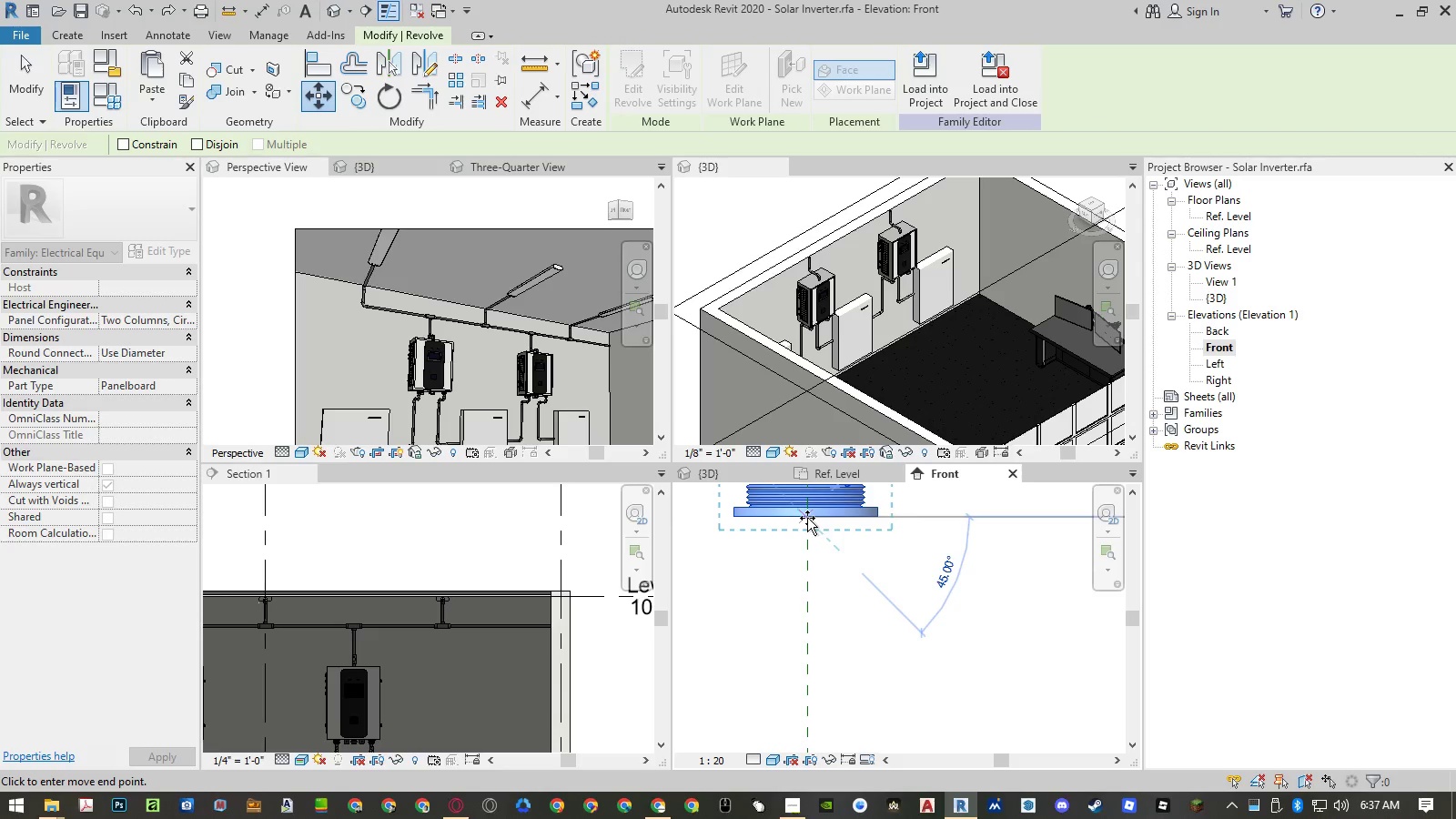 
scroll: coordinate [807, 520], scroll_direction: down, amount: 21.0
 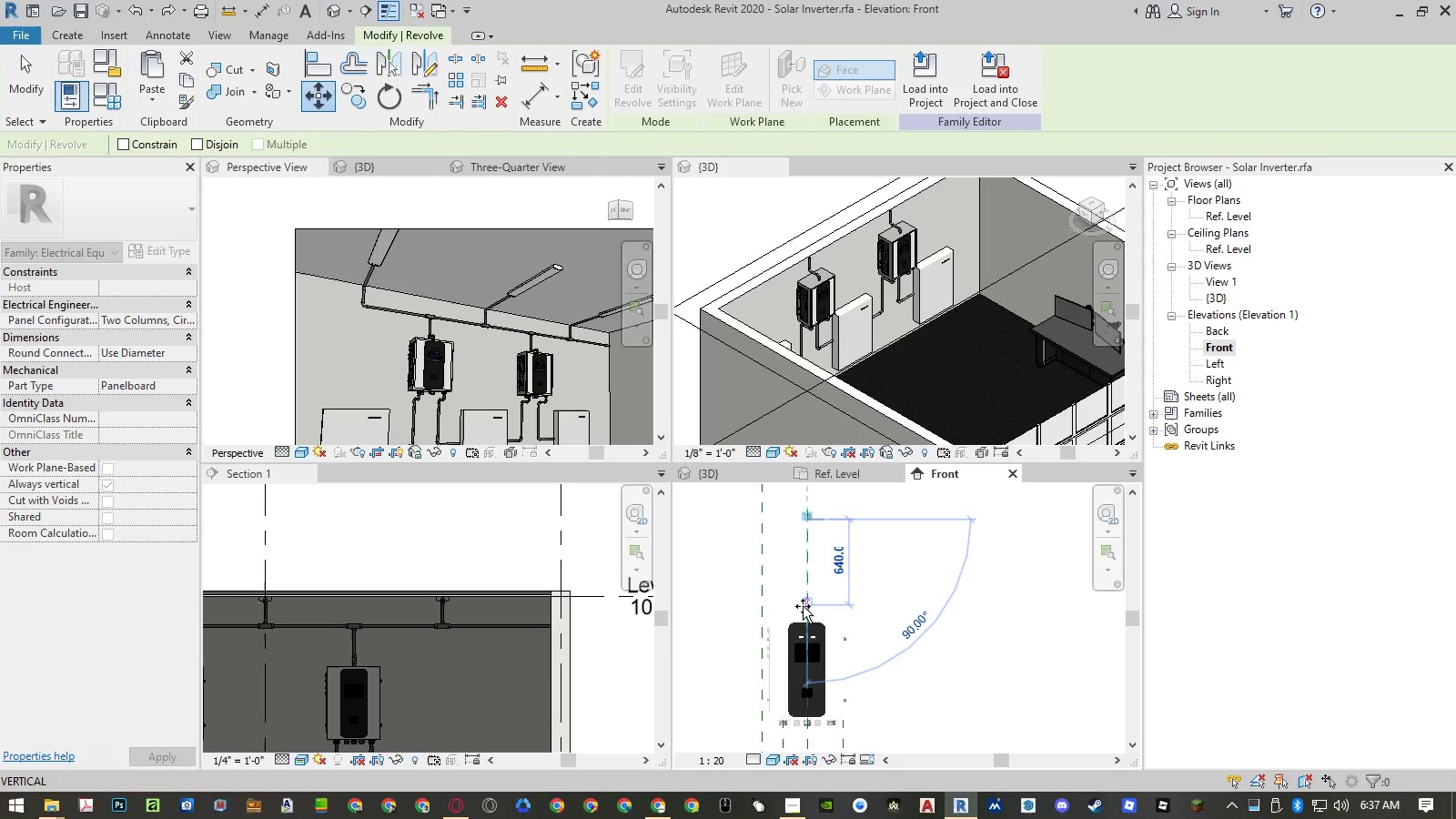 
scroll: coordinate [817, 607], scroll_direction: up, amount: 17.0
 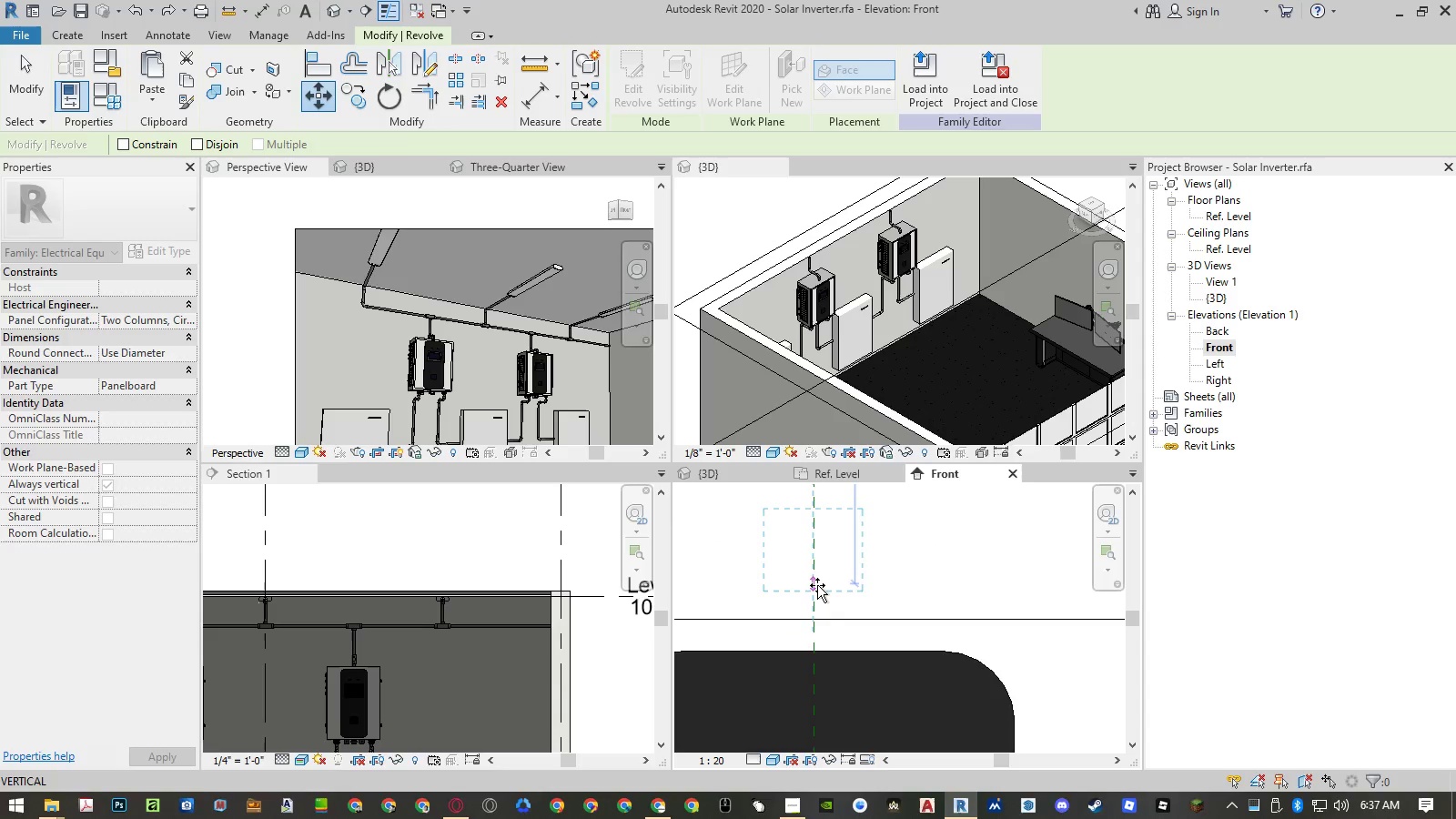 
left_click([815, 588])
 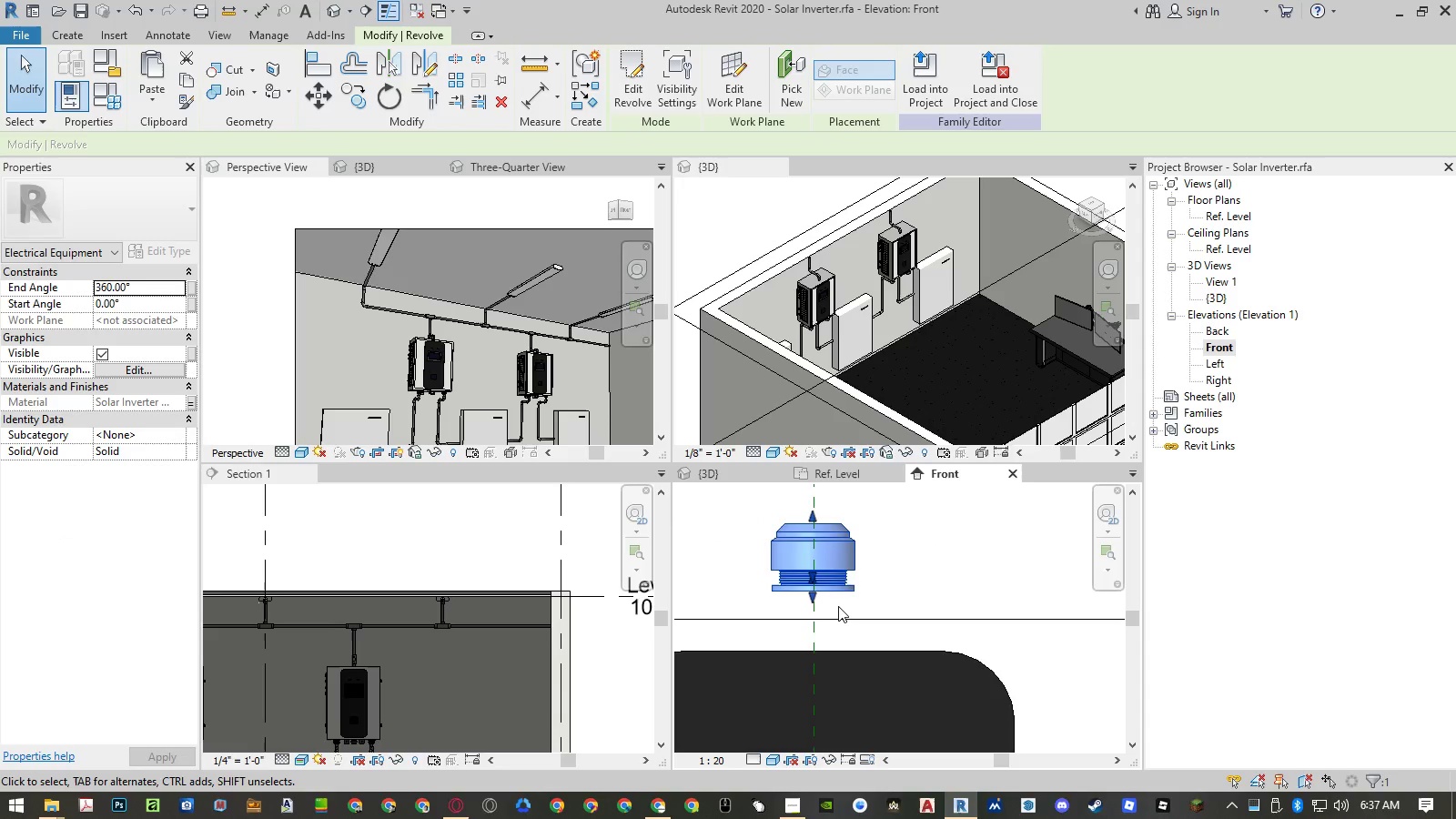 
type(mv)
 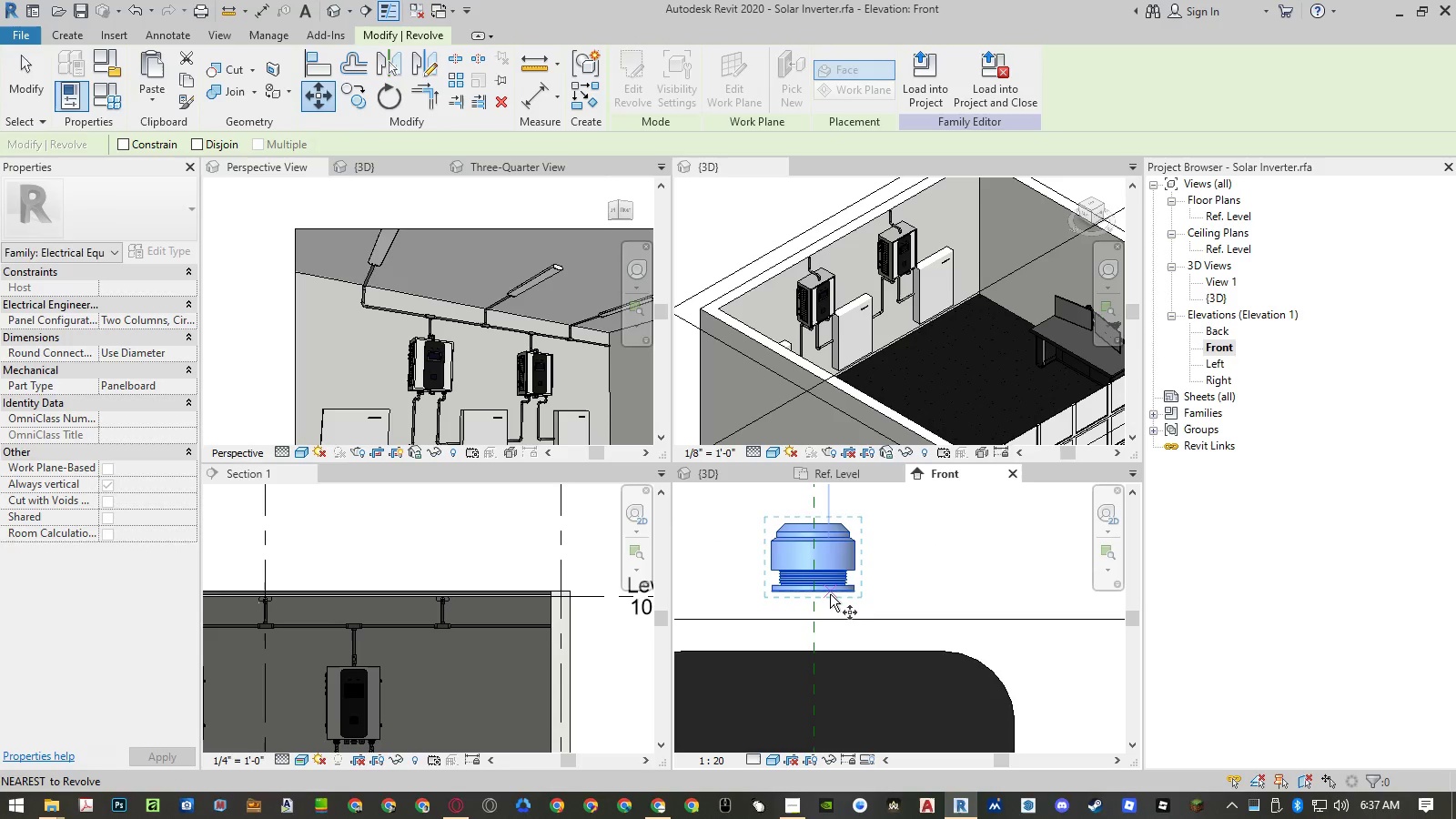 
left_click([830, 594])
 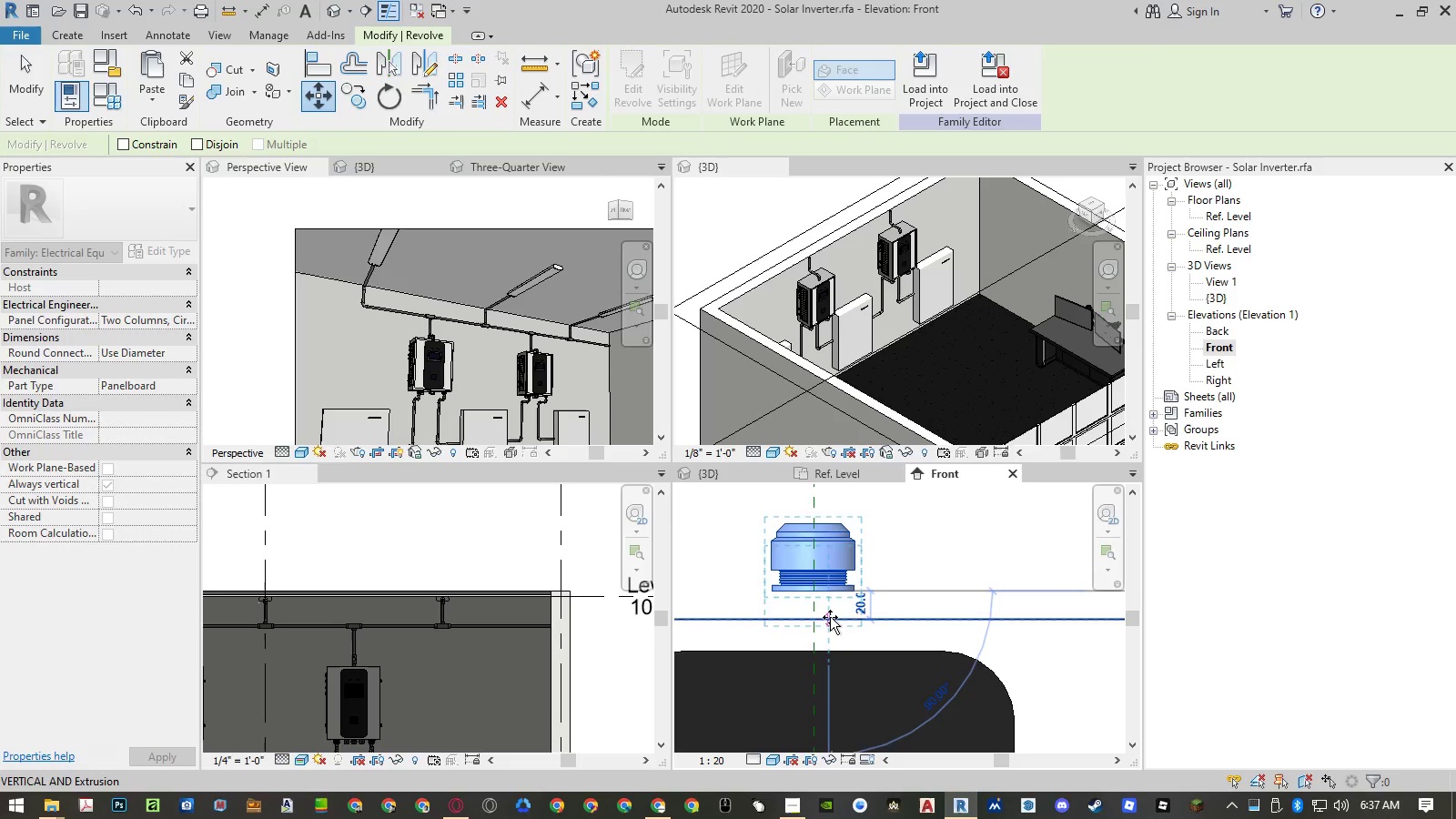 
left_click([830, 617])
 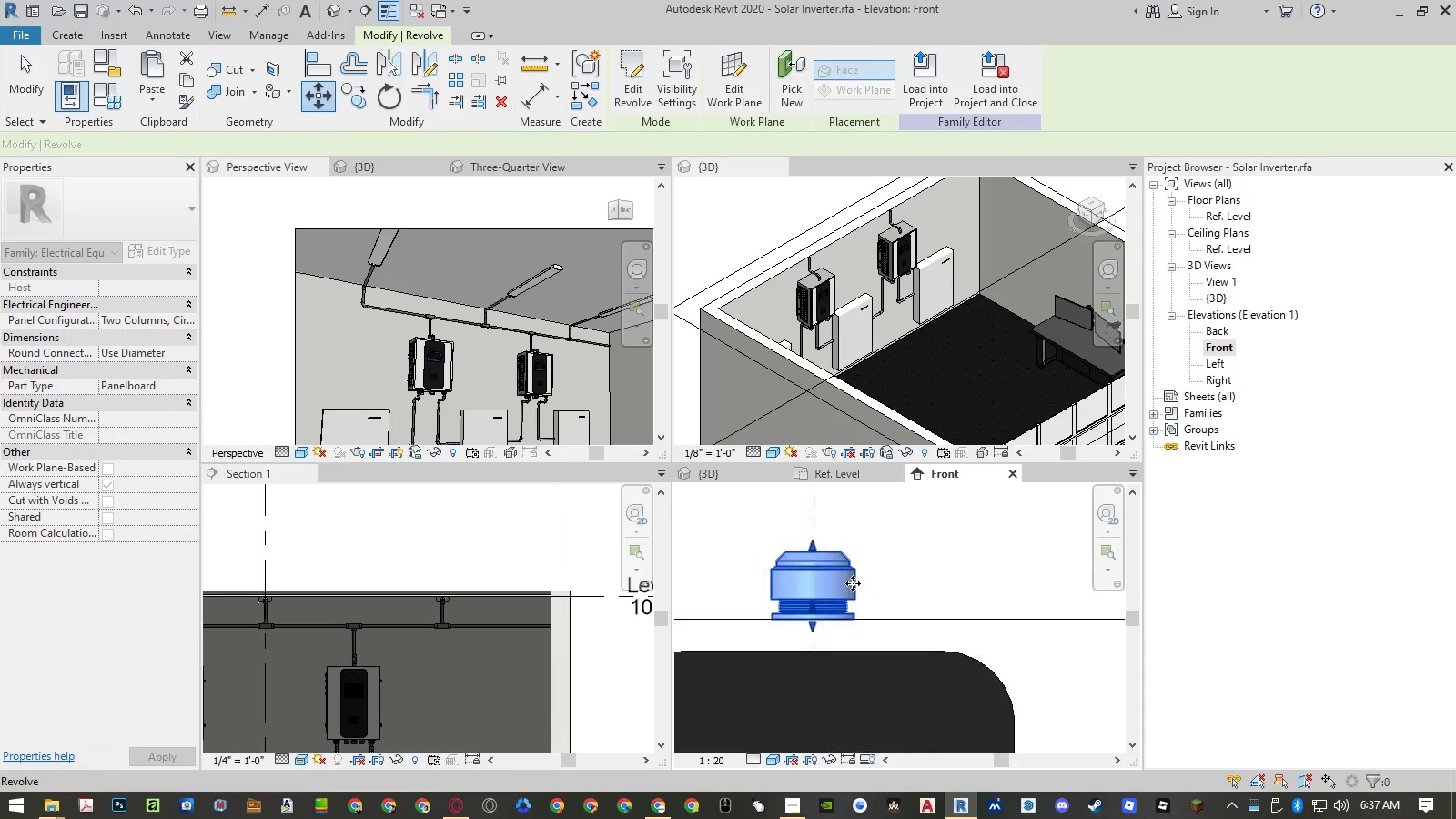 
key(Escape)
 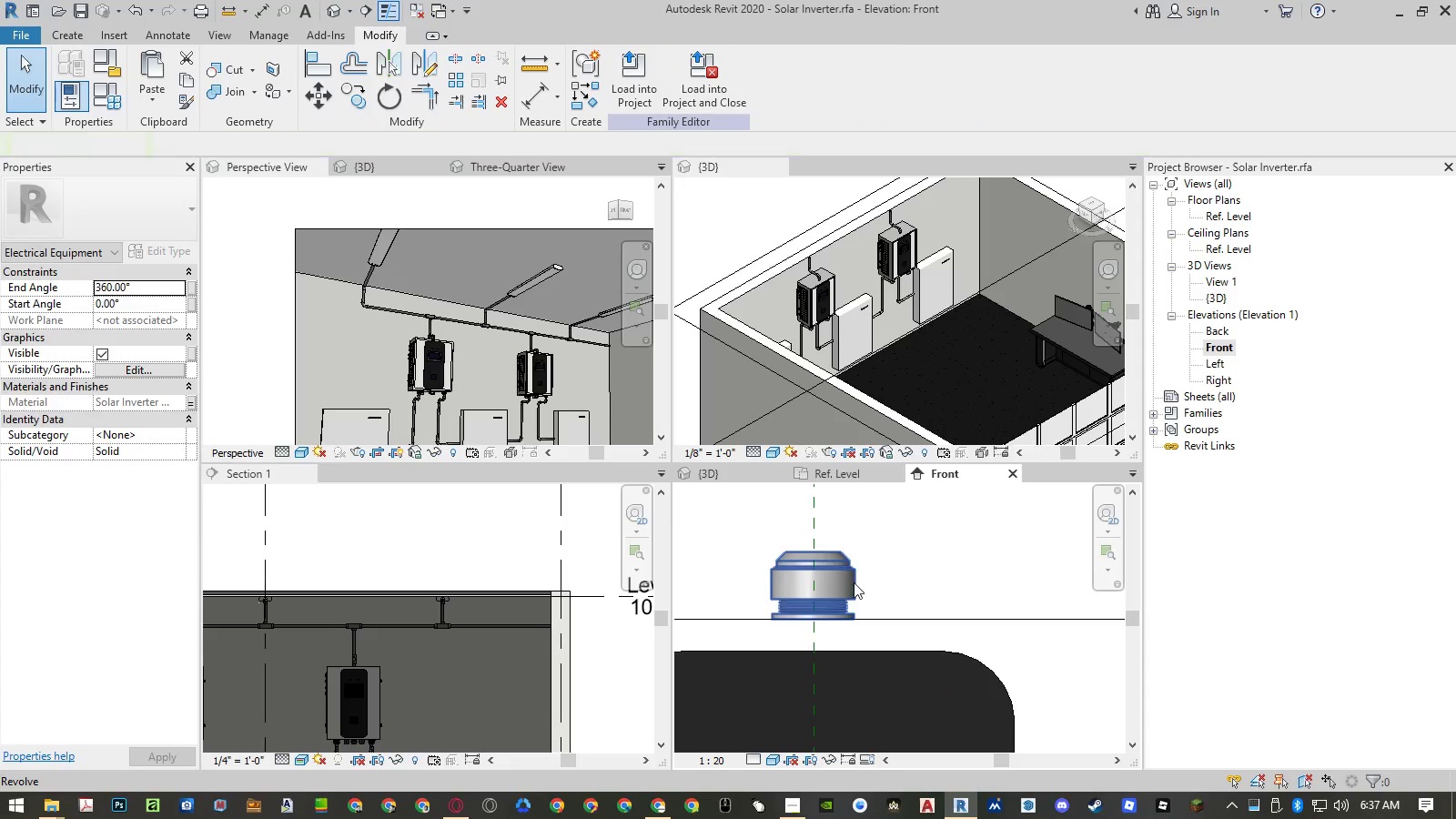 
key(Escape)
 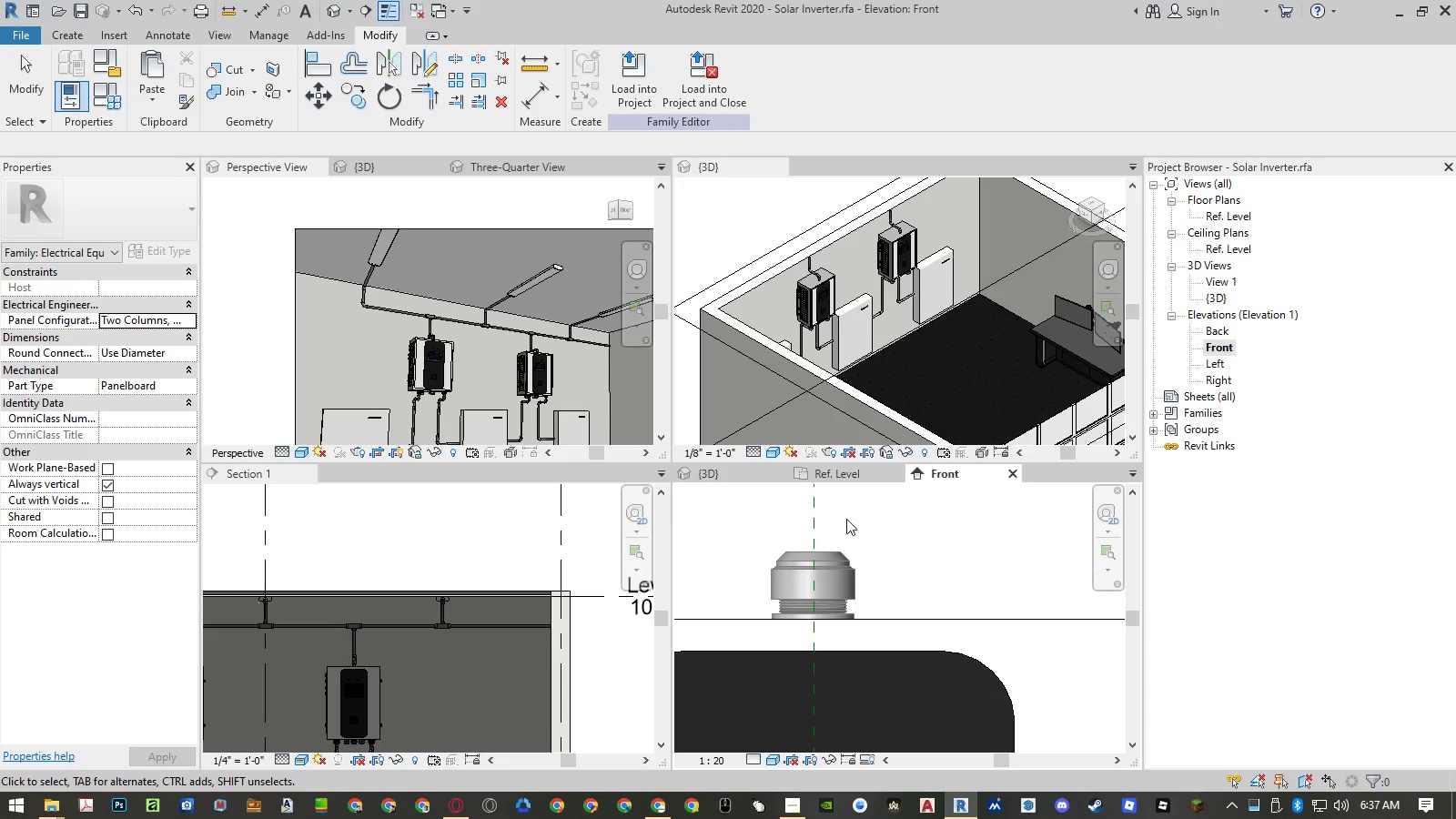 
scroll: coordinate [845, 520], scroll_direction: down, amount: 14.0
 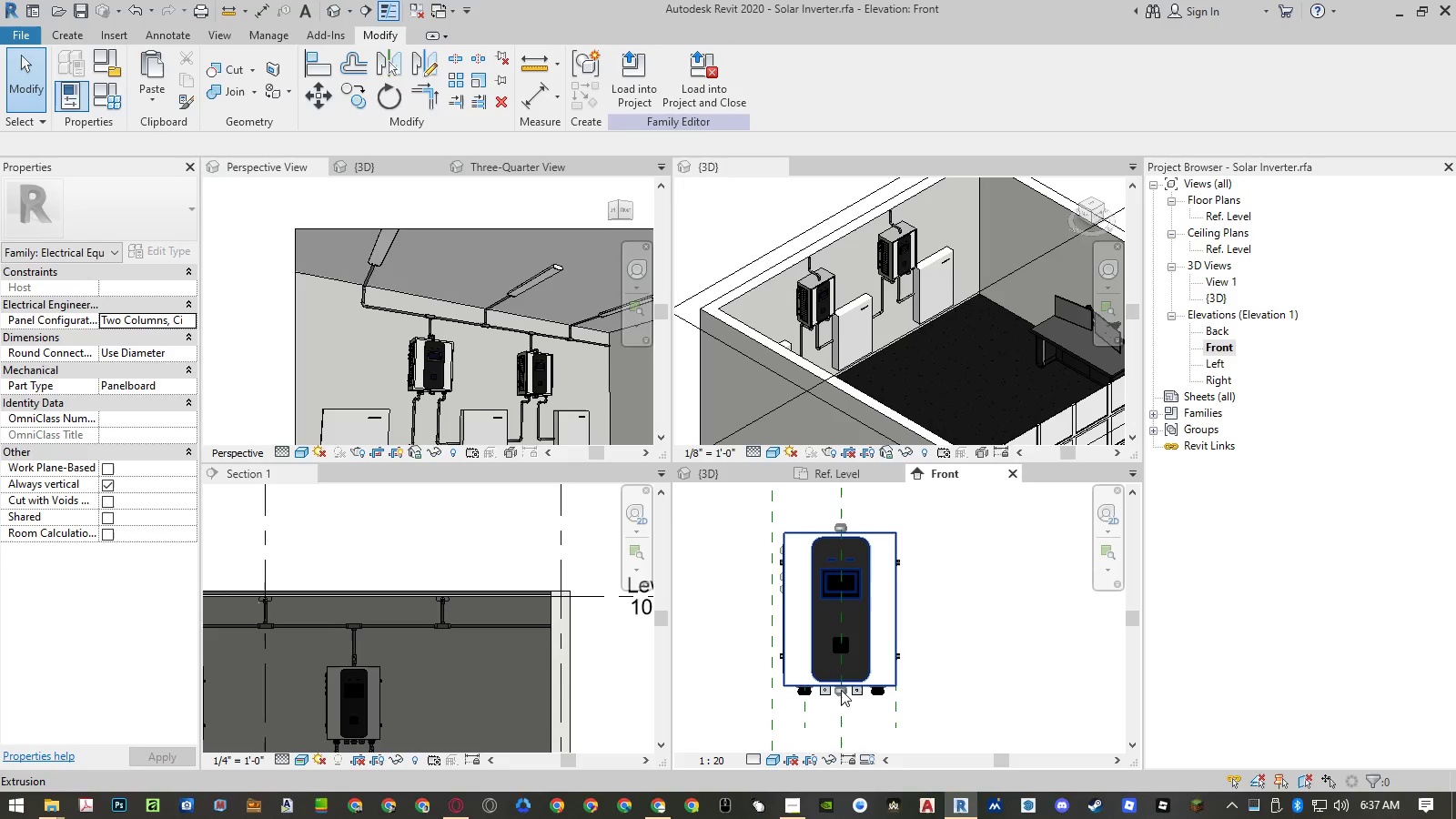 
scroll: coordinate [843, 697], scroll_direction: up, amount: 8.0
 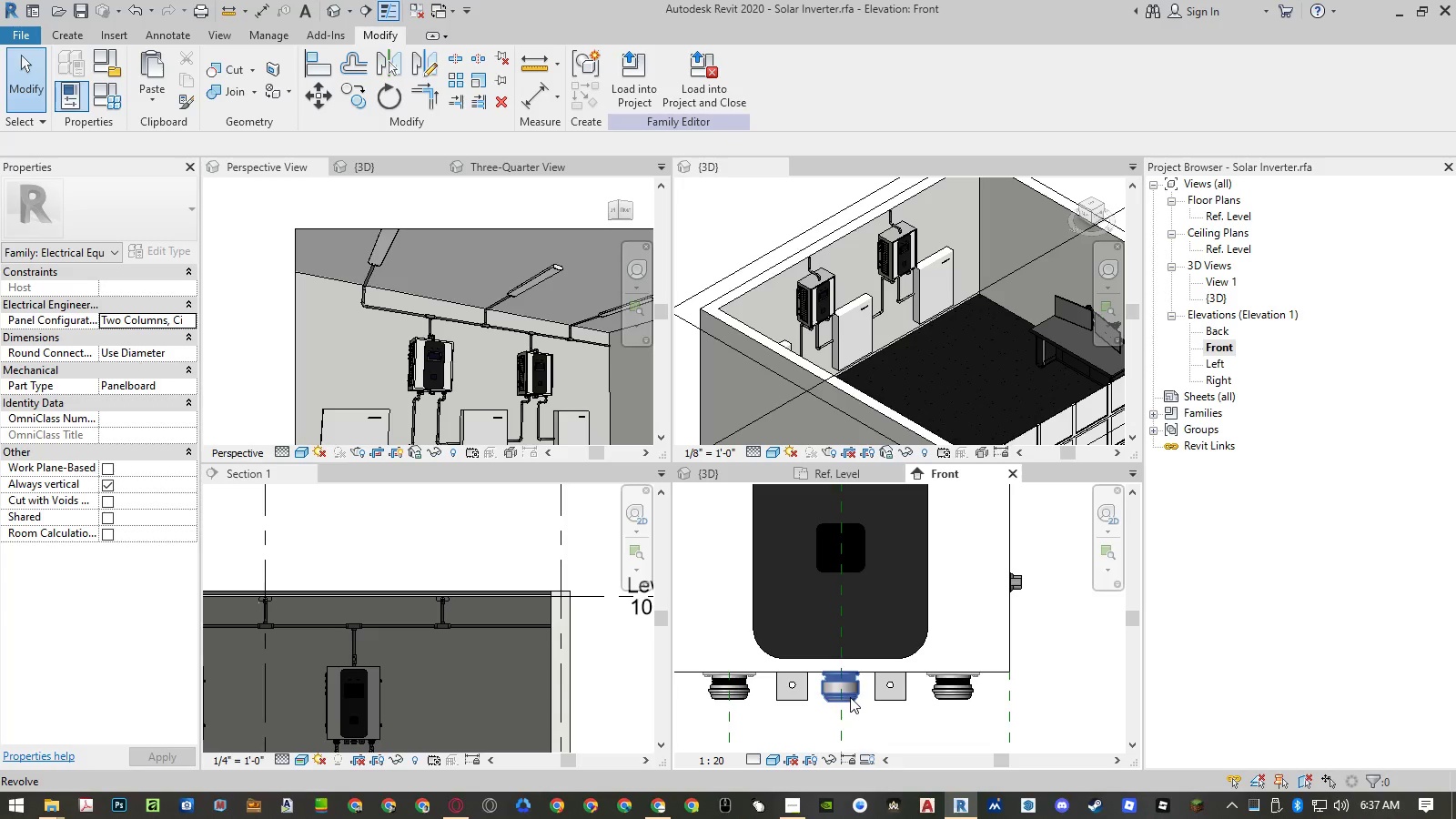 
left_click([850, 697])
 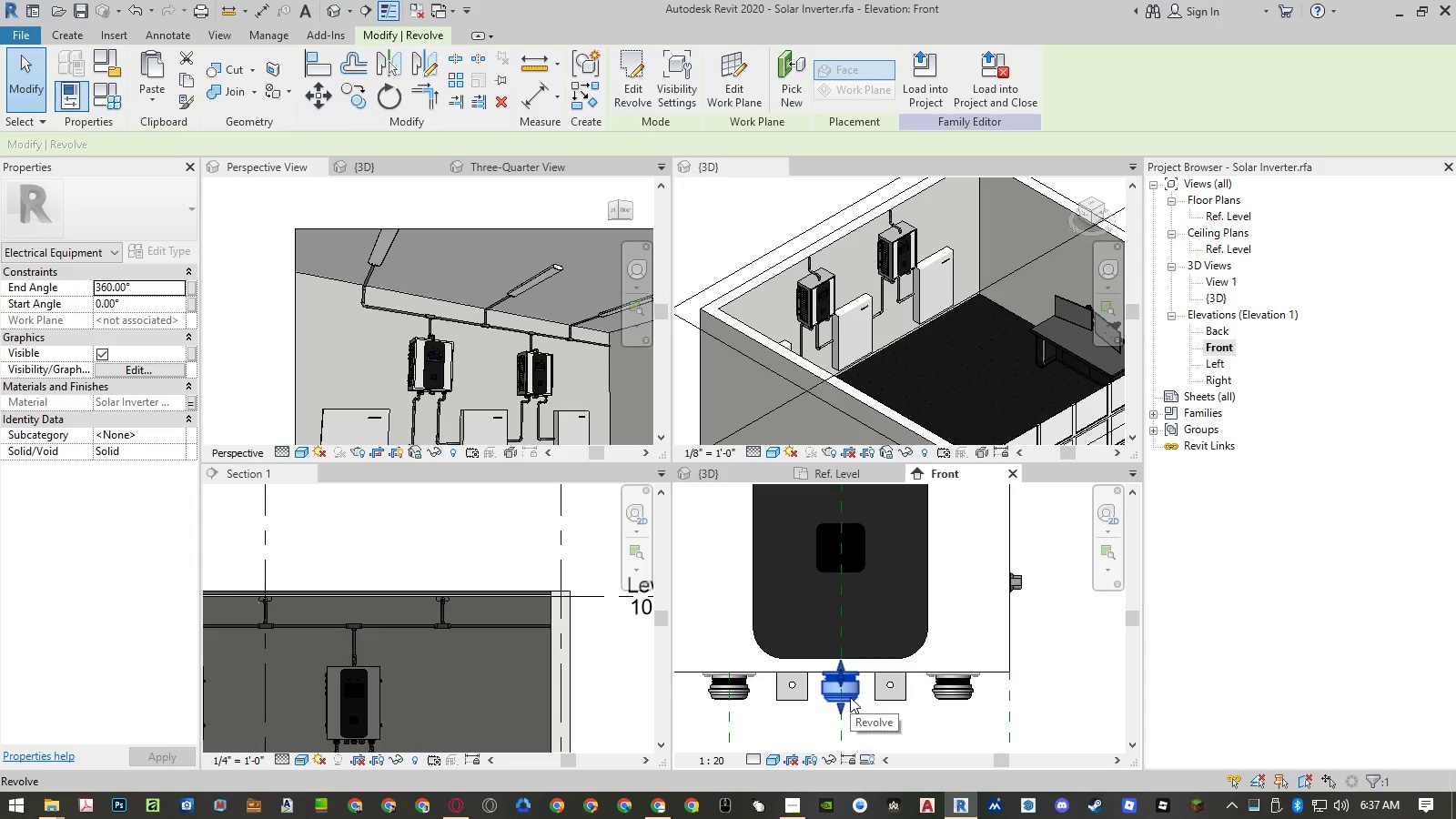 
key(Delete)
 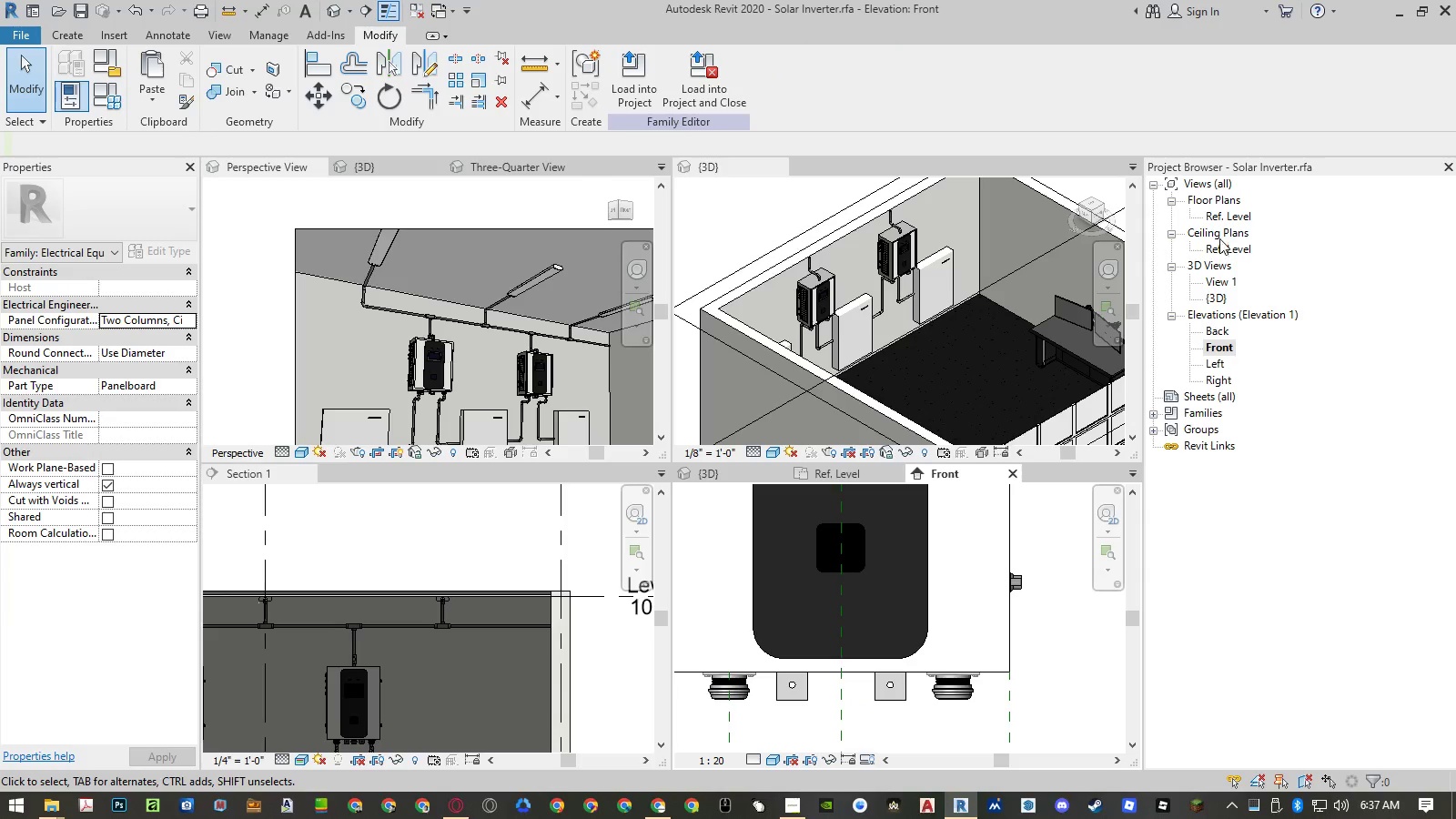 
wait(5.39)
 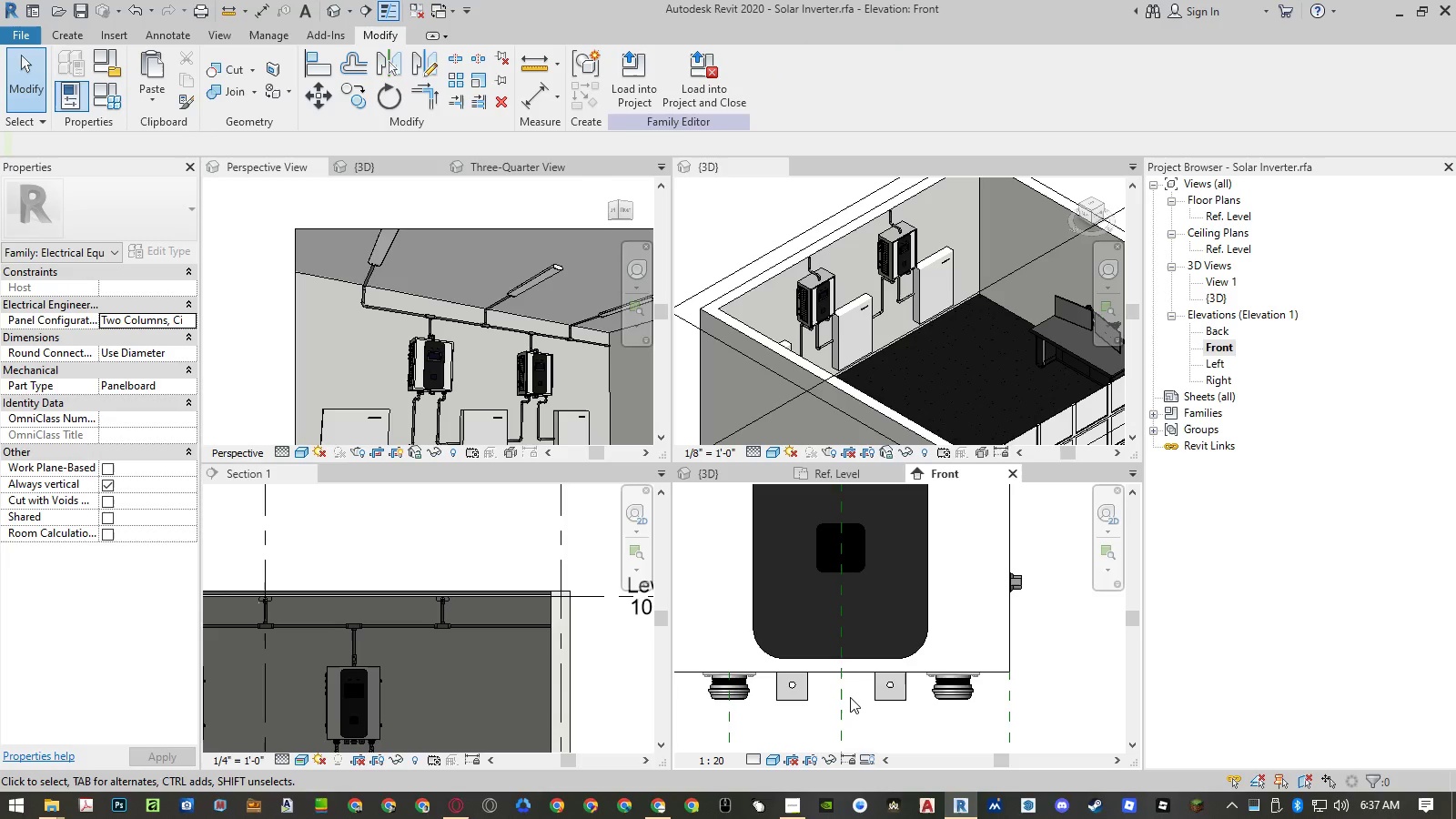 
double_click([1221, 213])
 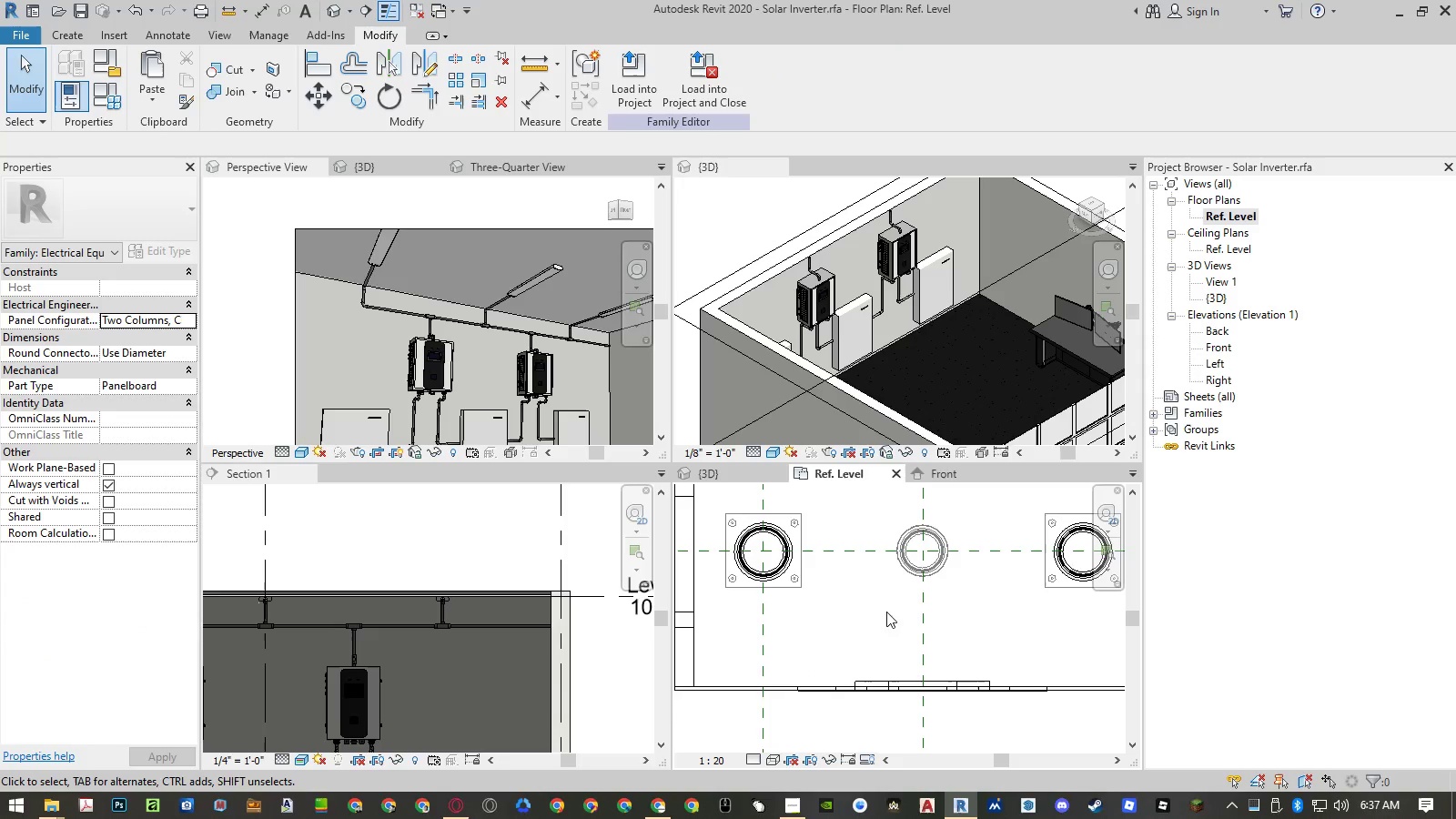 
scroll: coordinate [799, 640], scroll_direction: down, amount: 5.0
 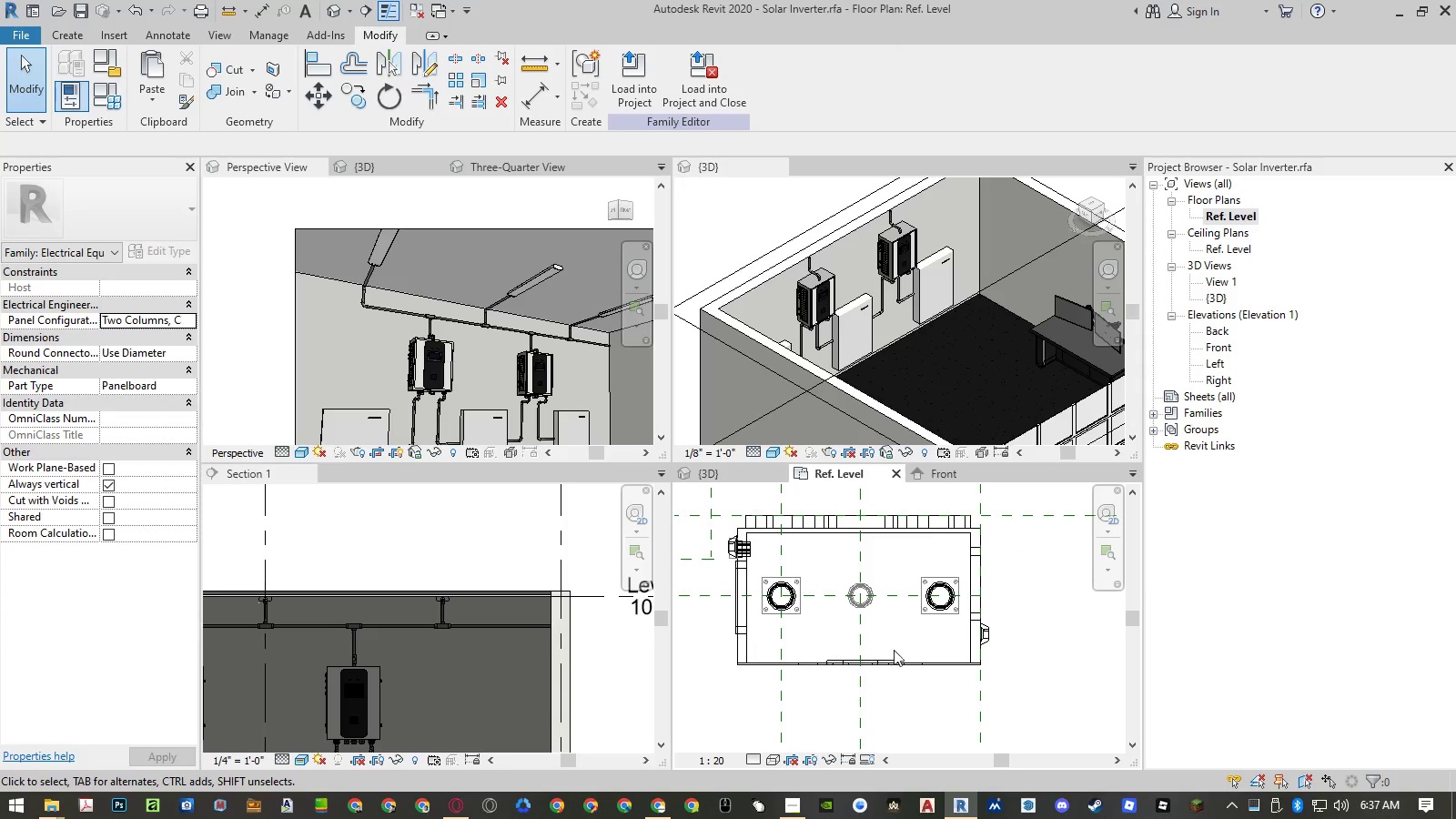 
scroll: coordinate [965, 605], scroll_direction: up, amount: 4.0
 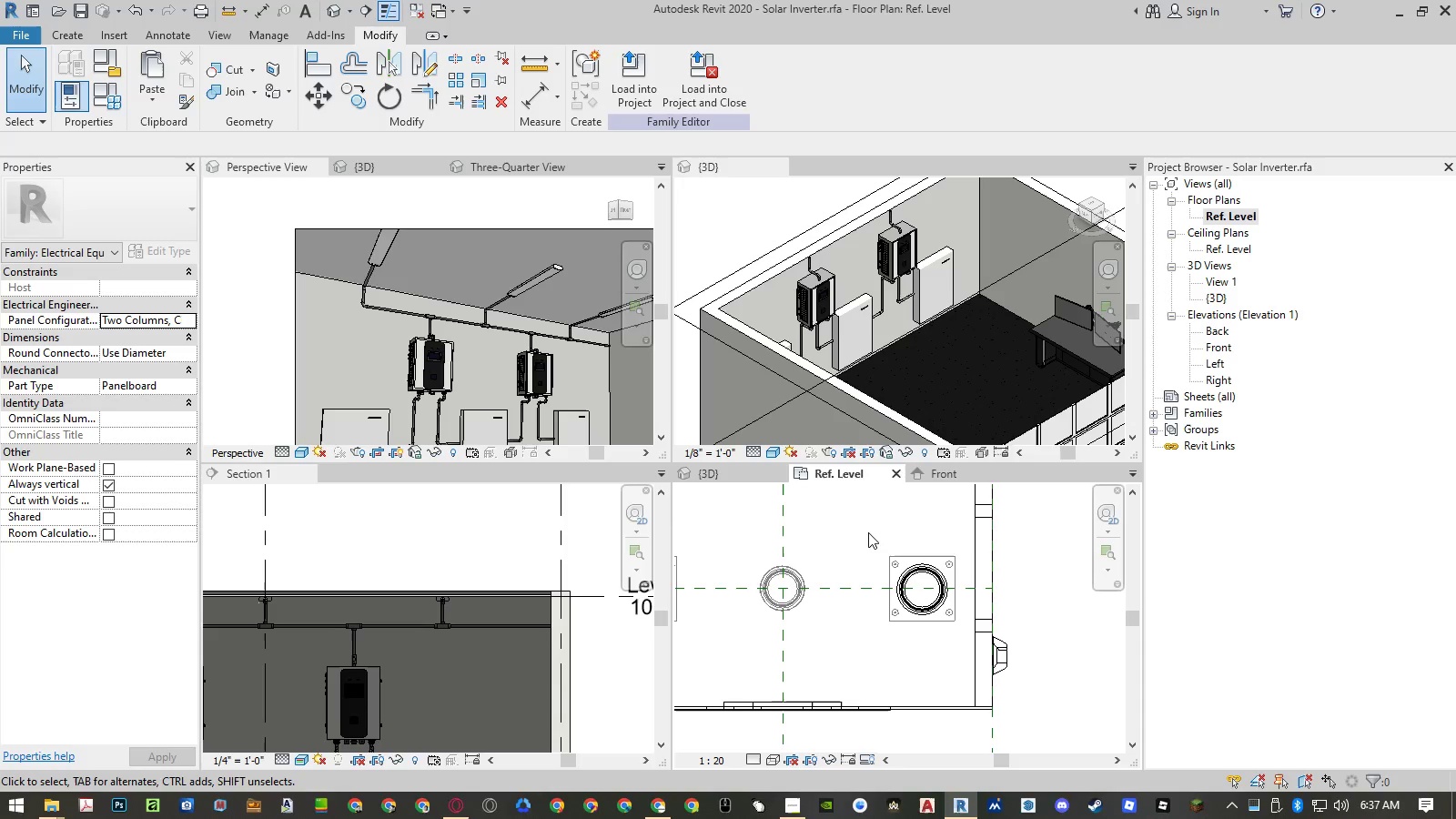 
left_click_drag(start_coordinate=[868, 532], to_coordinate=[962, 638])
 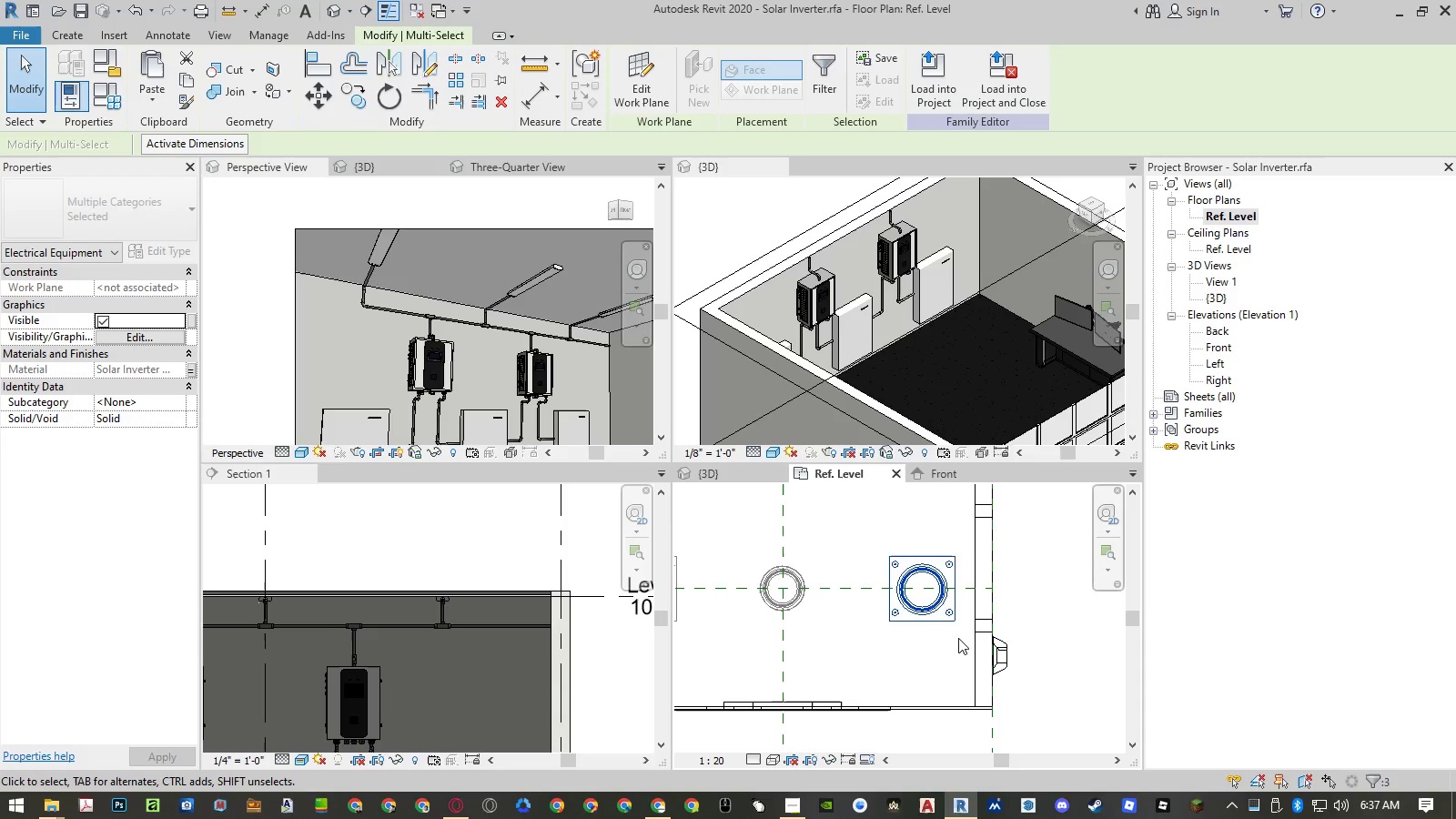 
type(mv)
 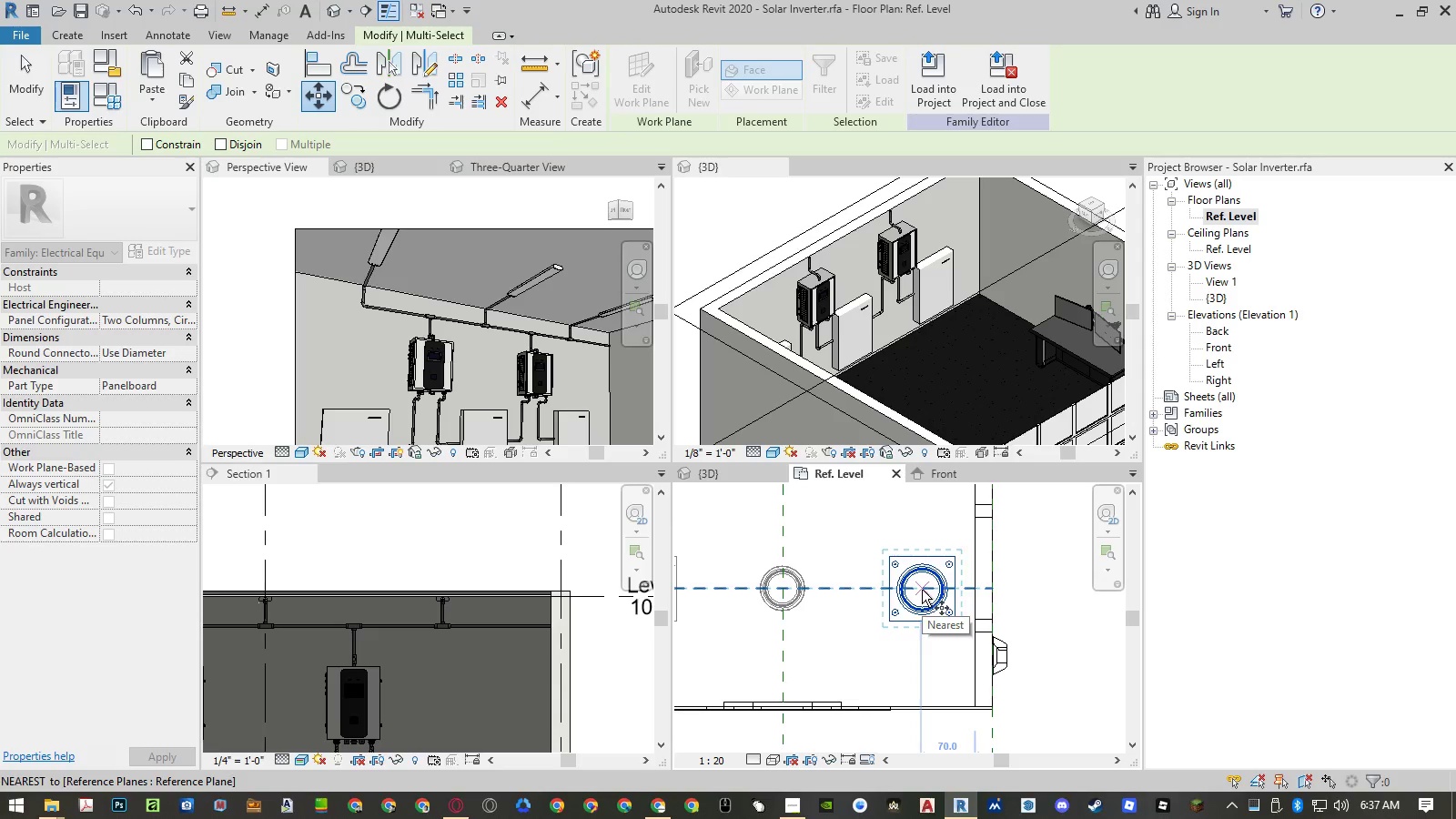 
left_click([922, 590])
 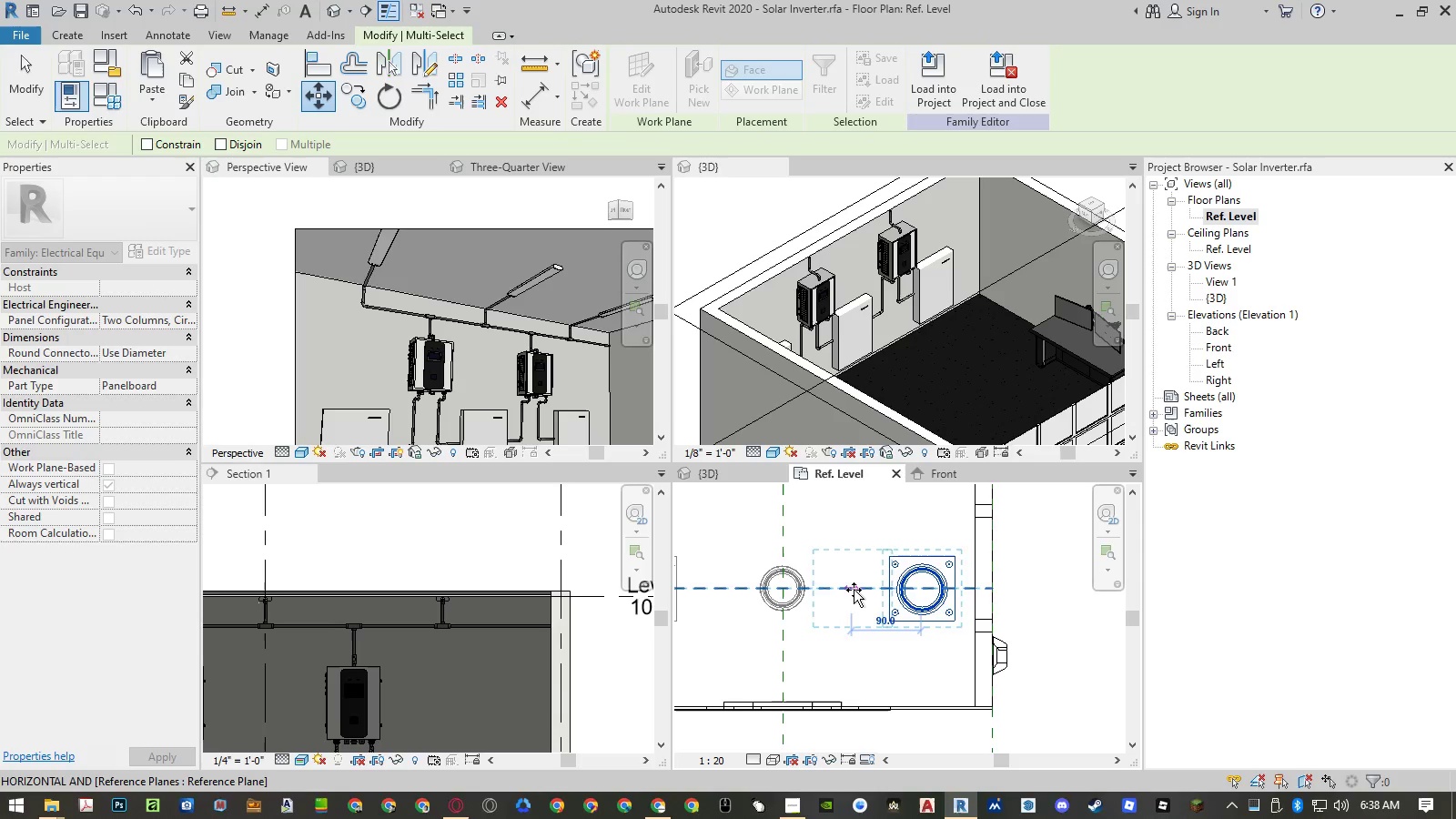 
wait(9.62)
 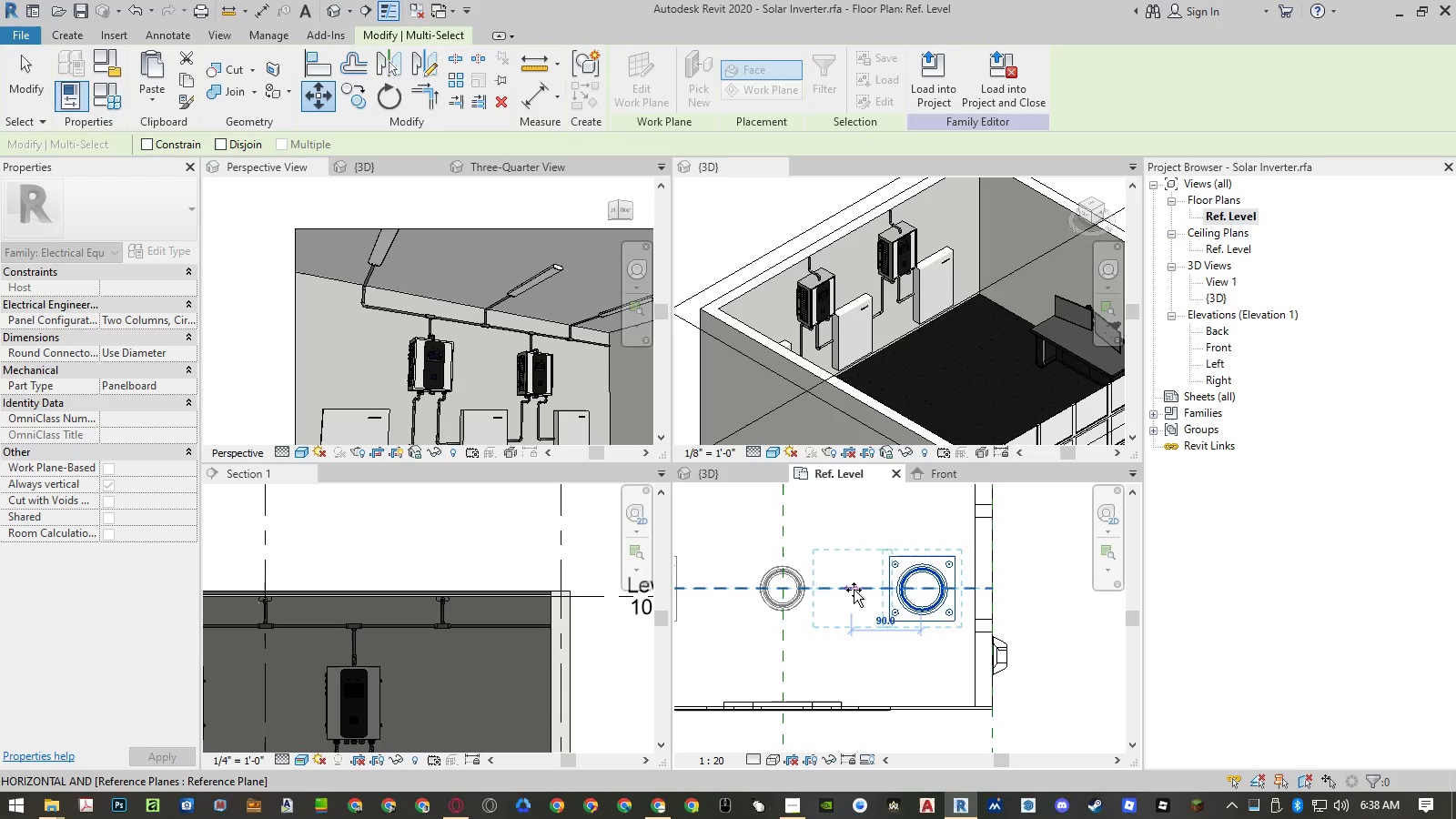 
key(Escape)
key(Escape)
key(Escape)
type(un)
 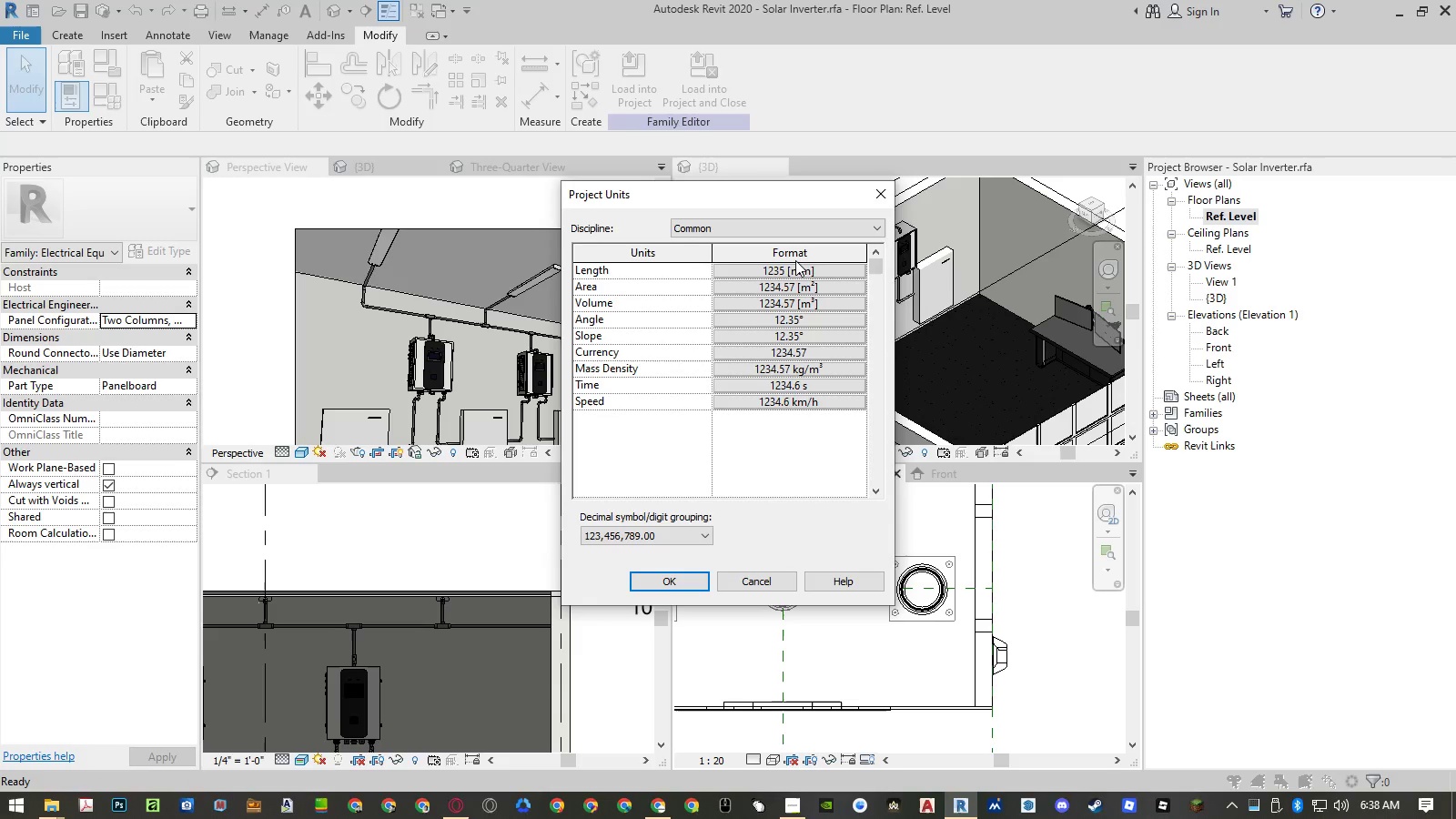 
left_click([795, 268])
 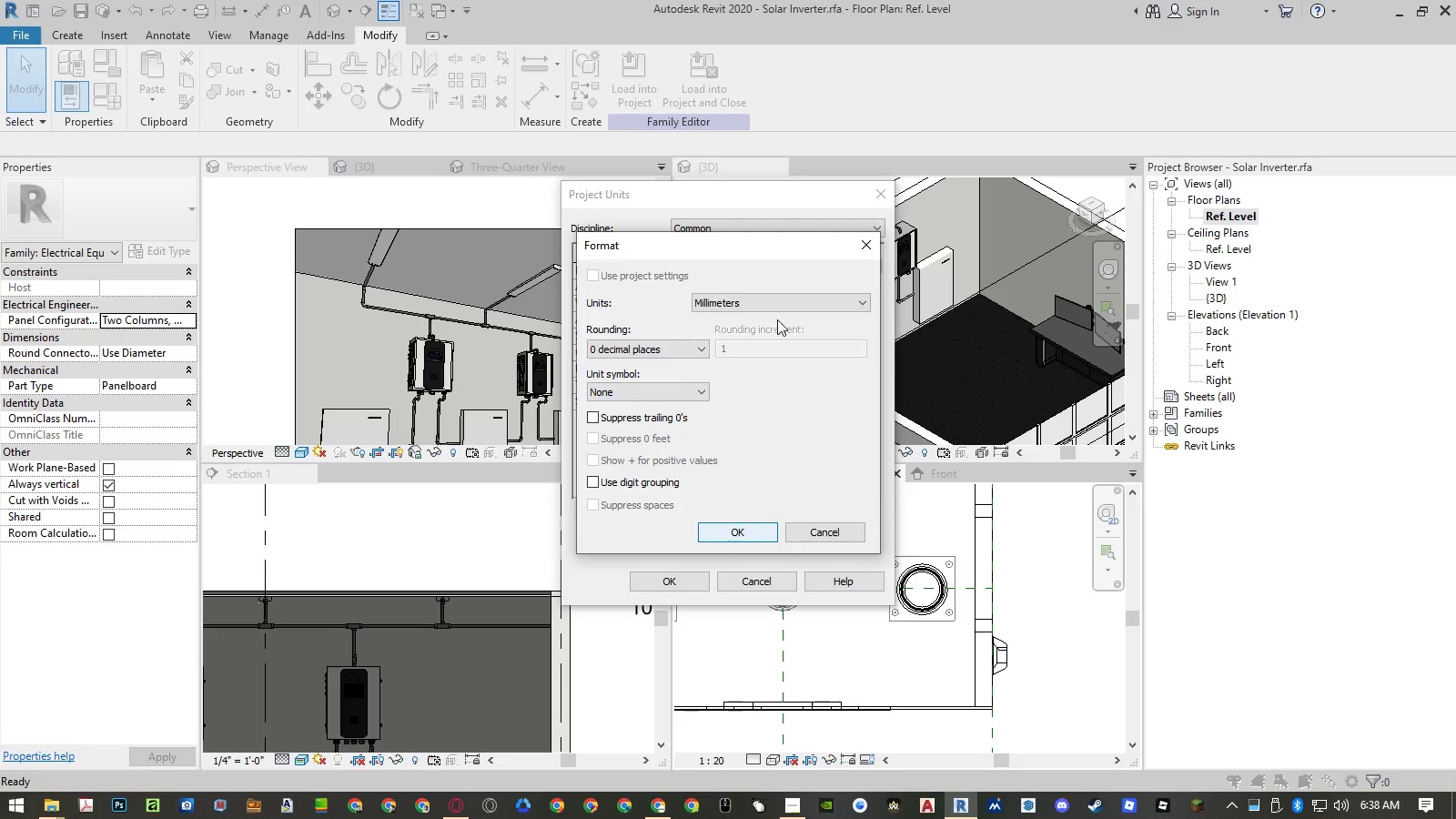 
left_click([776, 310])
 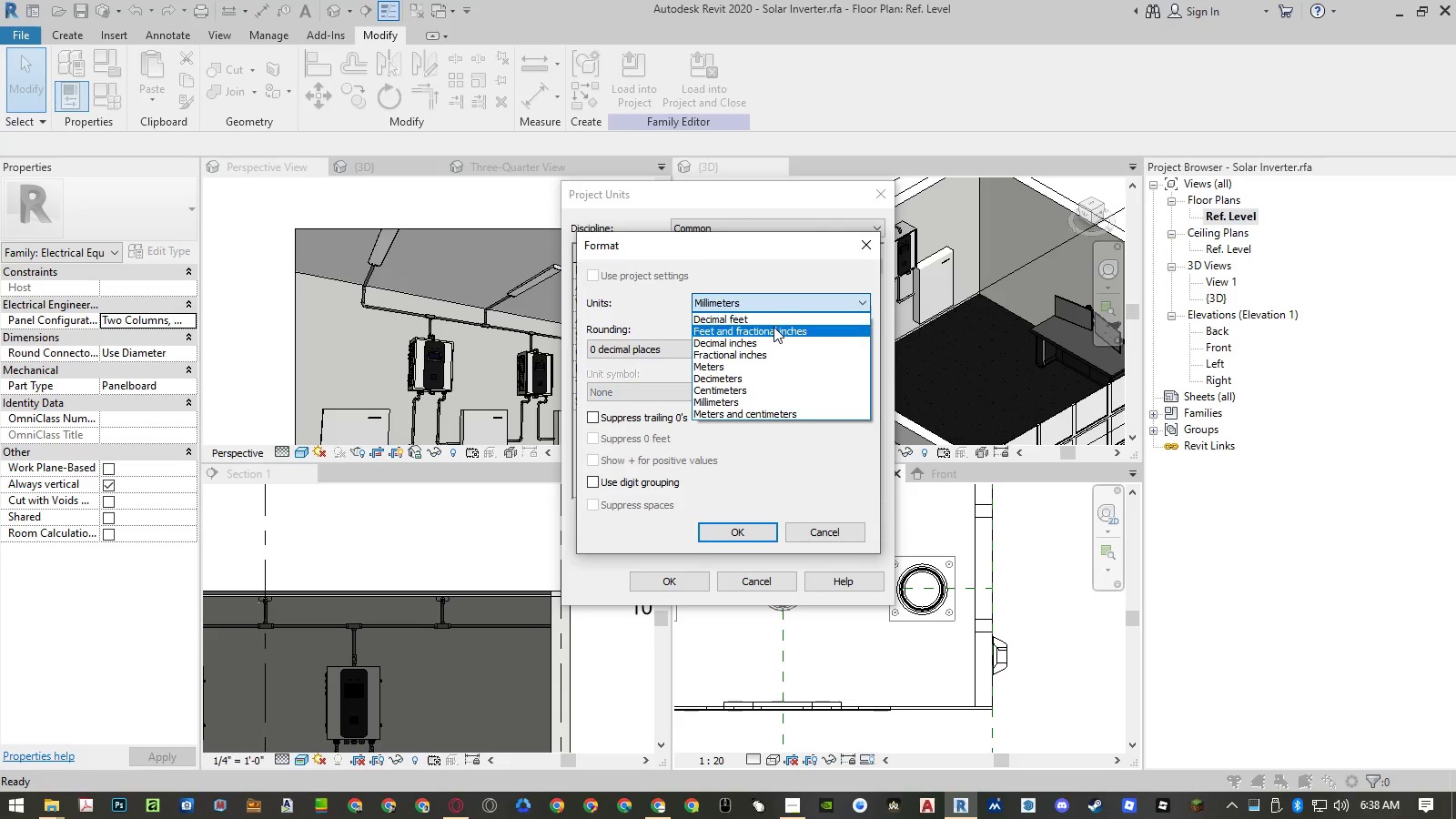 
left_click([774, 330])
 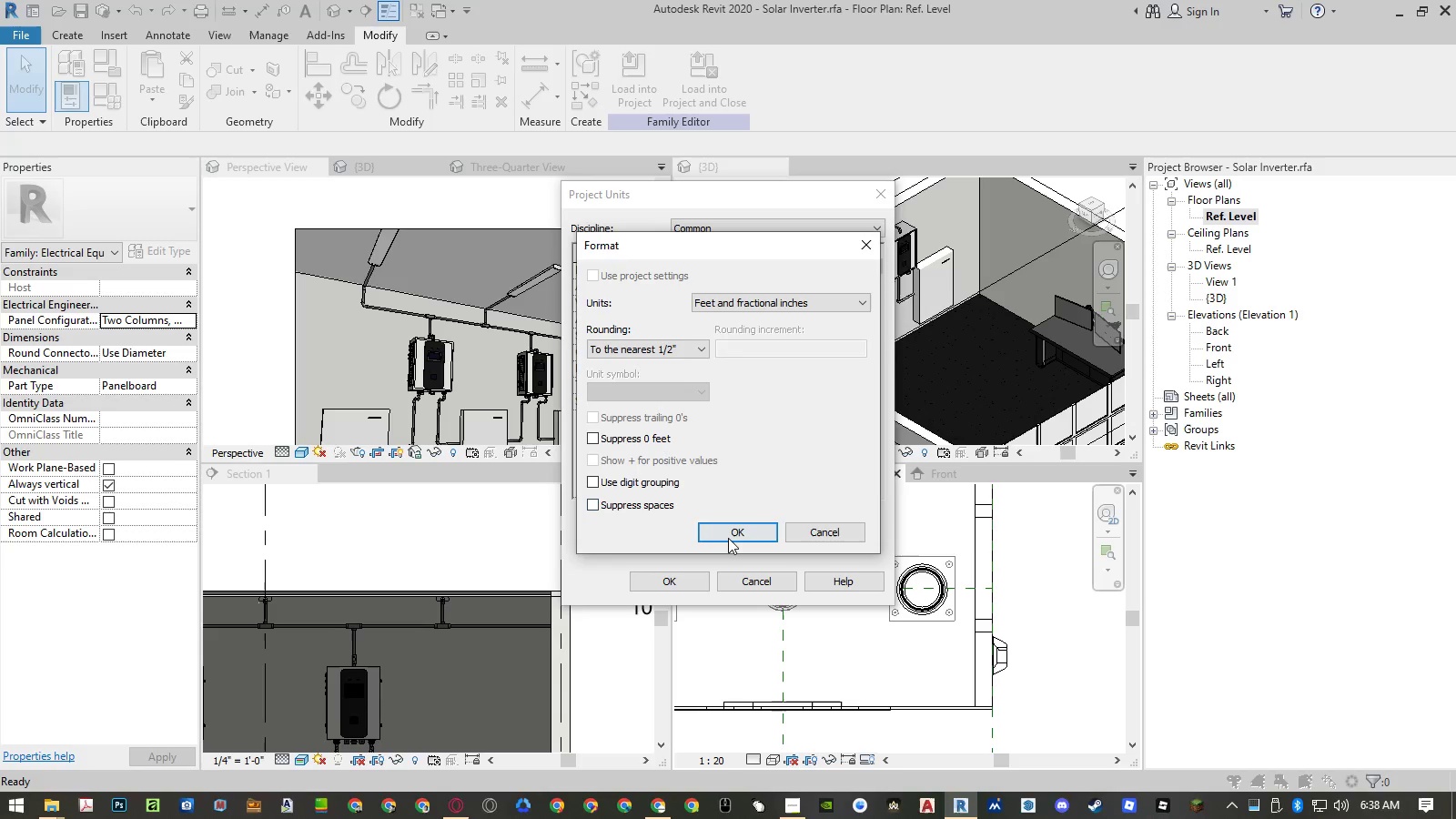 
left_click([728, 538])
 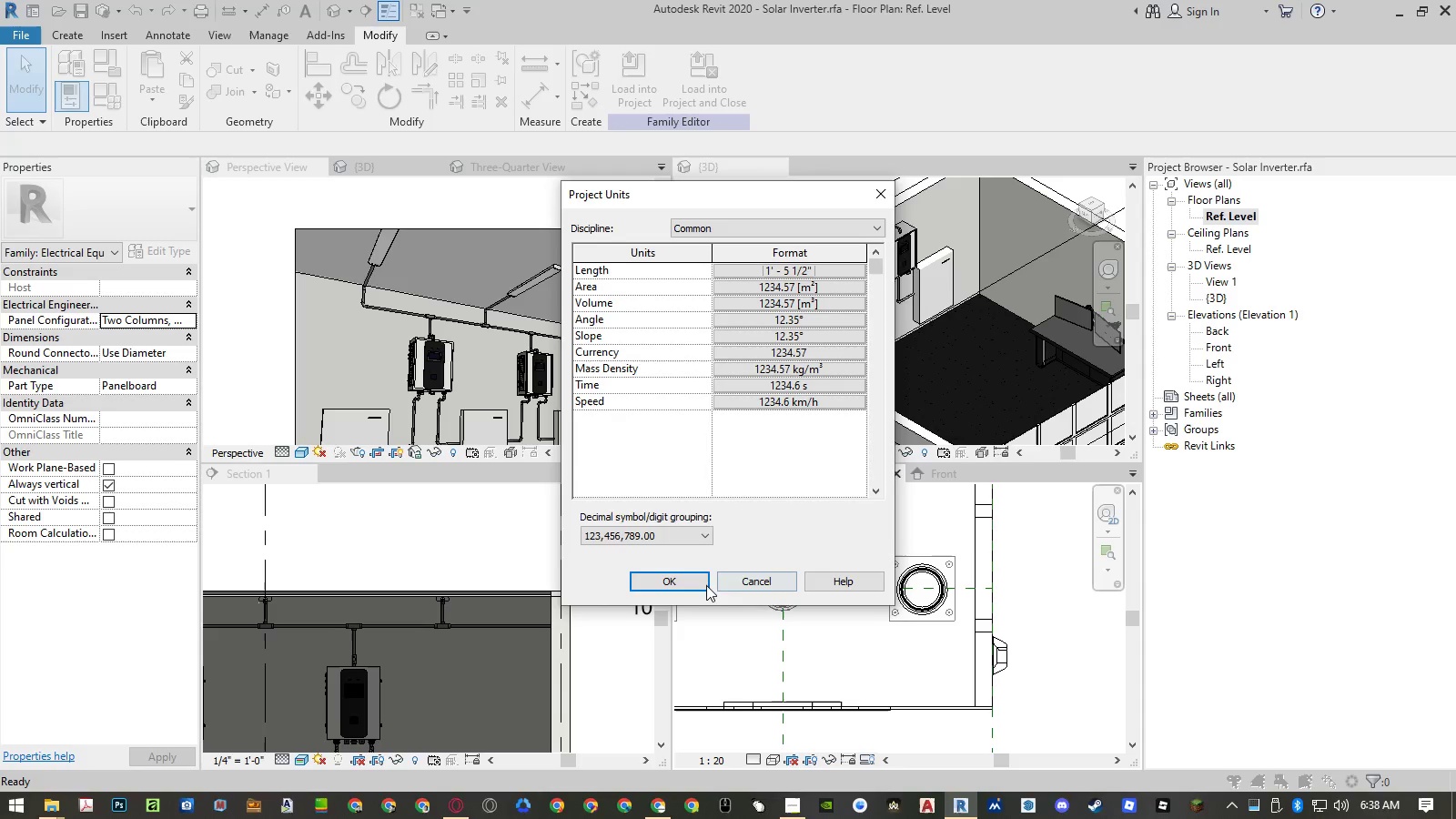 
left_click([692, 581])
 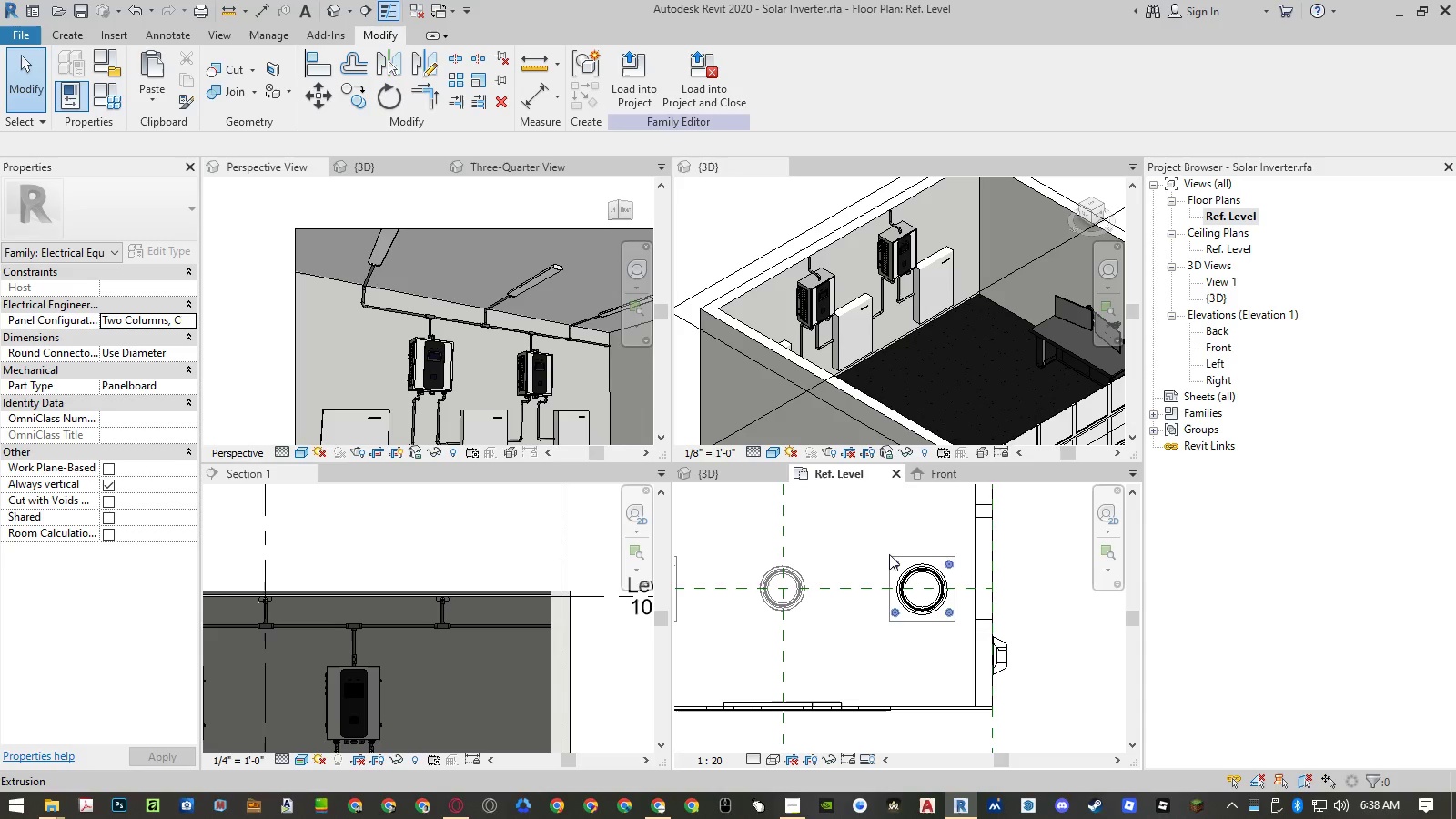 
left_click_drag(start_coordinate=[877, 539], to_coordinate=[960, 635])
 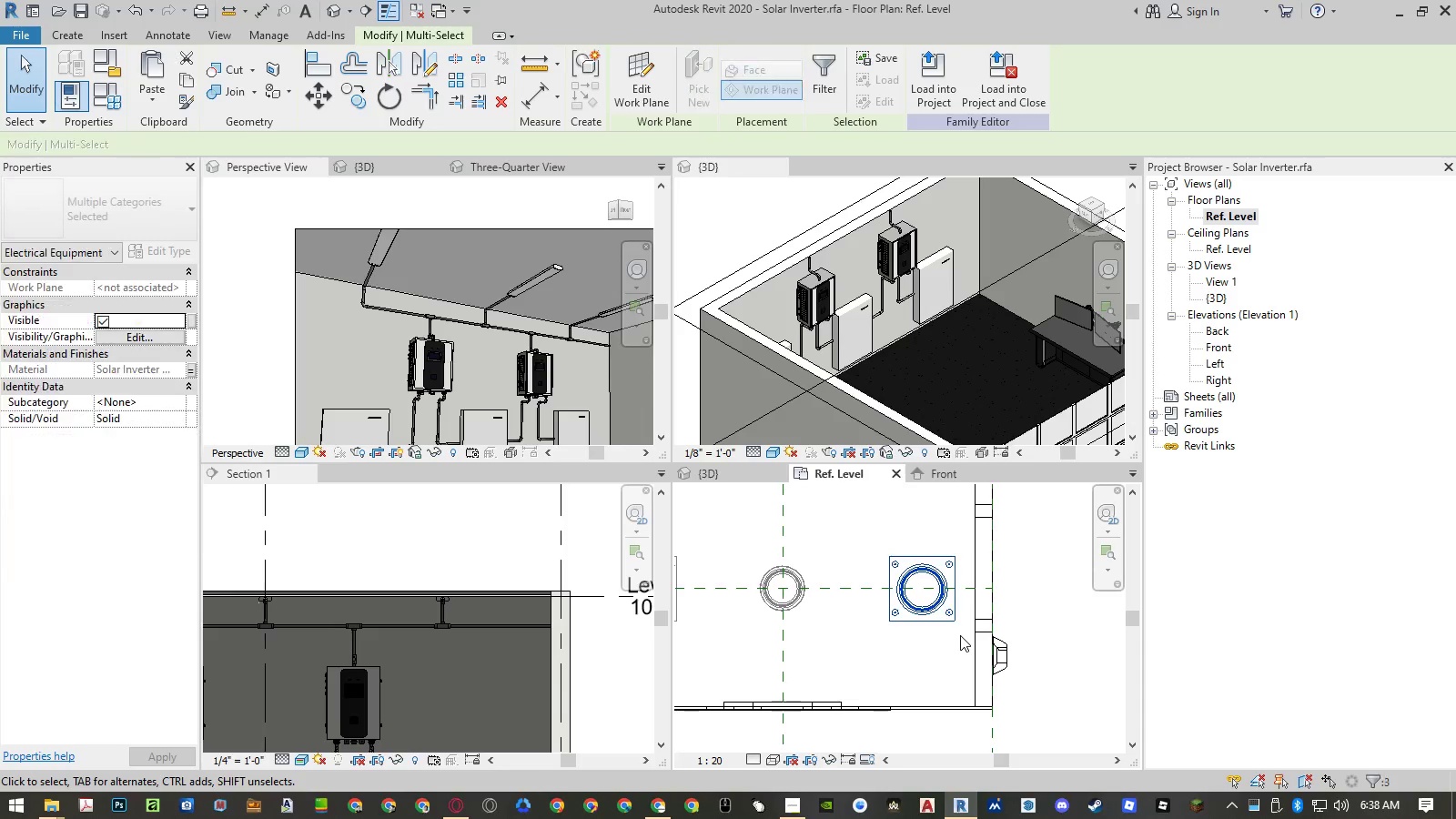 
type(mv)
 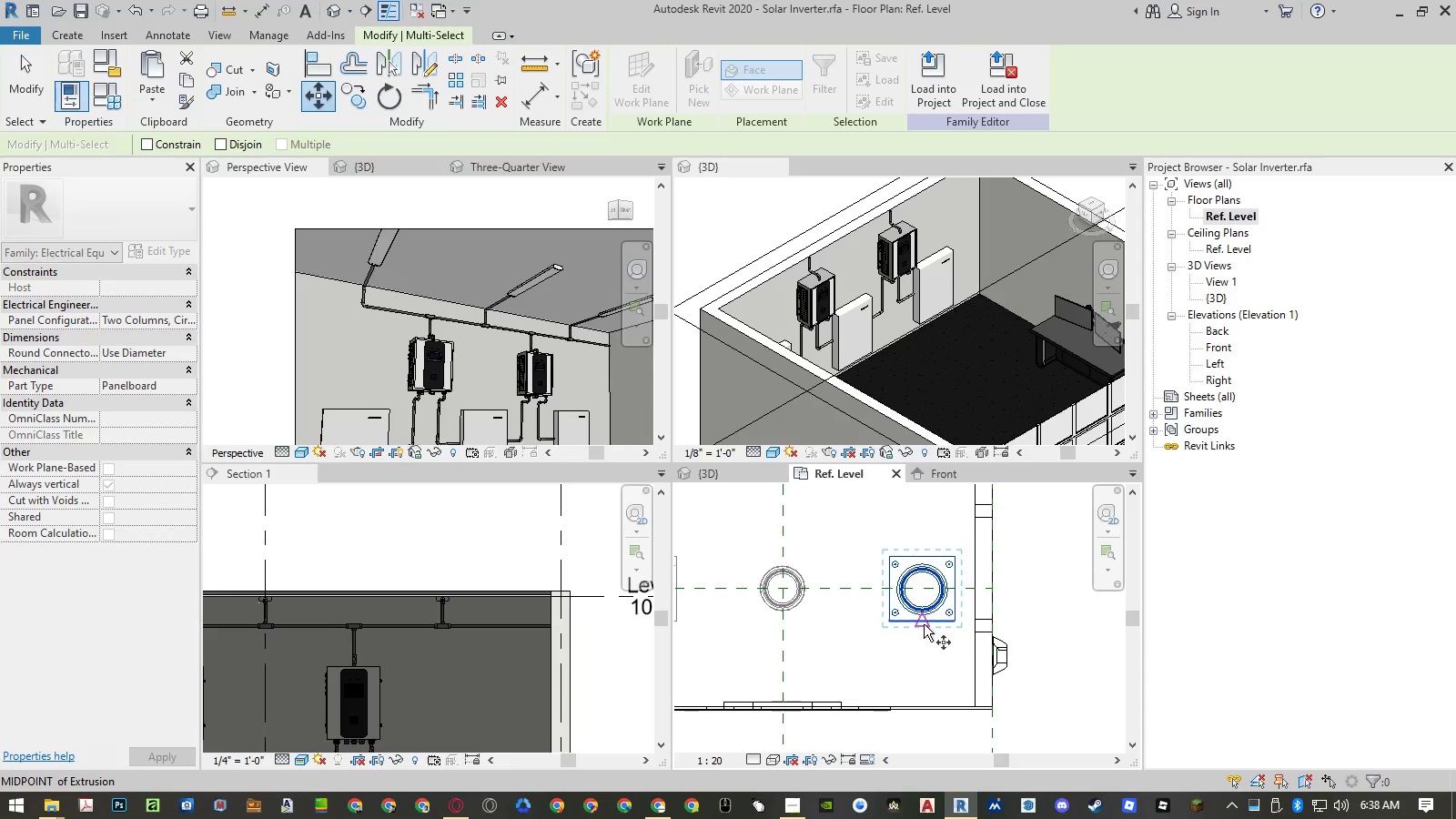 
left_click([924, 624])
 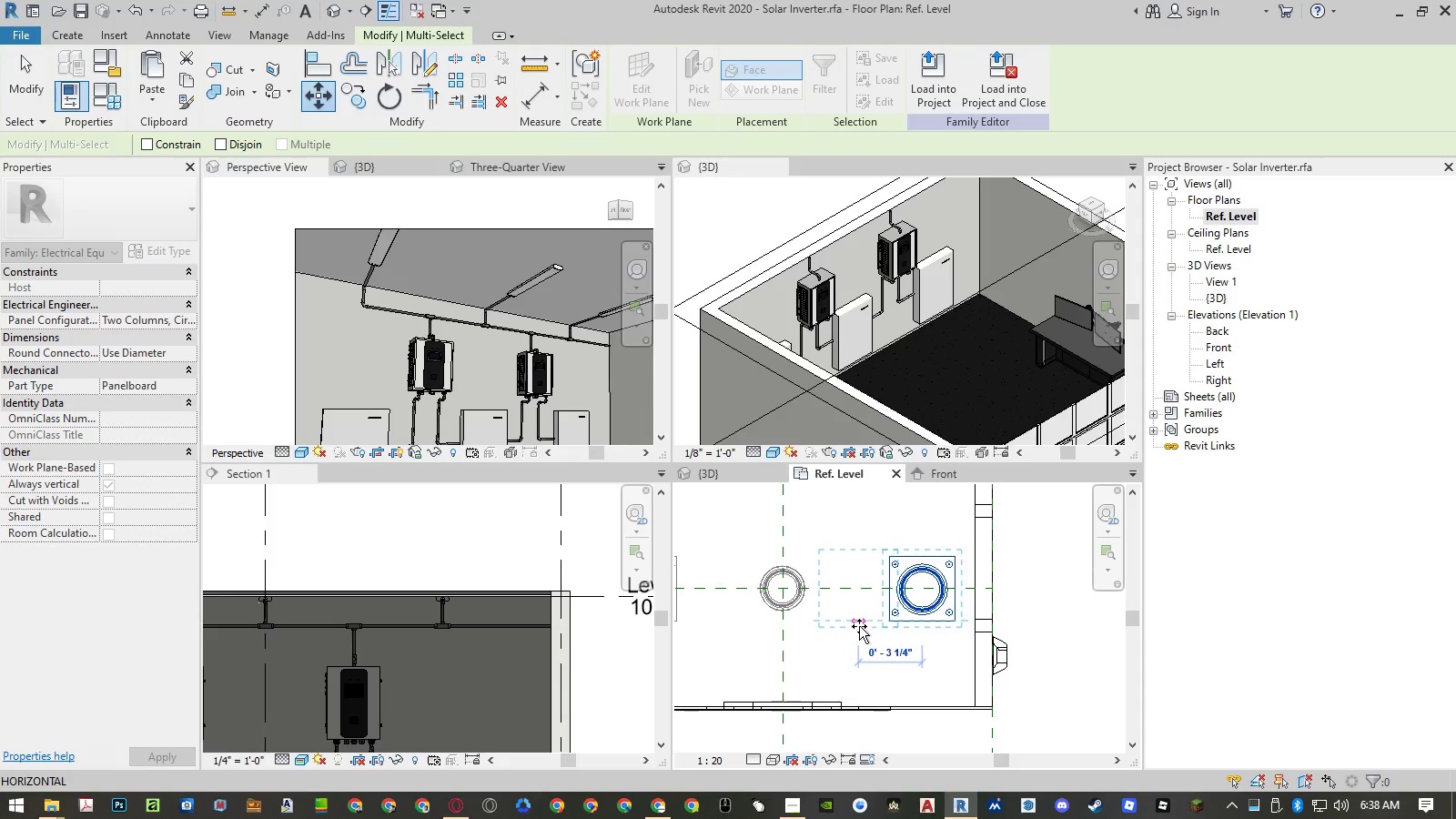 
wait(5.59)
 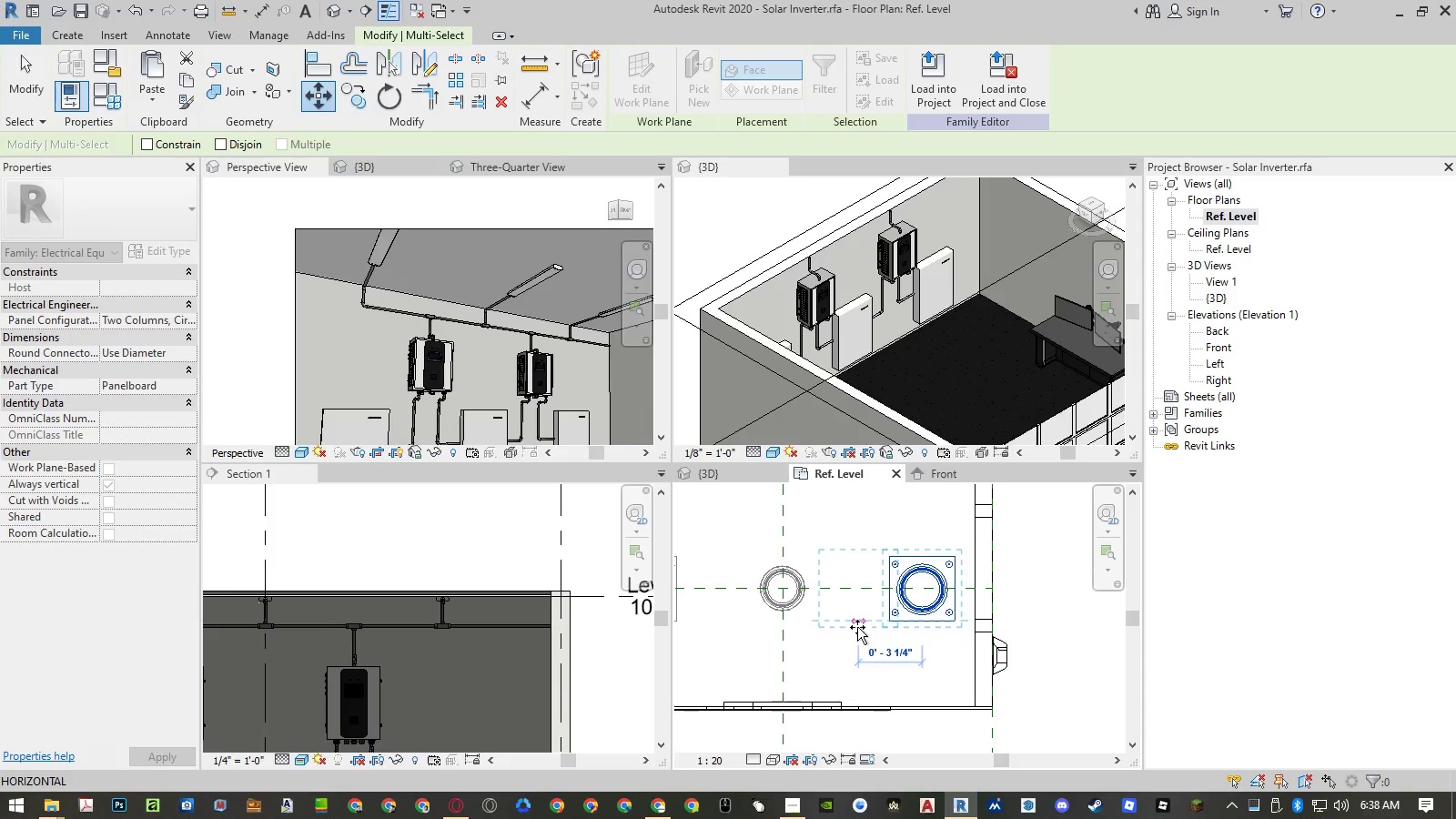 
key(Numpad3)
 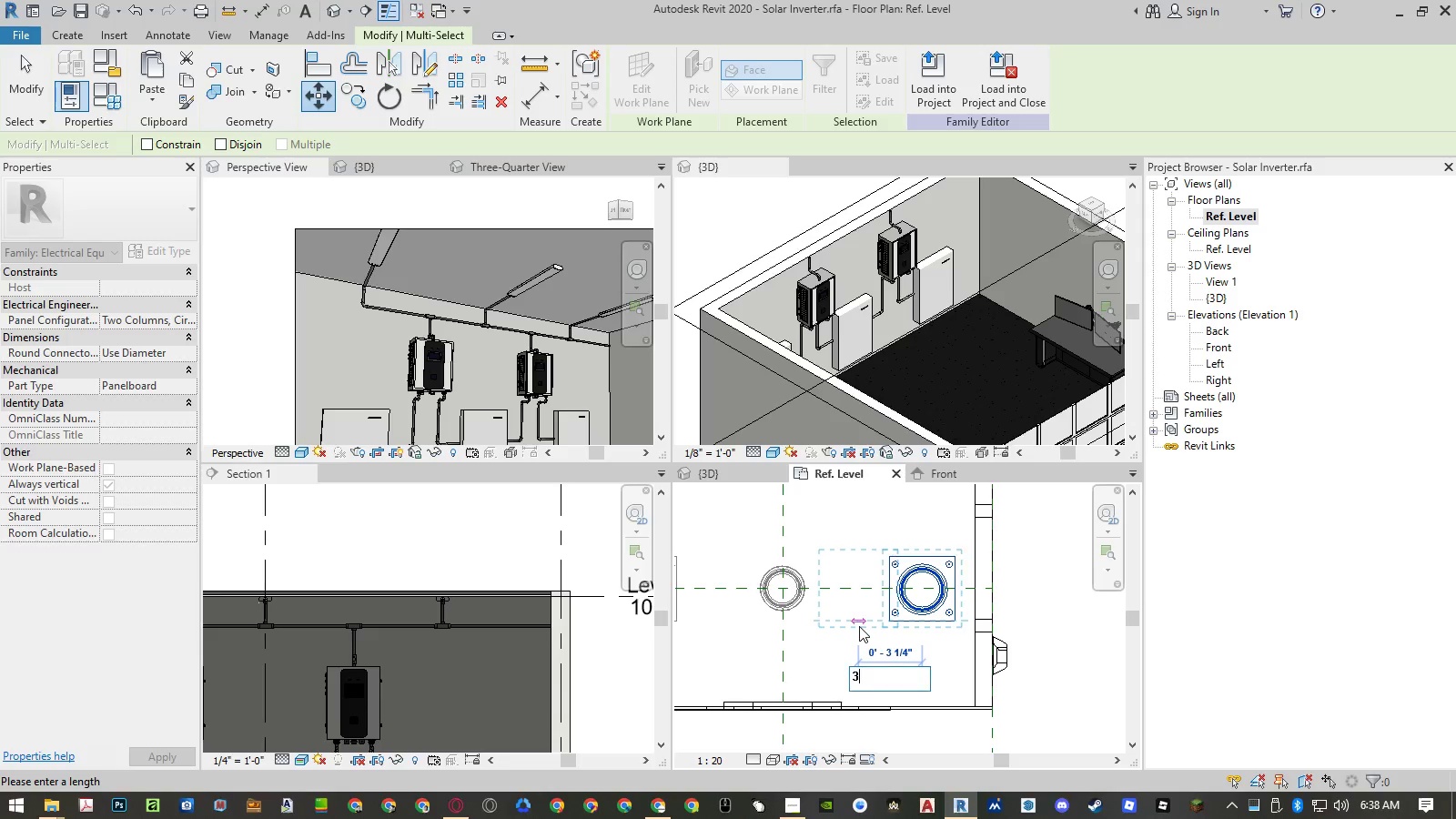 
key(Shift+ShiftRight)
 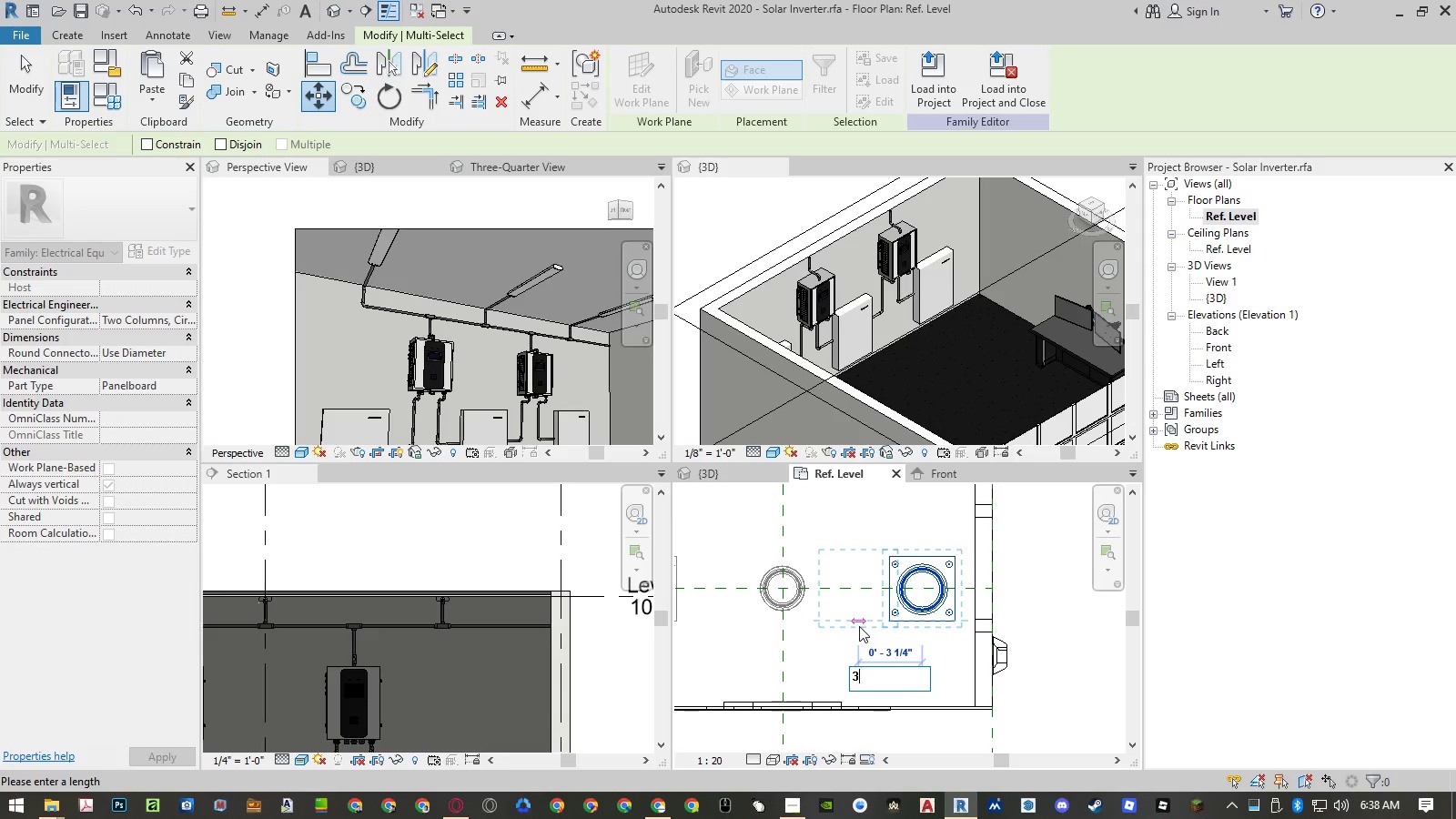 
key(Shift+Quote)
 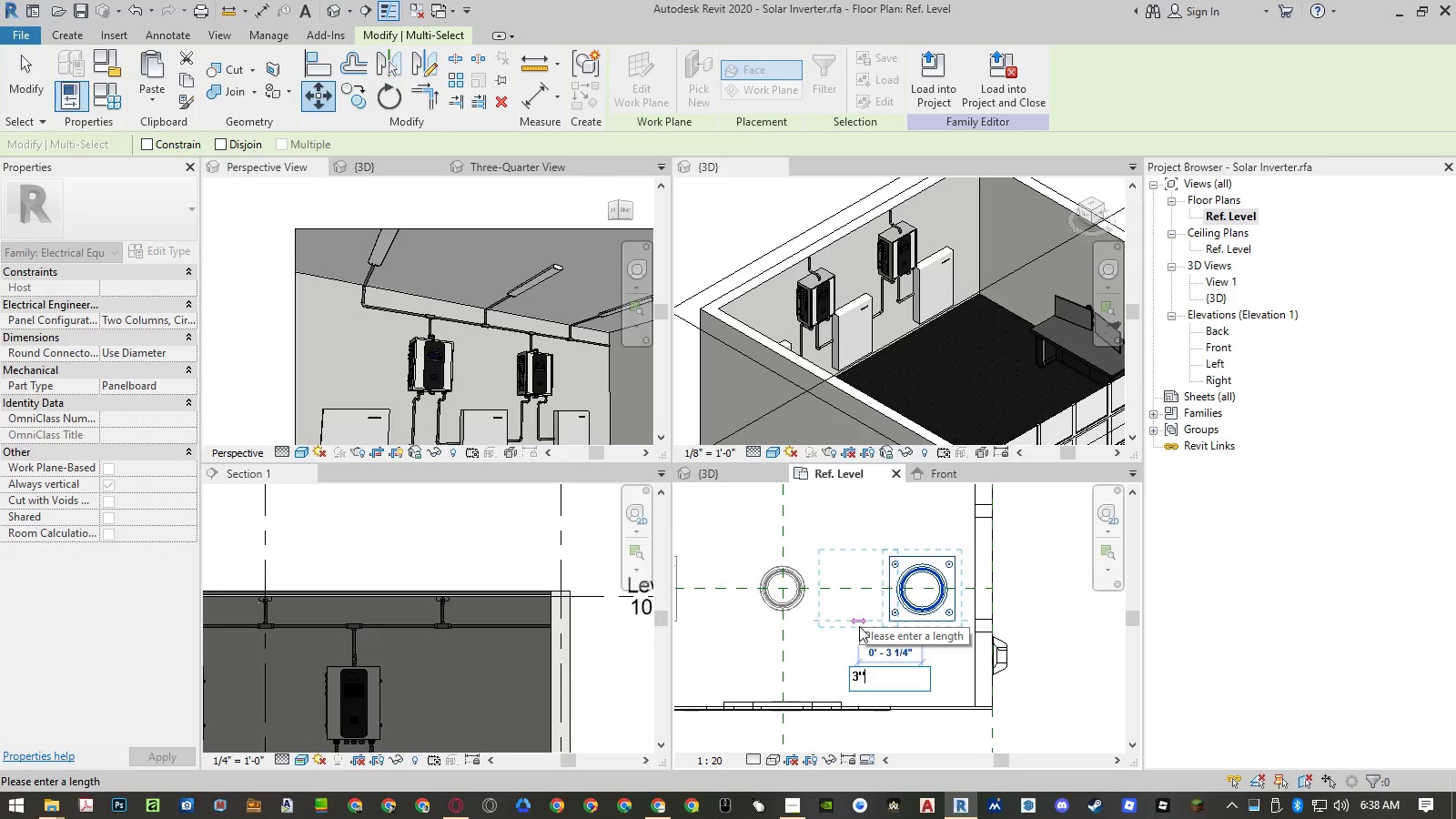 
key(NumpadEnter)
 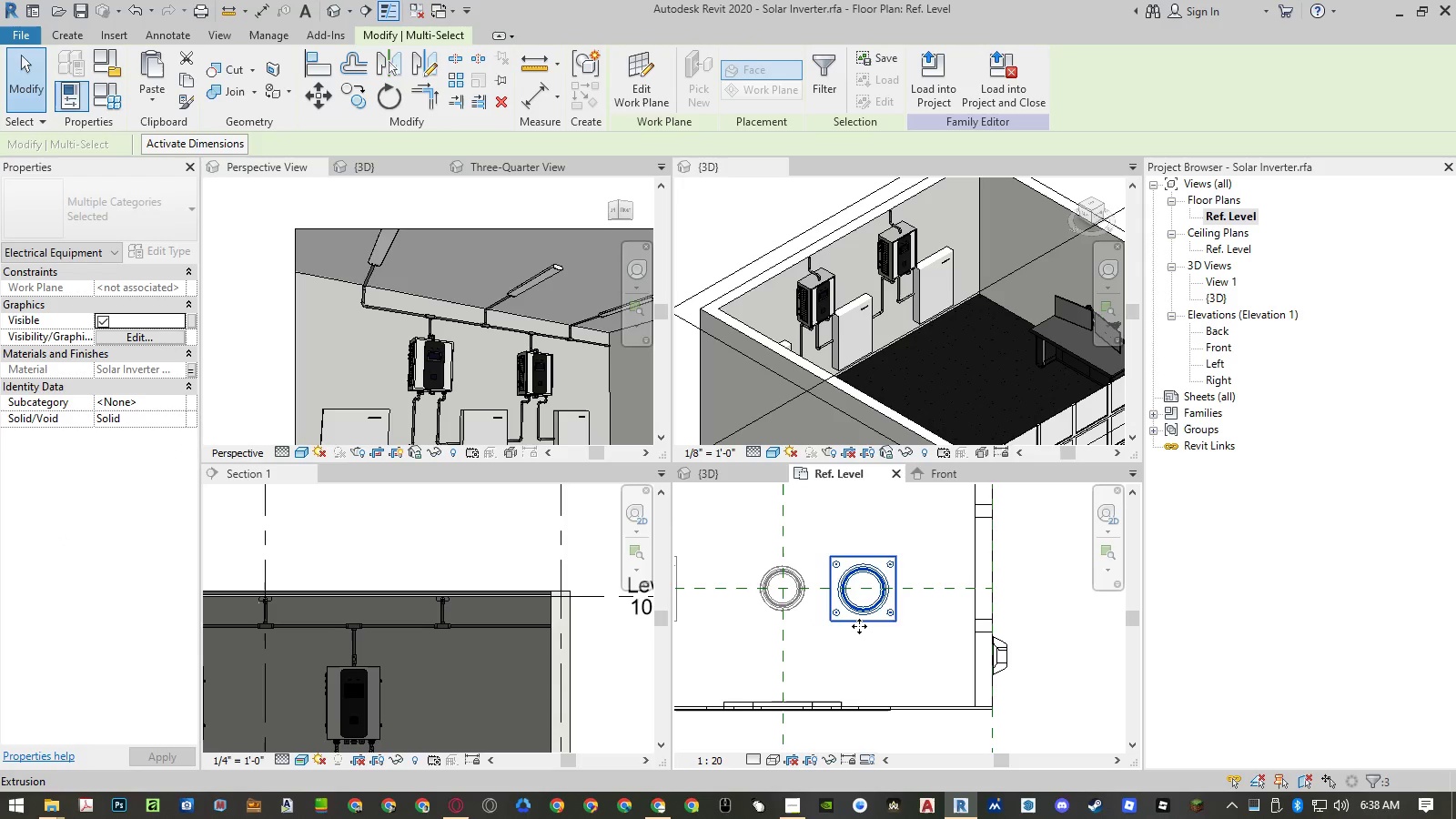 
key(Escape)
 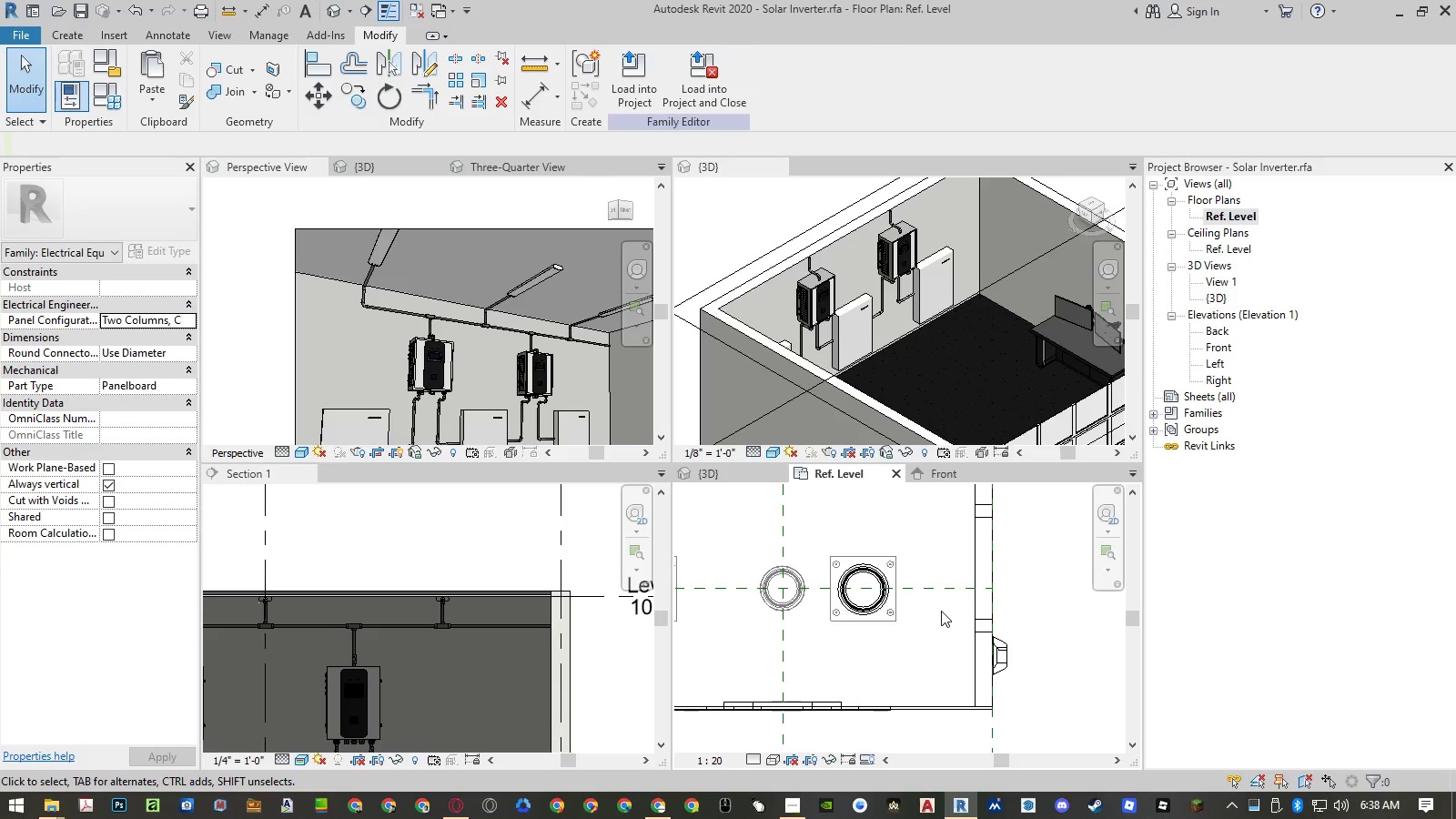 
scroll: coordinate [941, 612], scroll_direction: down, amount: 6.0
 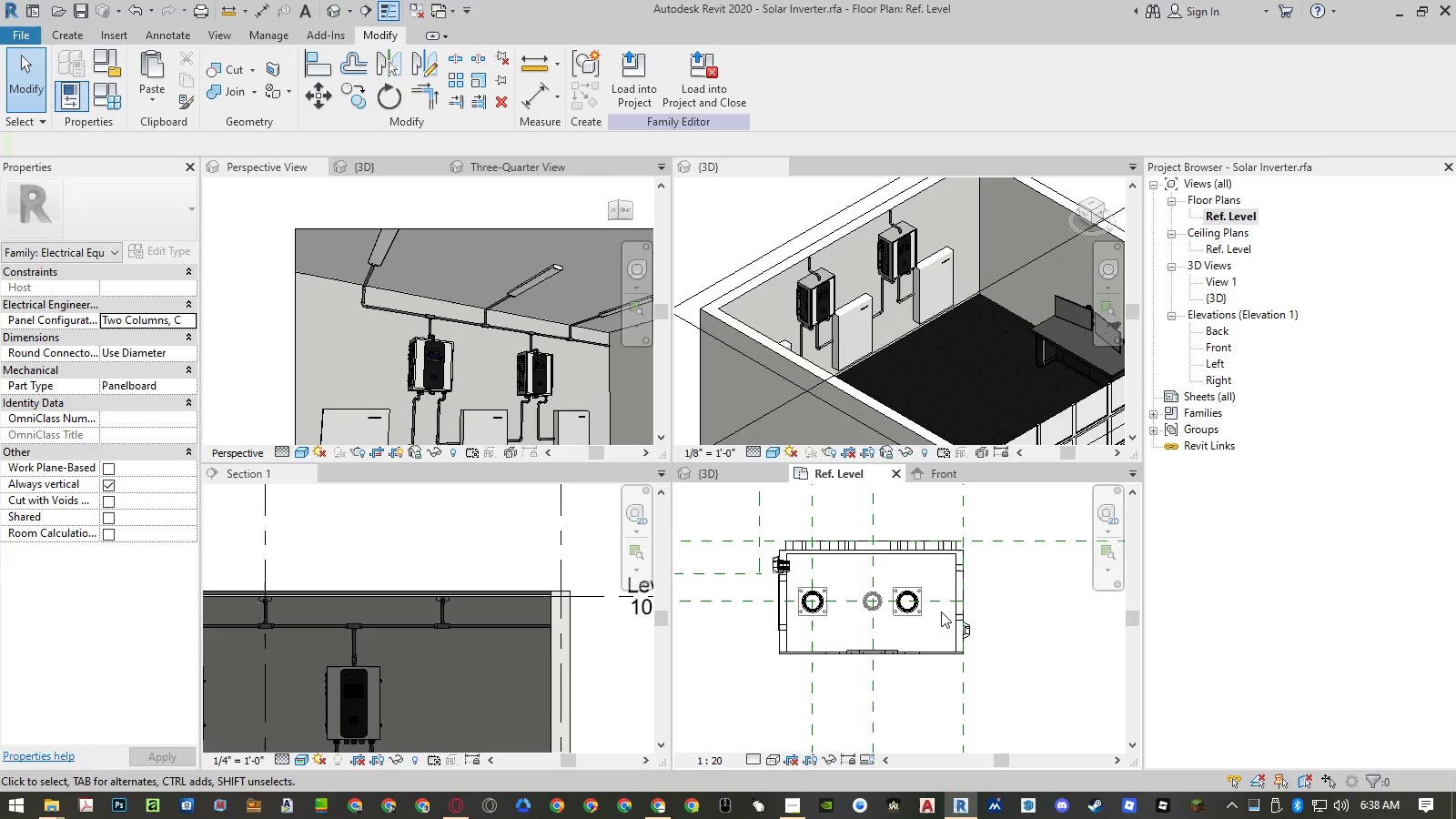 
key(Control+ControlLeft)
 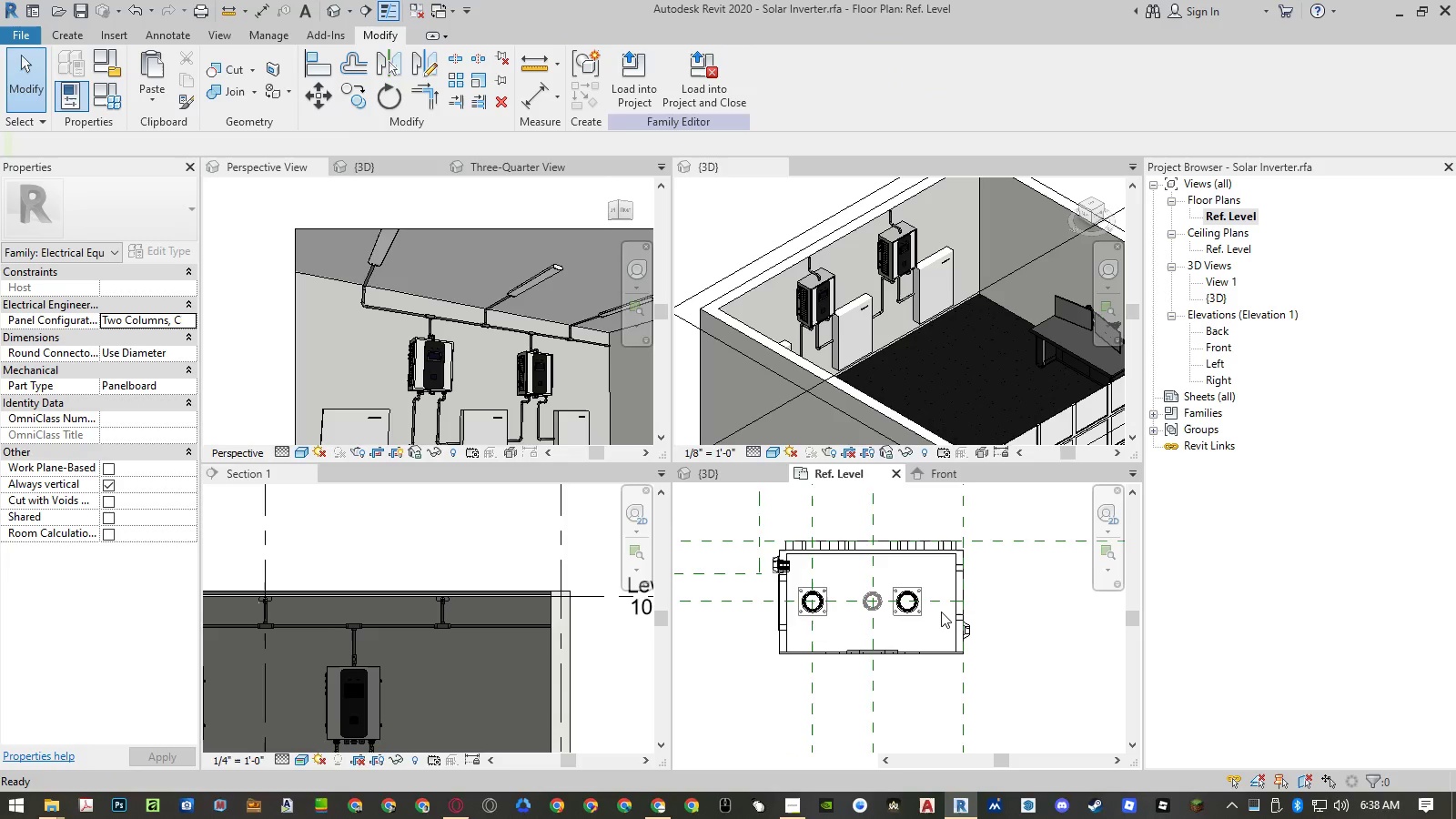 
key(Control+Z)
 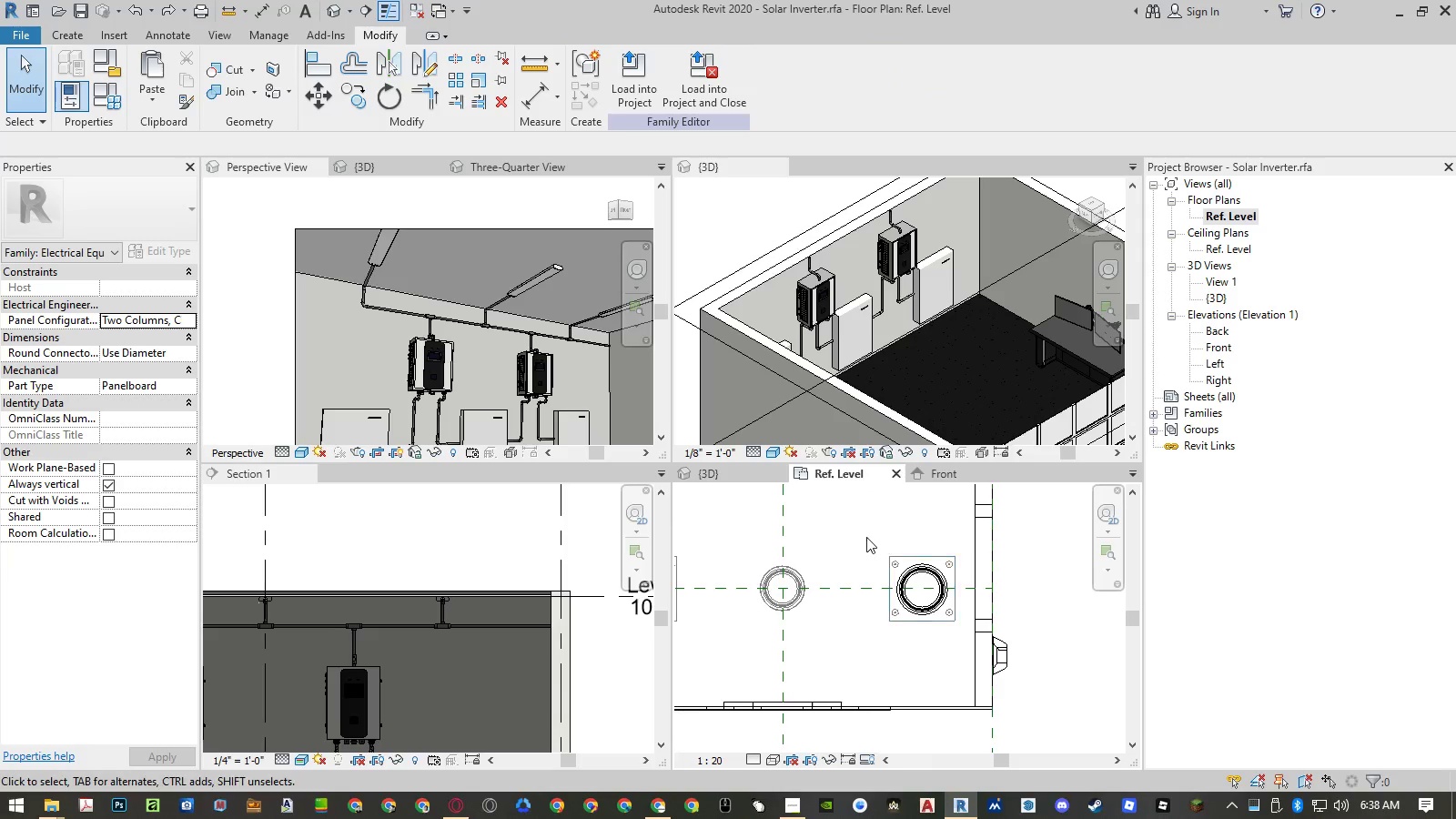 
left_click_drag(start_coordinate=[864, 535], to_coordinate=[965, 639])
 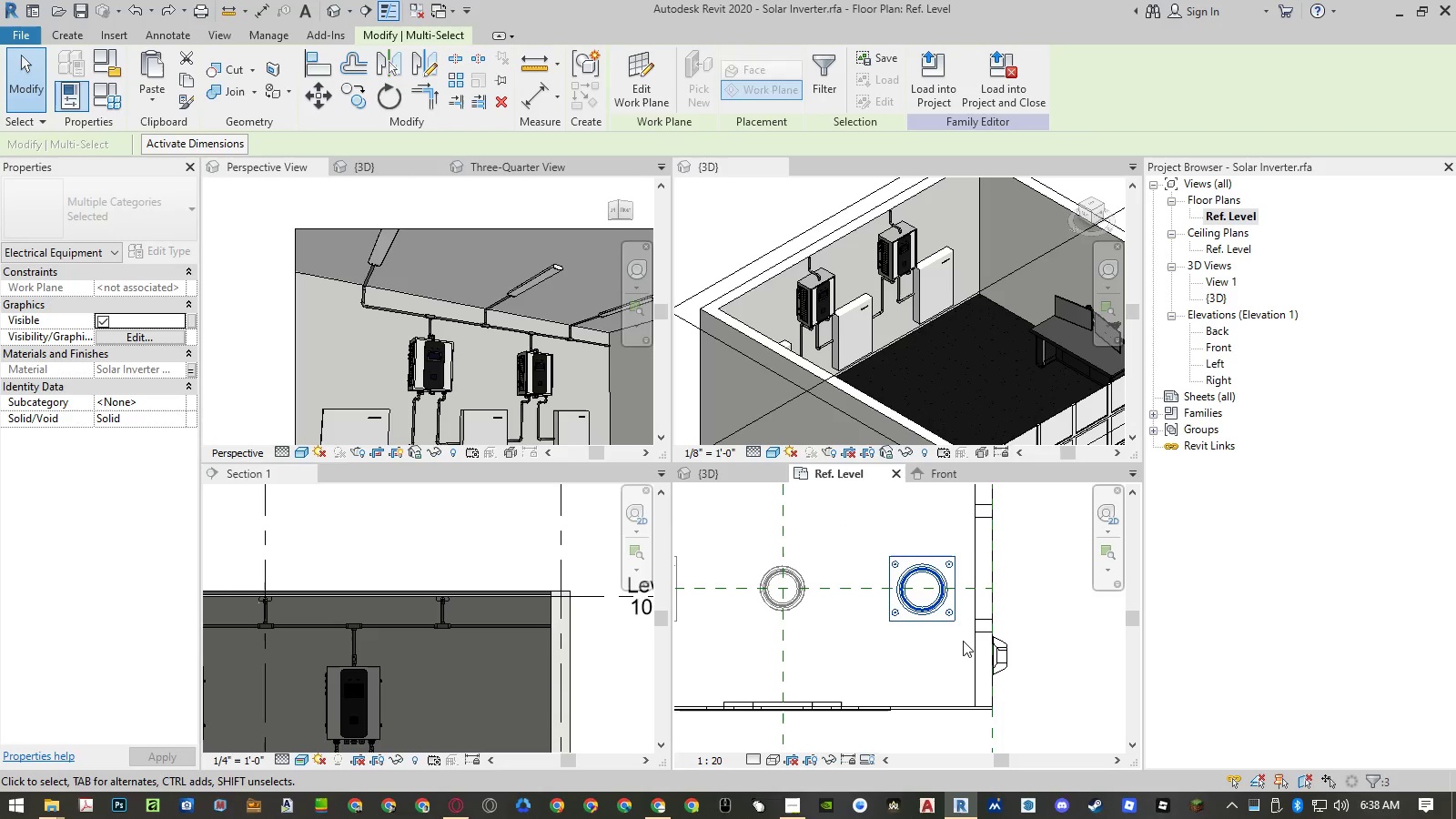 
type(mv)
 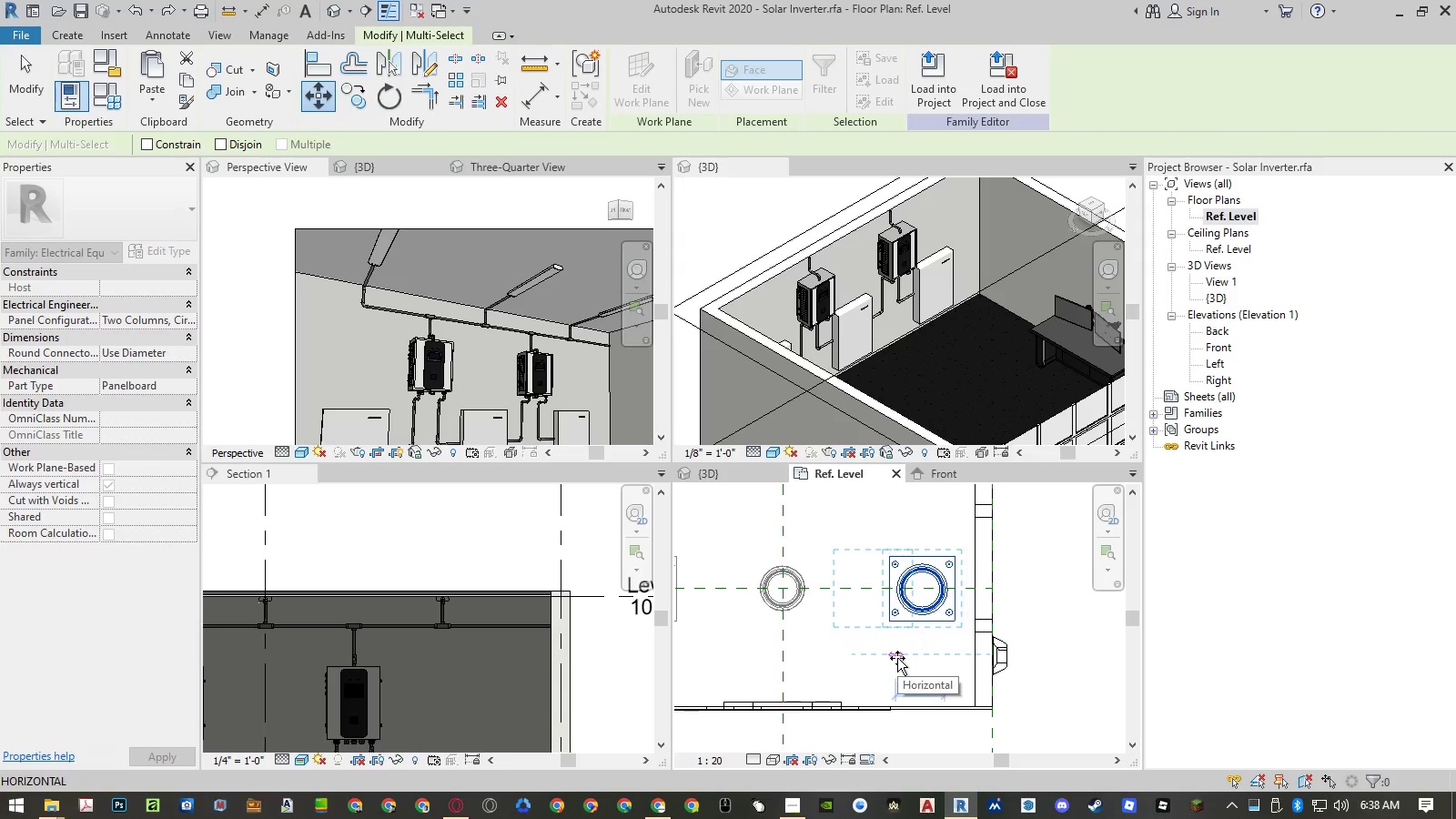 
key(Numpad2)
 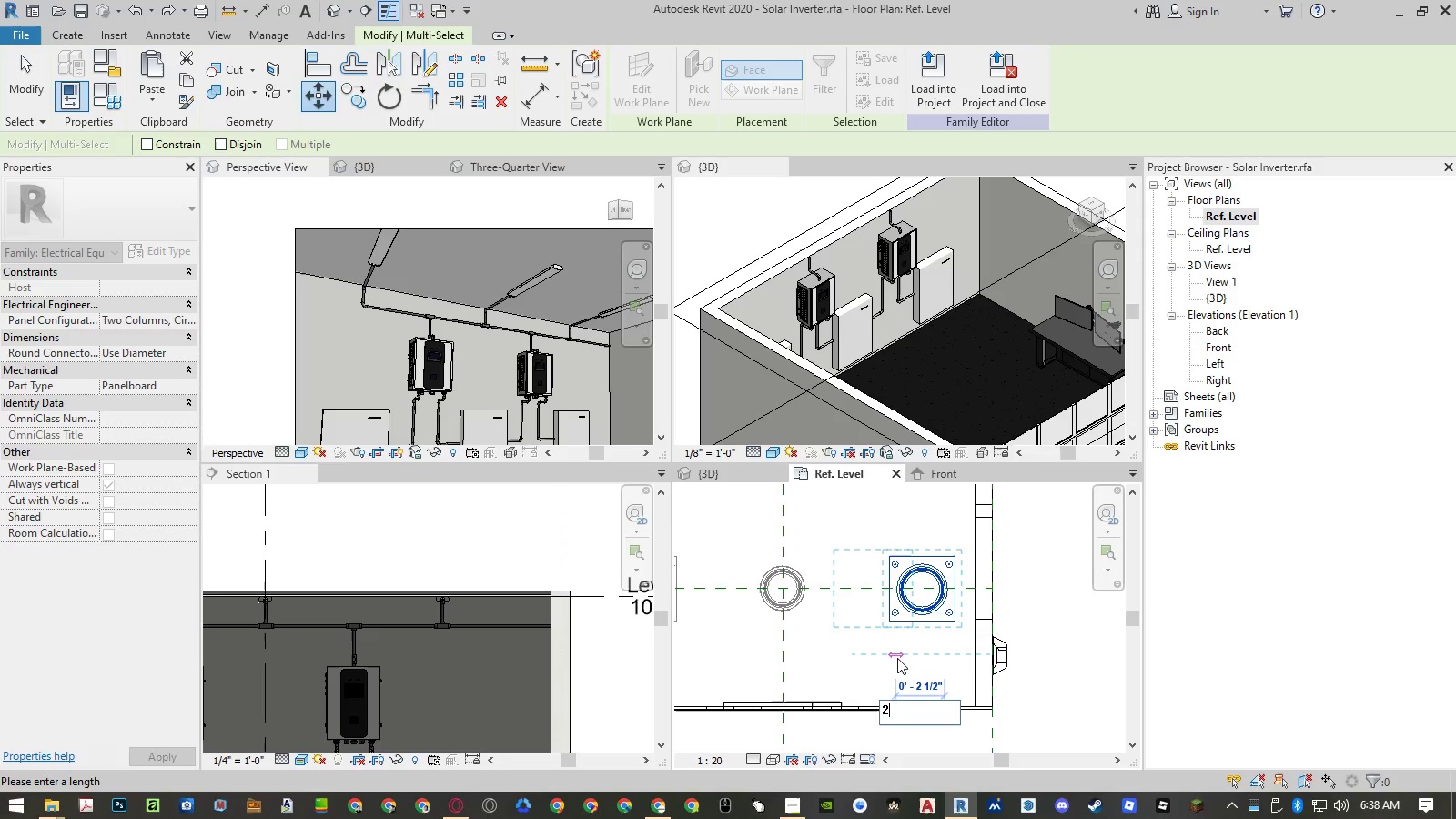 
key(Shift+ShiftLeft)
 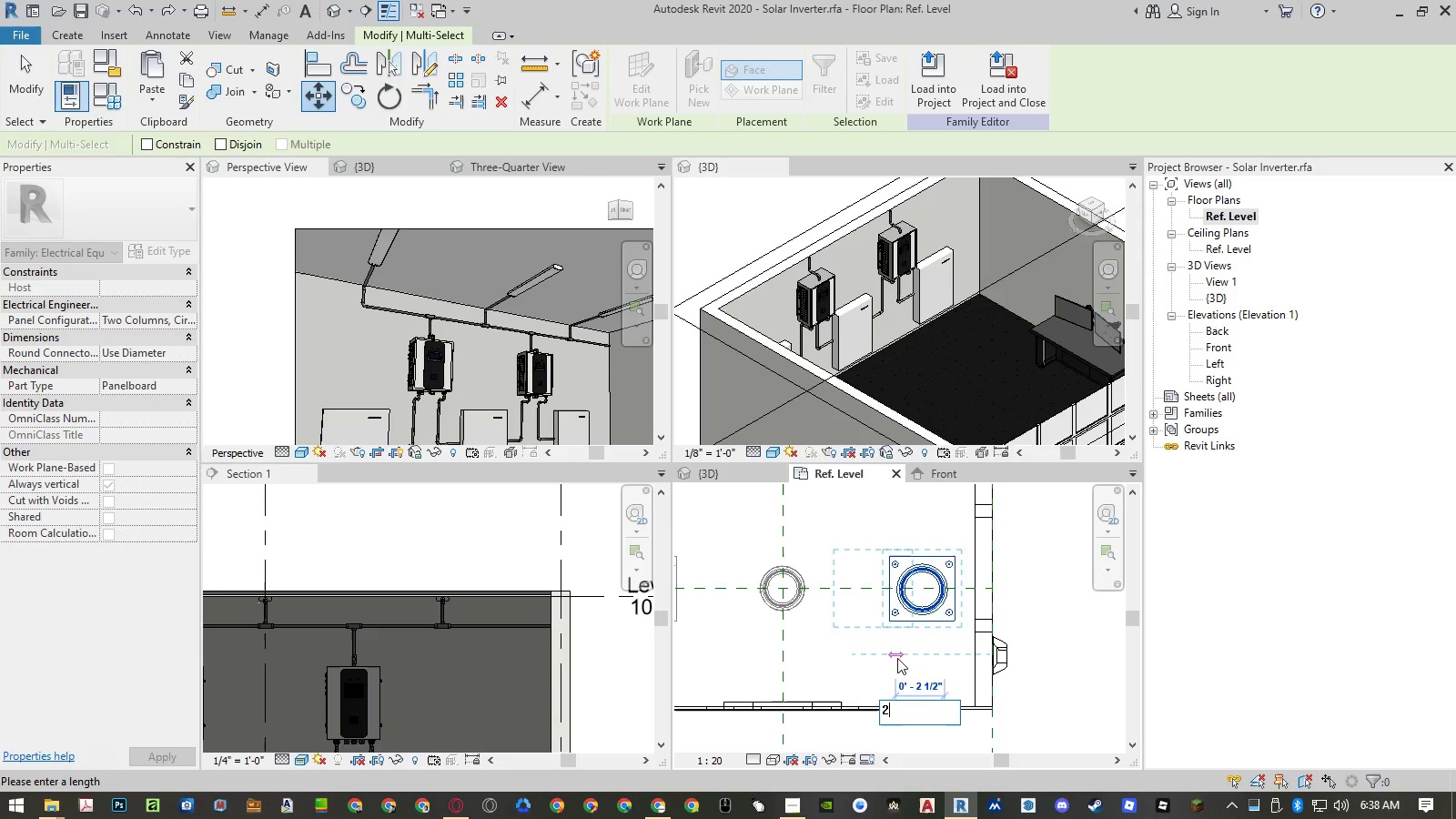 
key(Shift+Quote)
 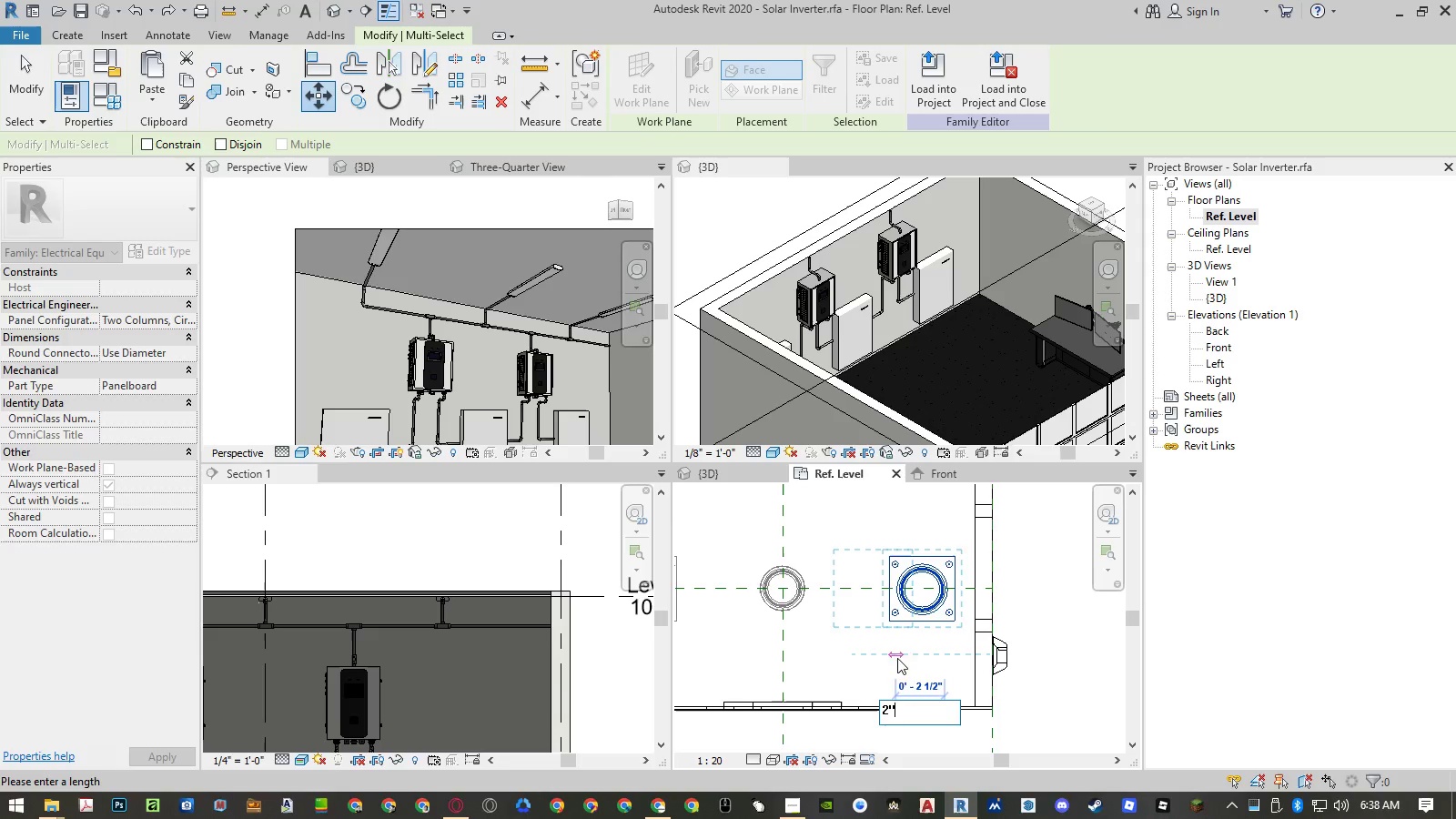 
key(Enter)
 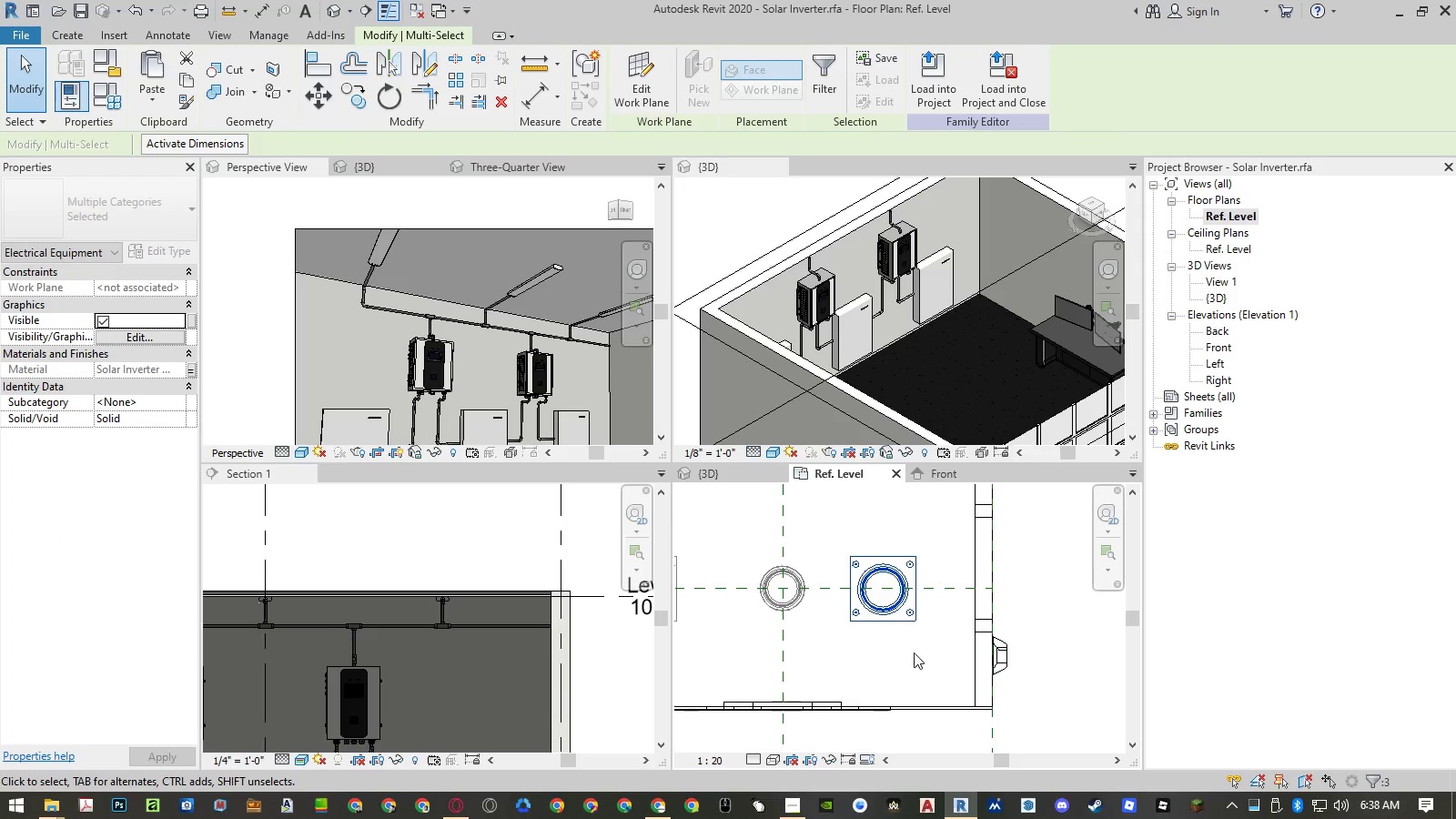 
scroll: coordinate [917, 647], scroll_direction: down, amount: 3.0
 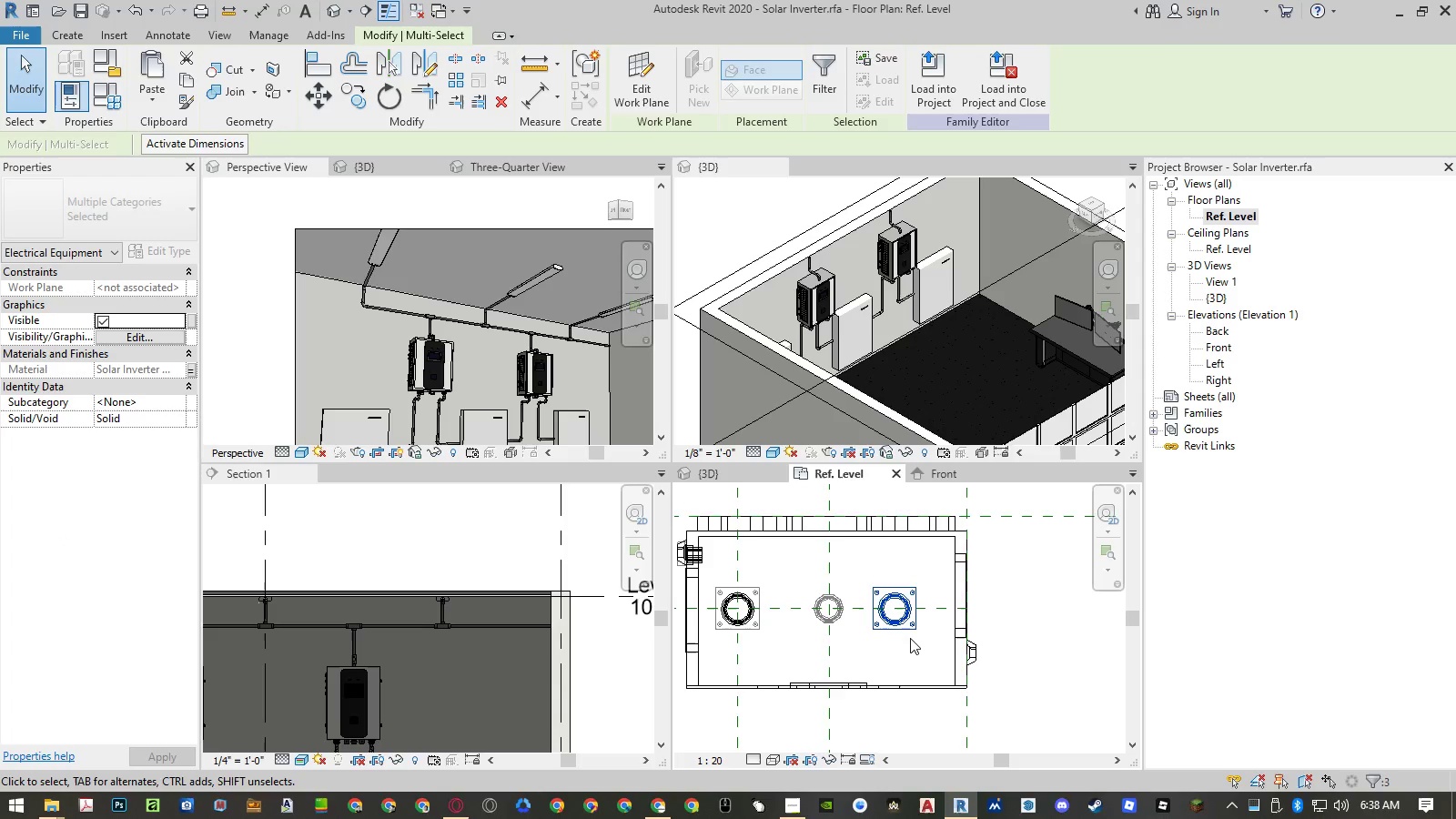 
key(Escape)
 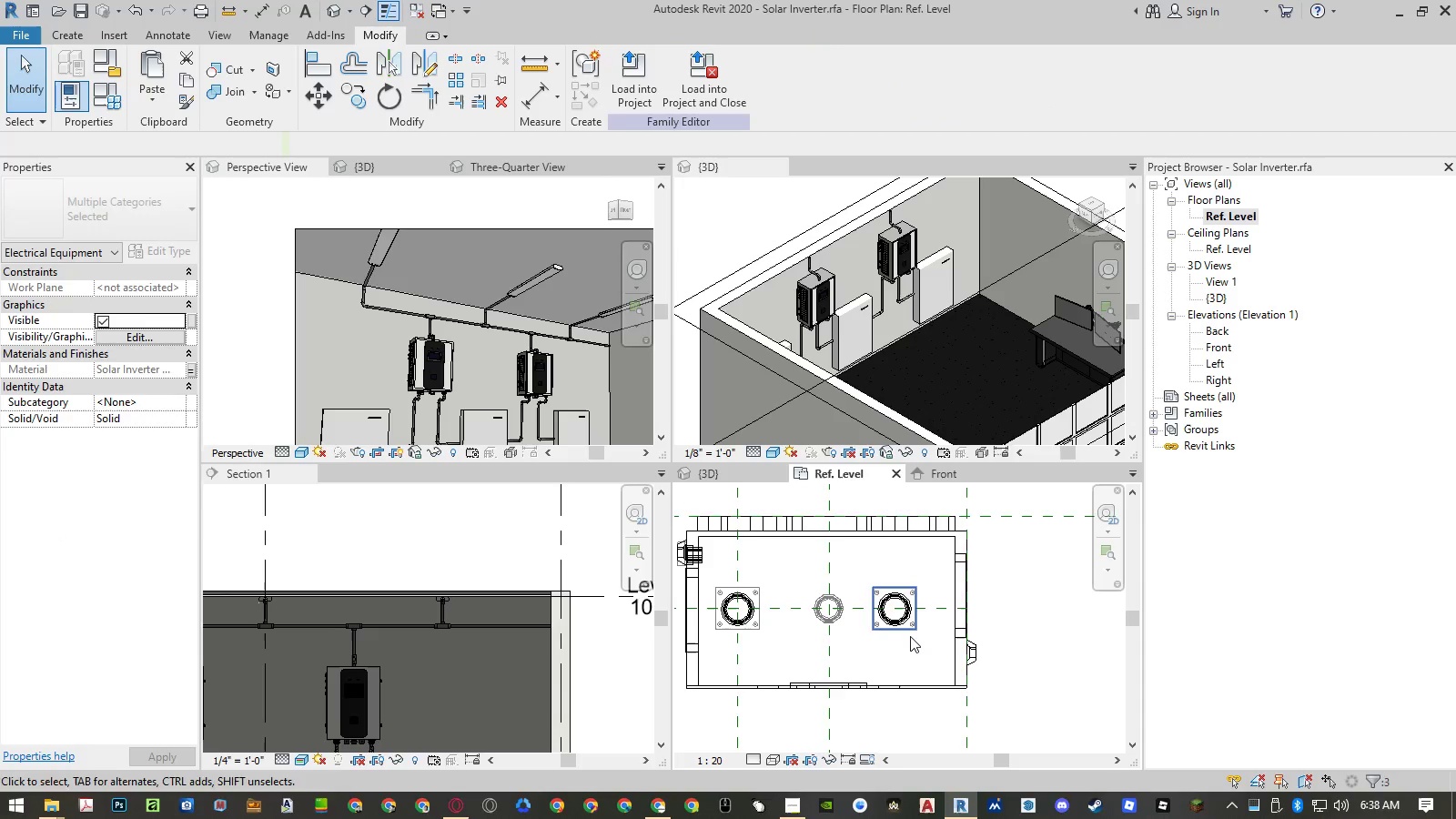 
key(Escape)
 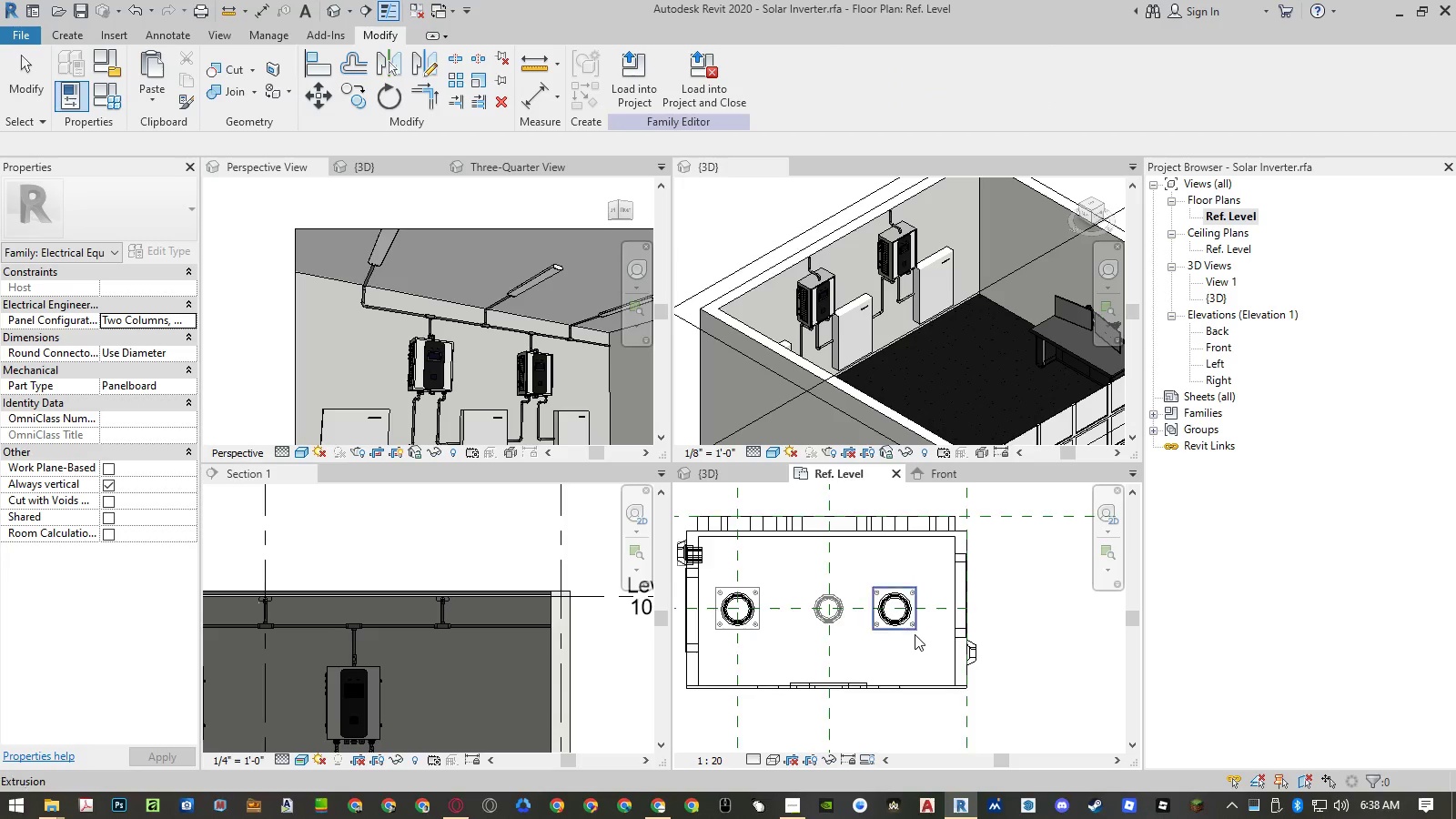 
scroll: coordinate [915, 634], scroll_direction: down, amount: 2.0
 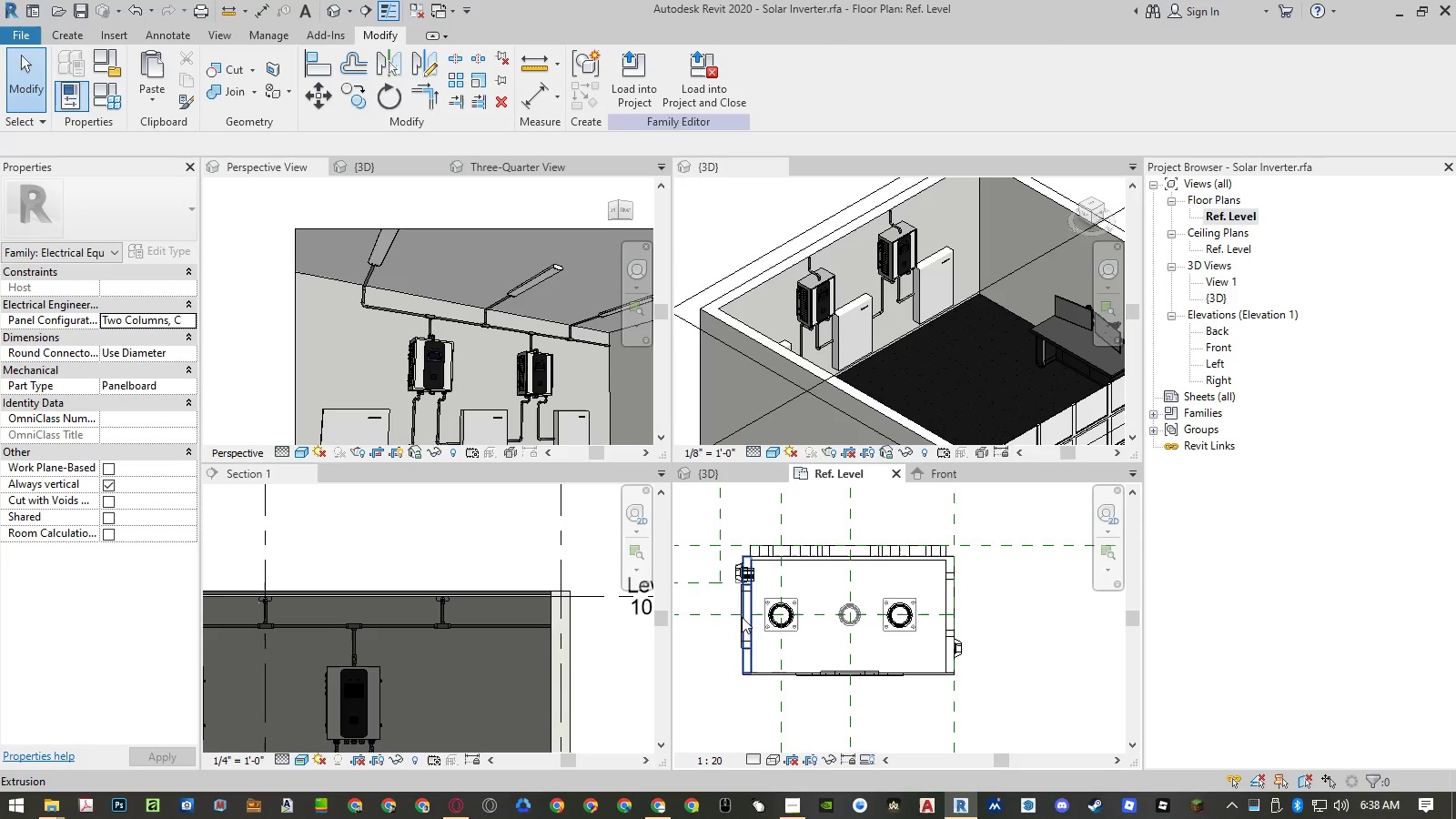 
scroll: coordinate [744, 610], scroll_direction: up, amount: 2.0
 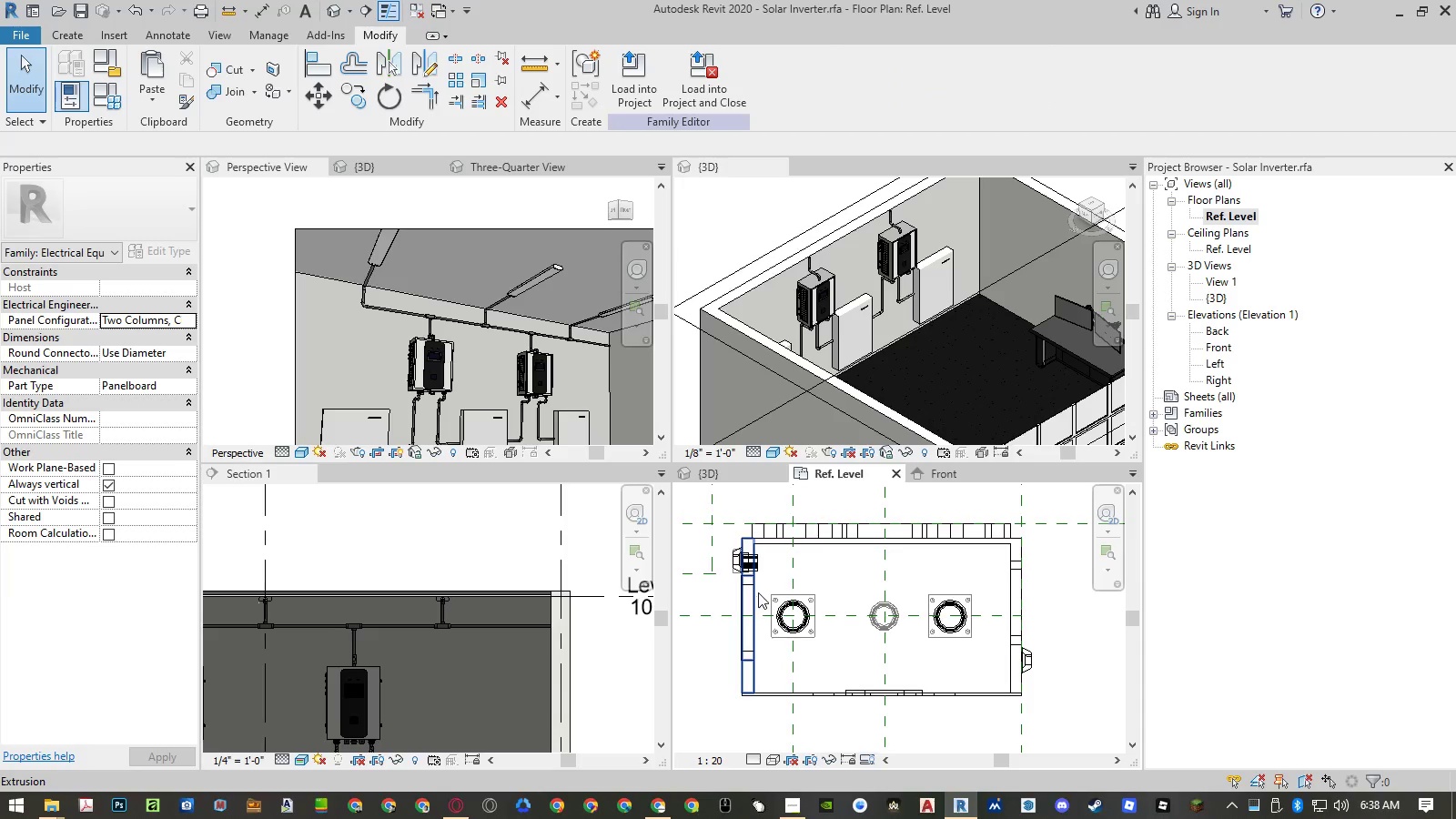 
left_click_drag(start_coordinate=[763, 579], to_coordinate=[854, 670])
 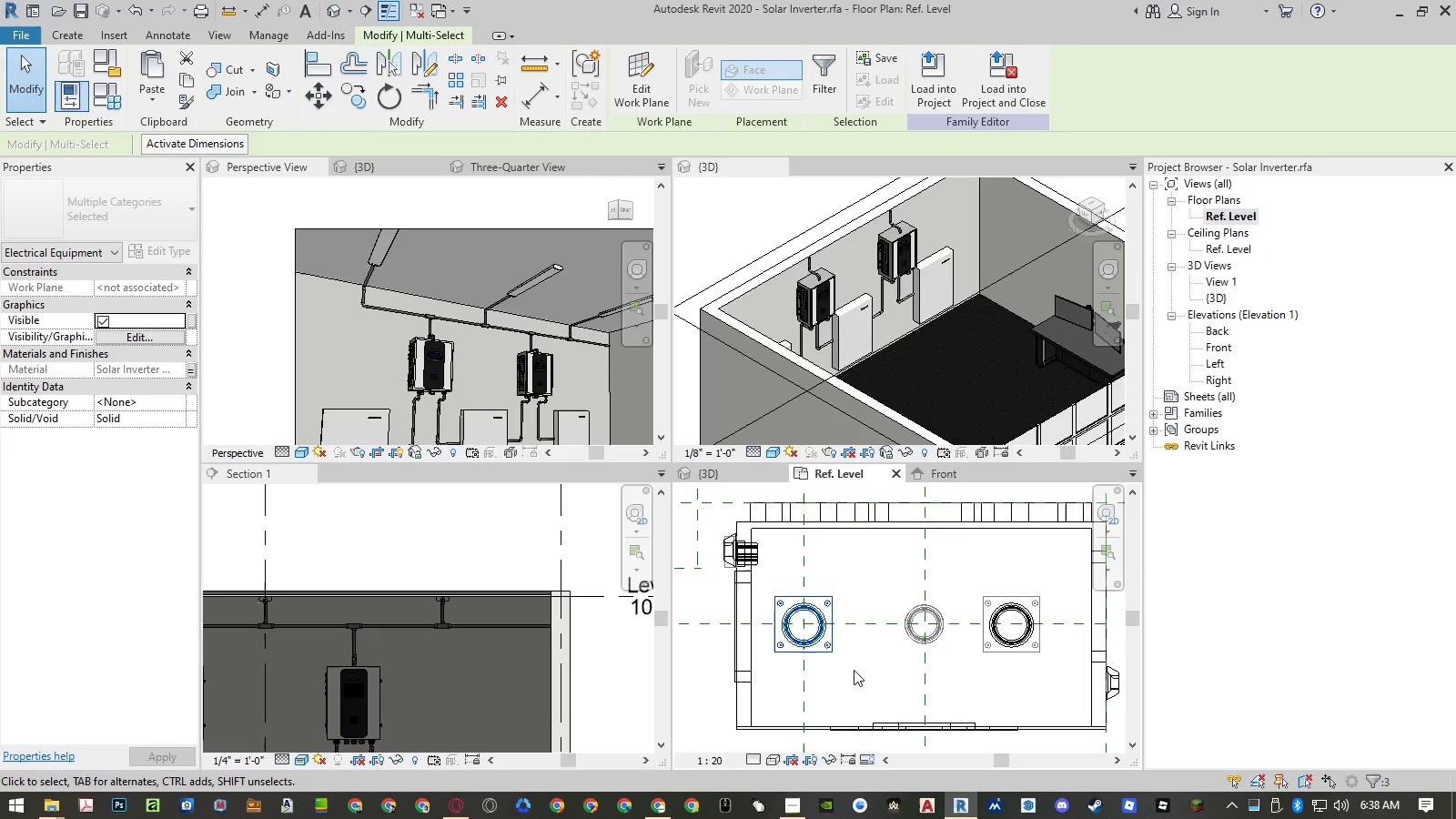 
scroll: coordinate [760, 590], scroll_direction: up, amount: 2.0
 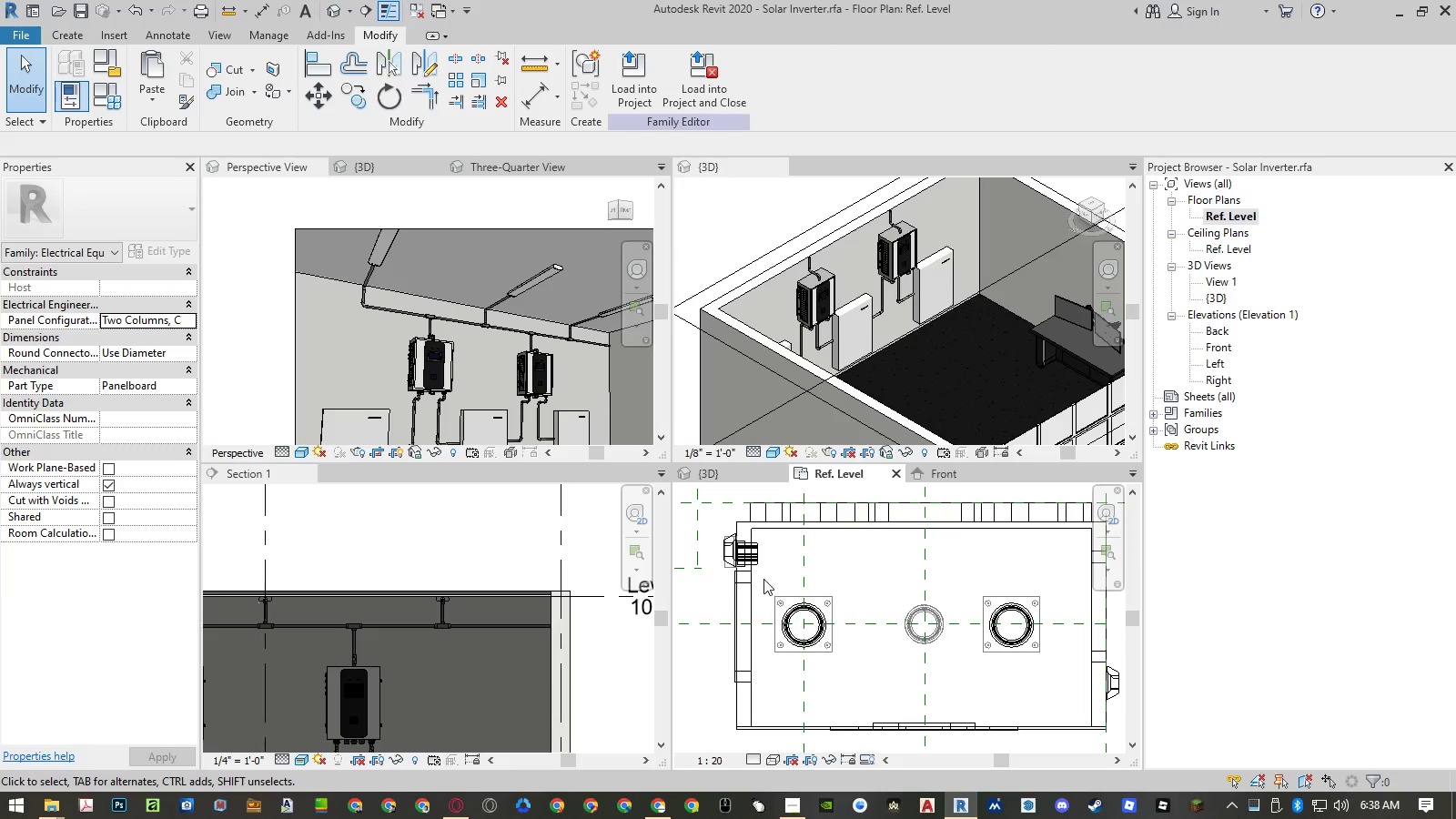 
hold_key(key=M, duration=13.02)
 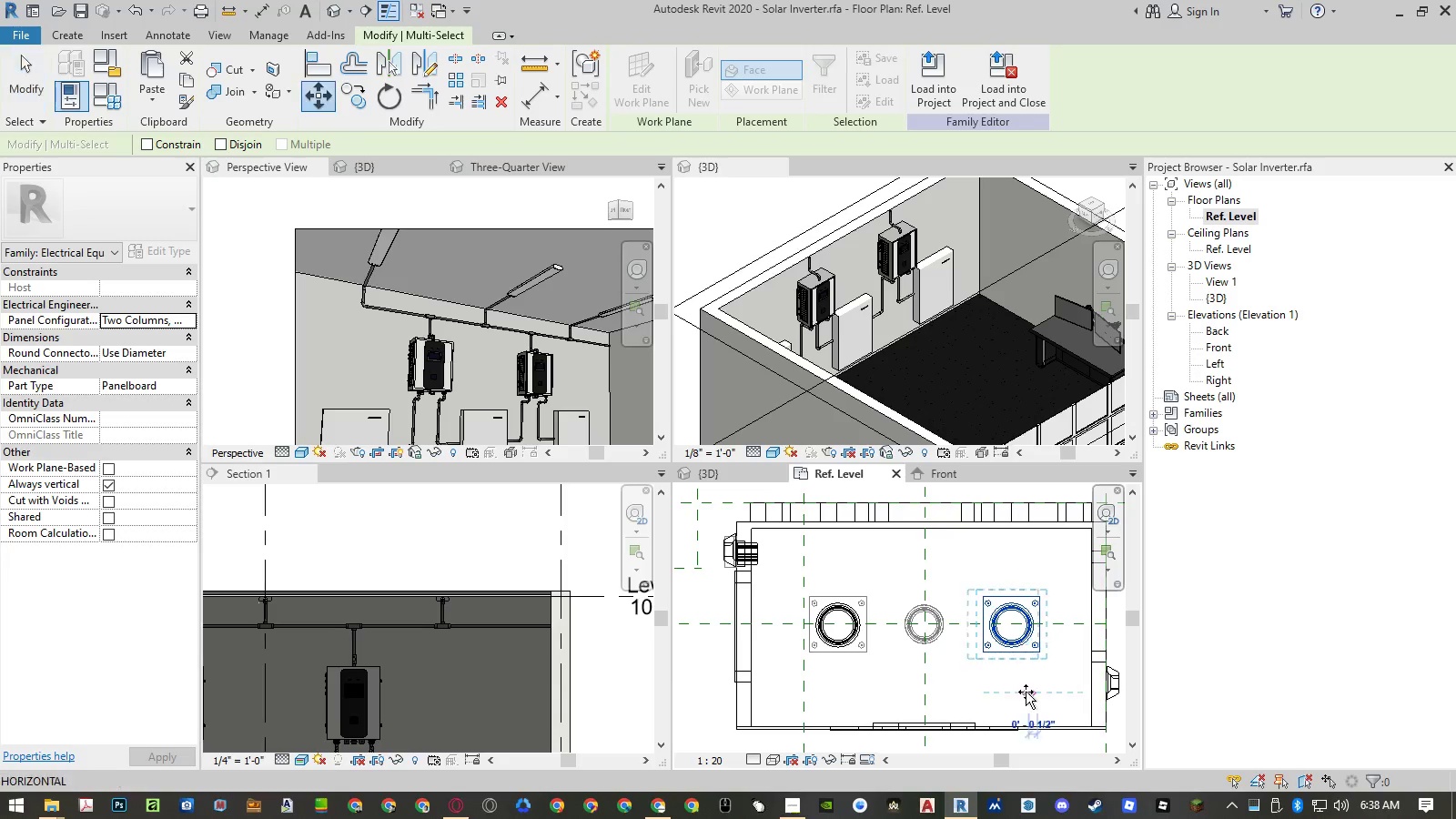 
key(V)
 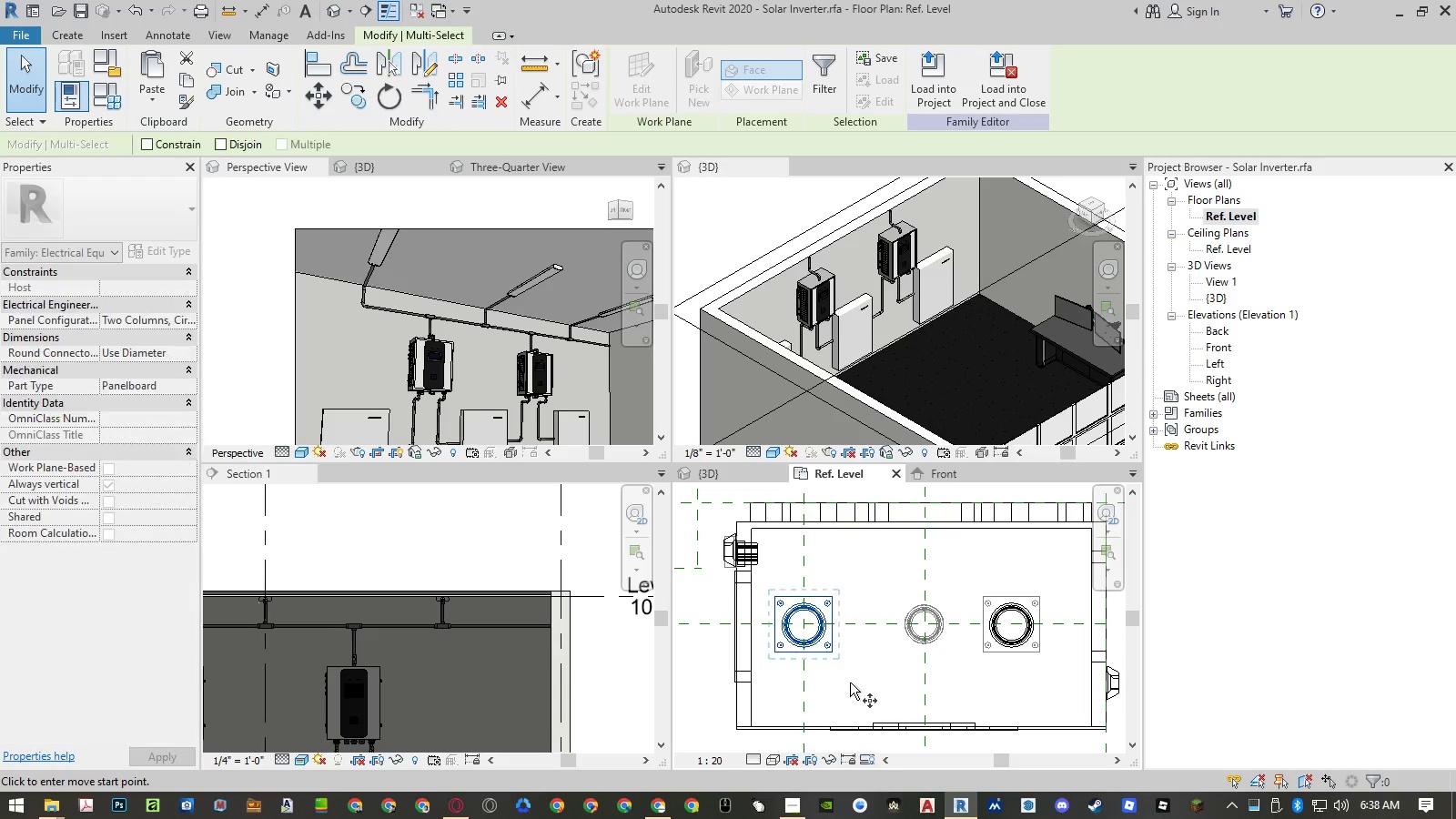 
left_click([850, 682])
 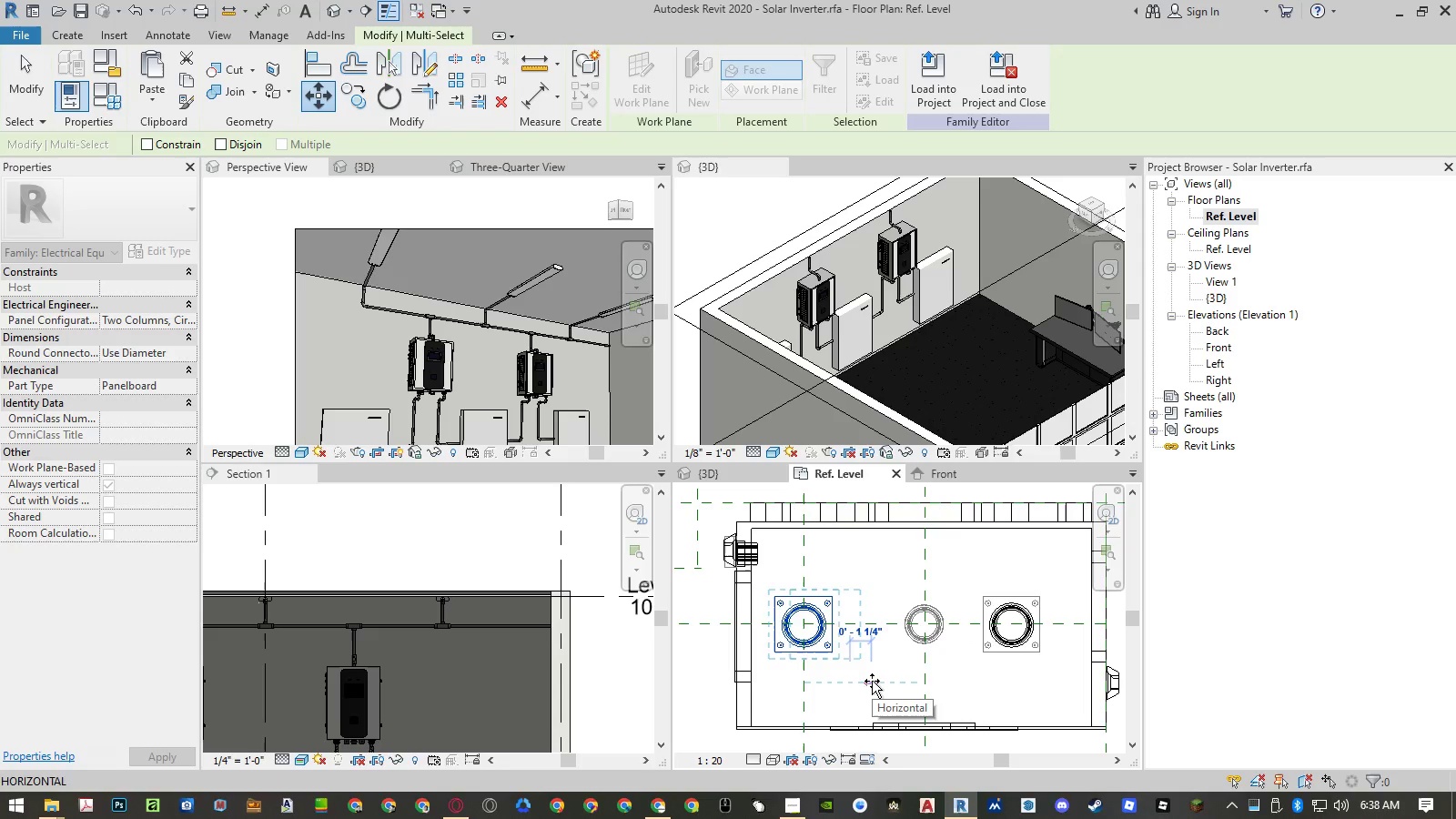 
key(Numpad2)
 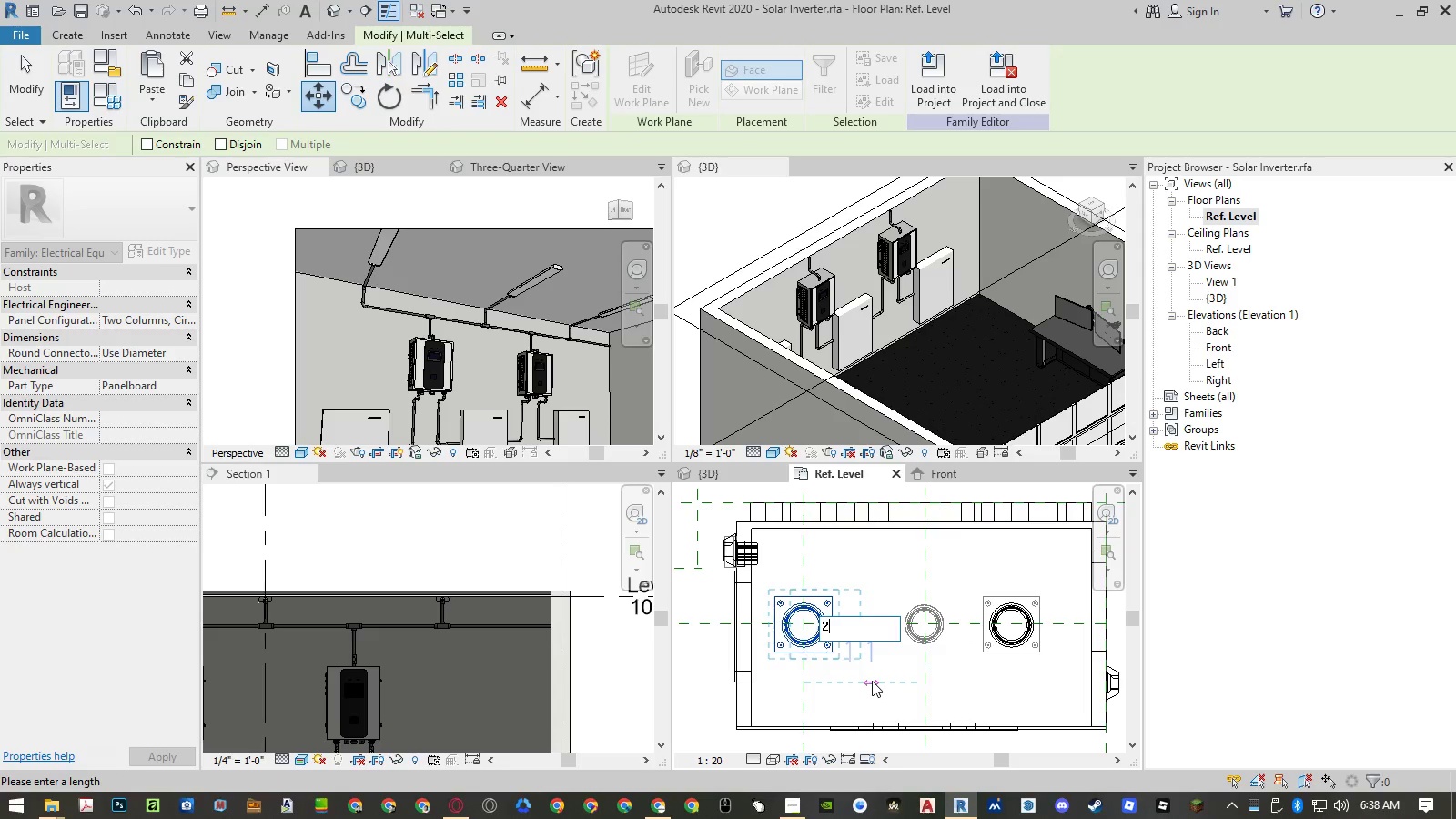 
key(Shift+ShiftRight)
 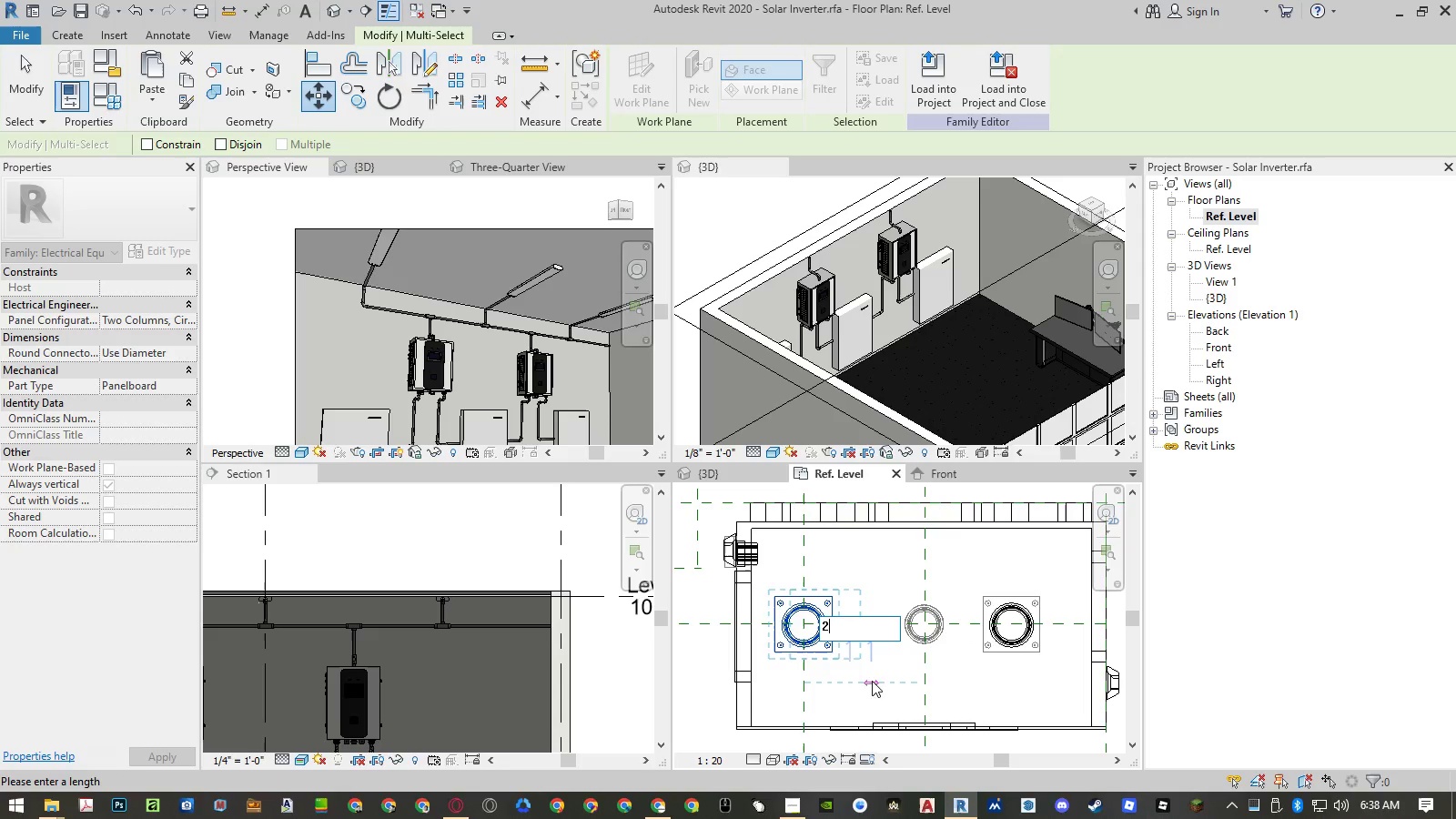 
key(Shift+Quote)
 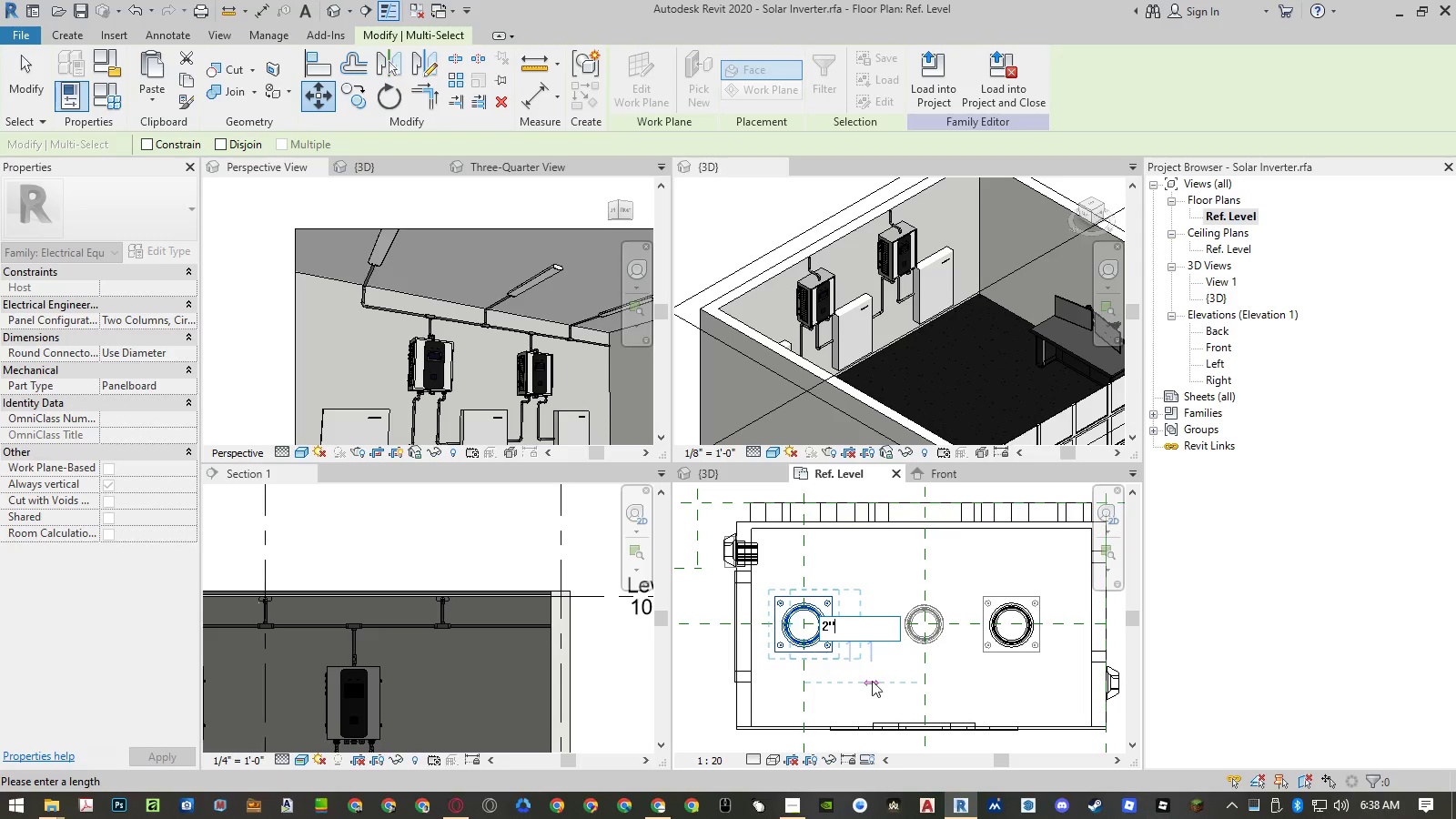 
key(NumpadEnter)
 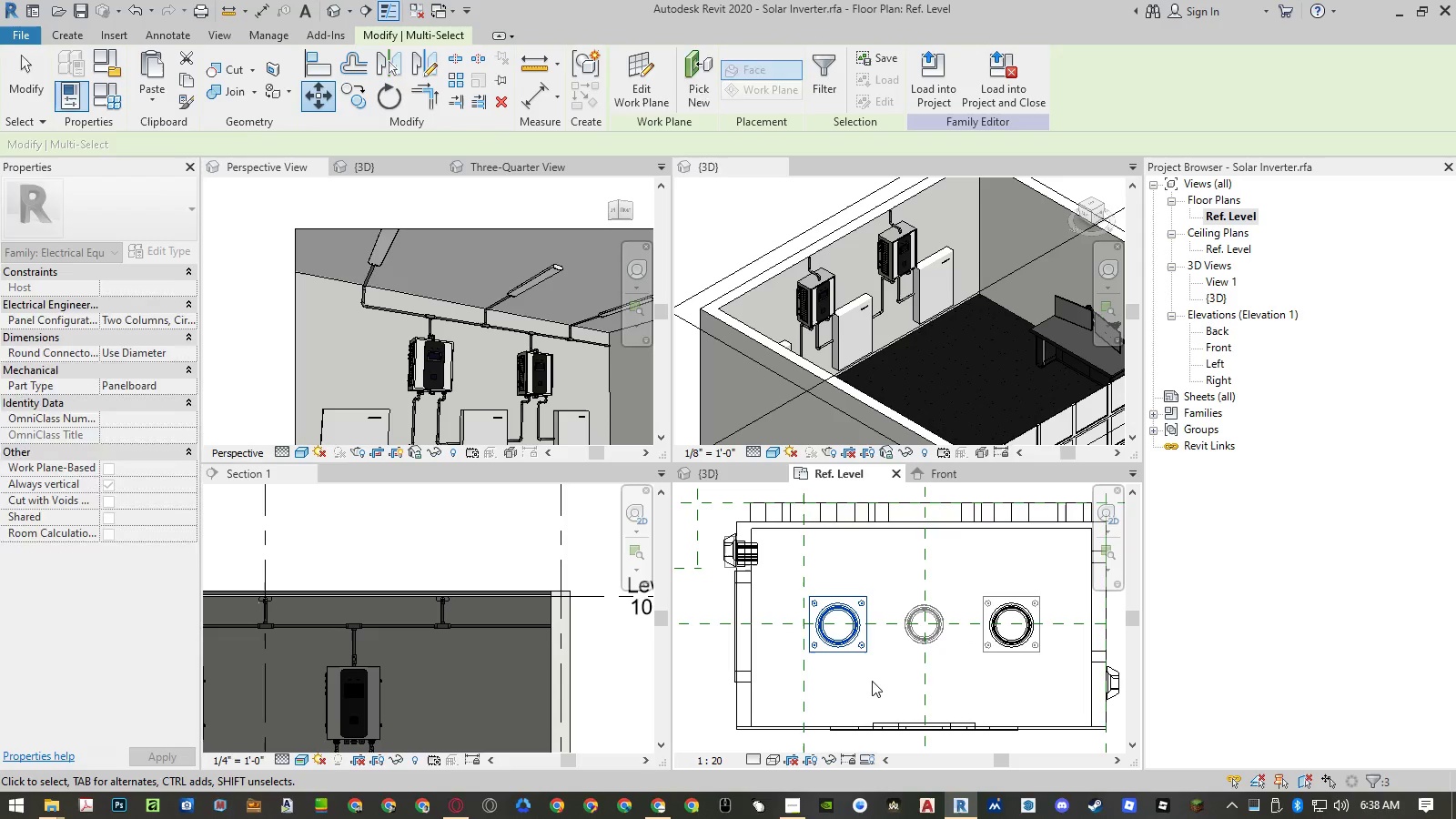 
key(Escape)
 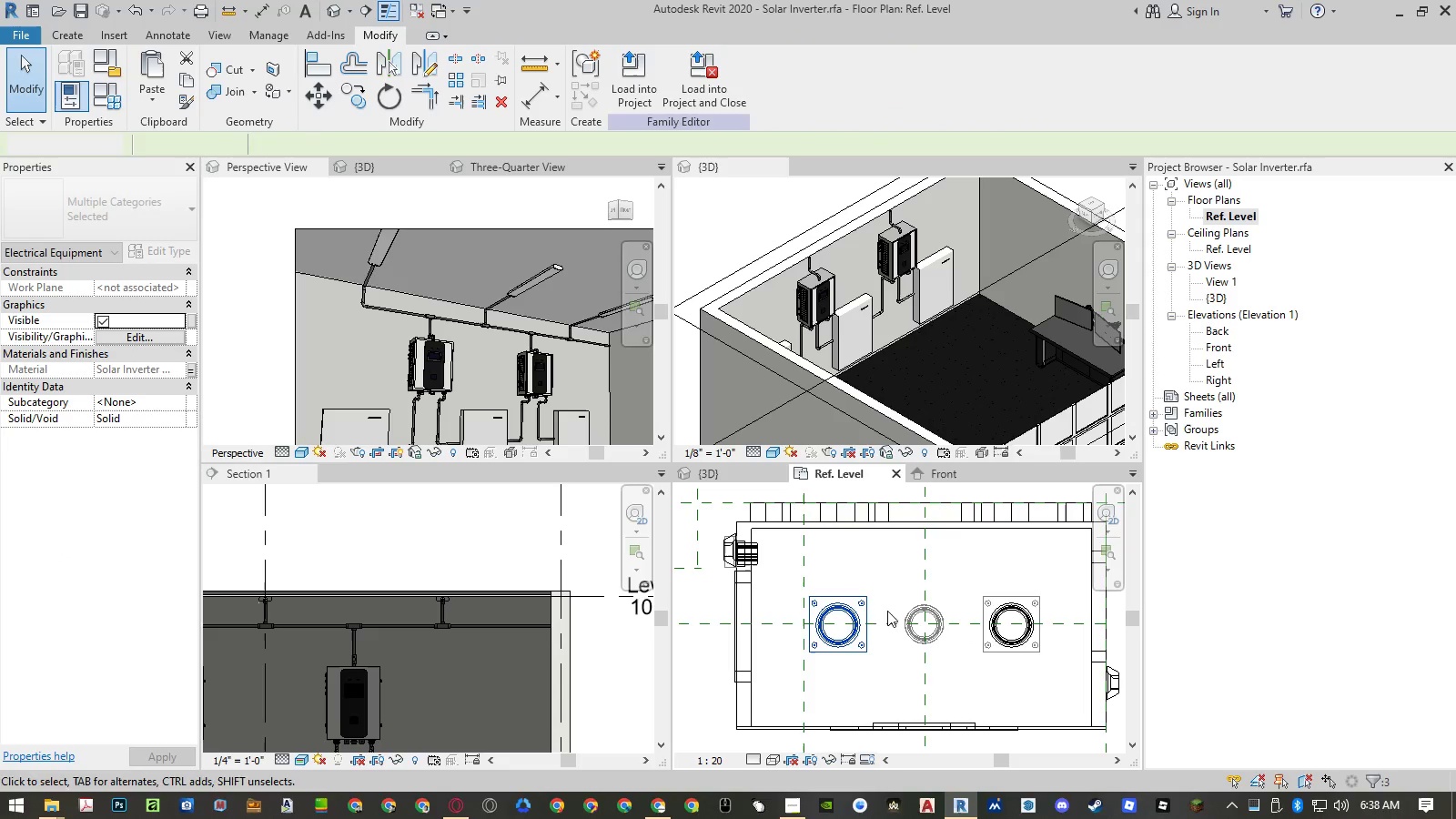 
key(Escape)
 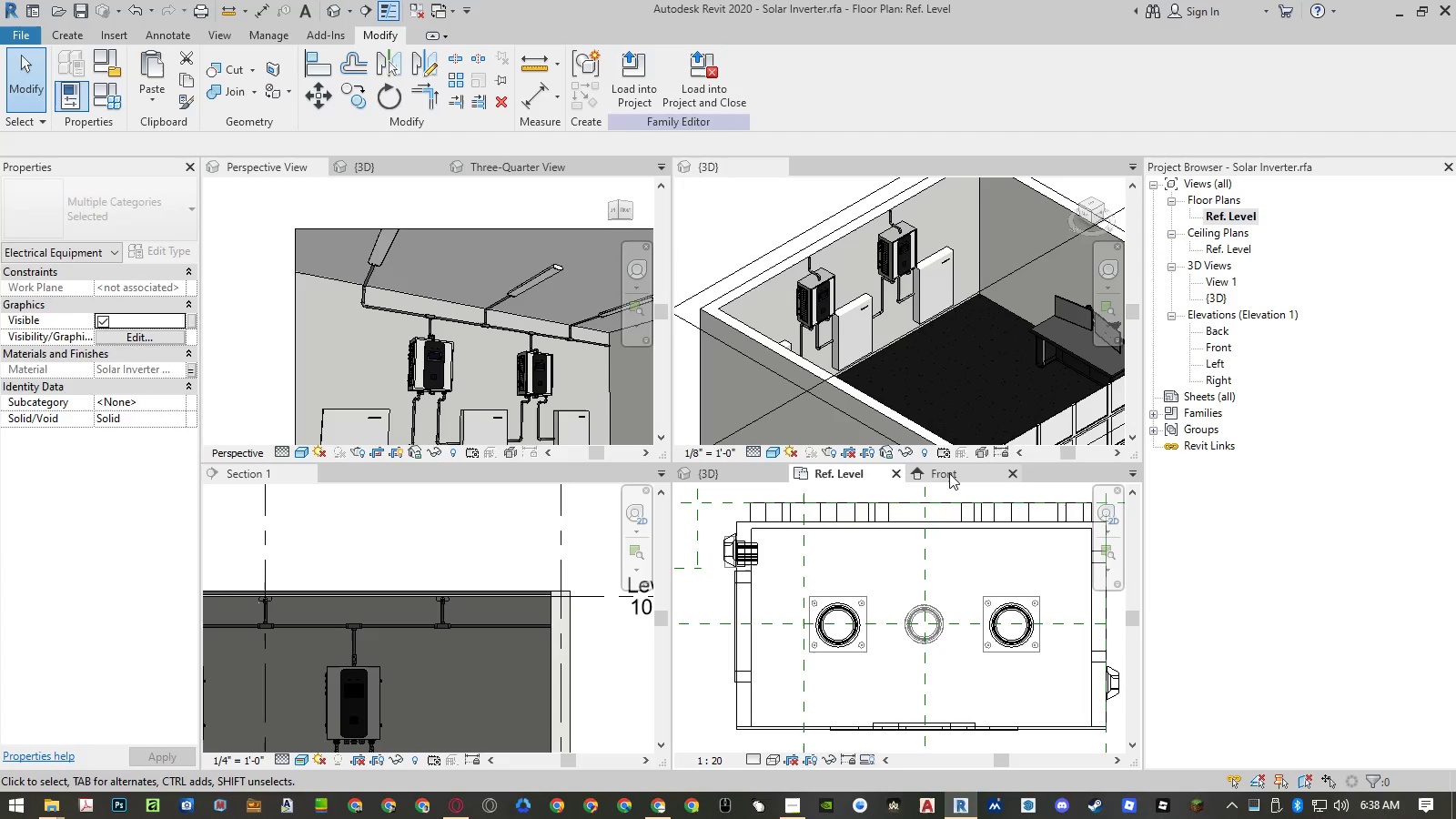 
left_click([950, 473])
 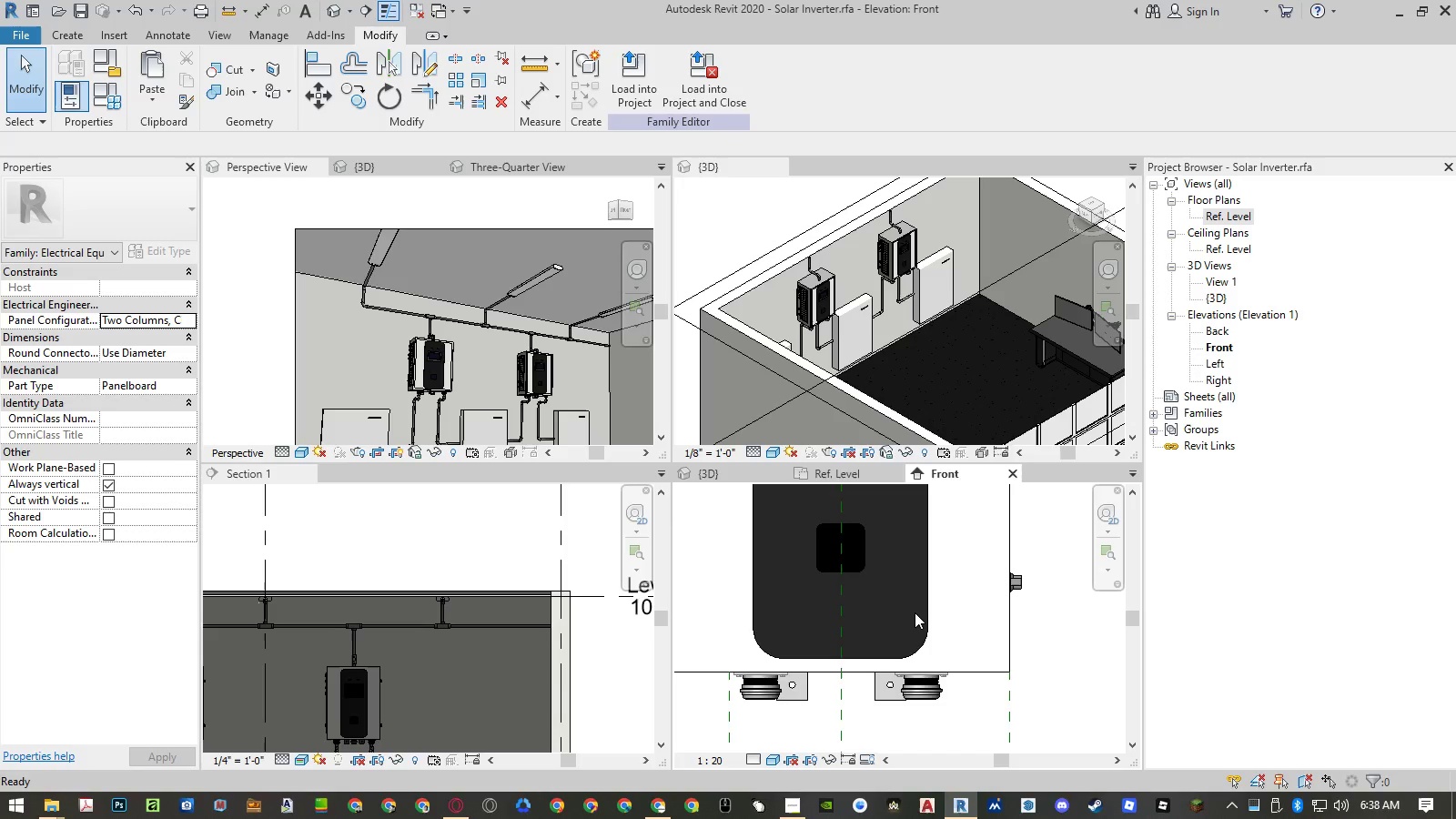 
scroll: coordinate [896, 699], scroll_direction: down, amount: 8.0
 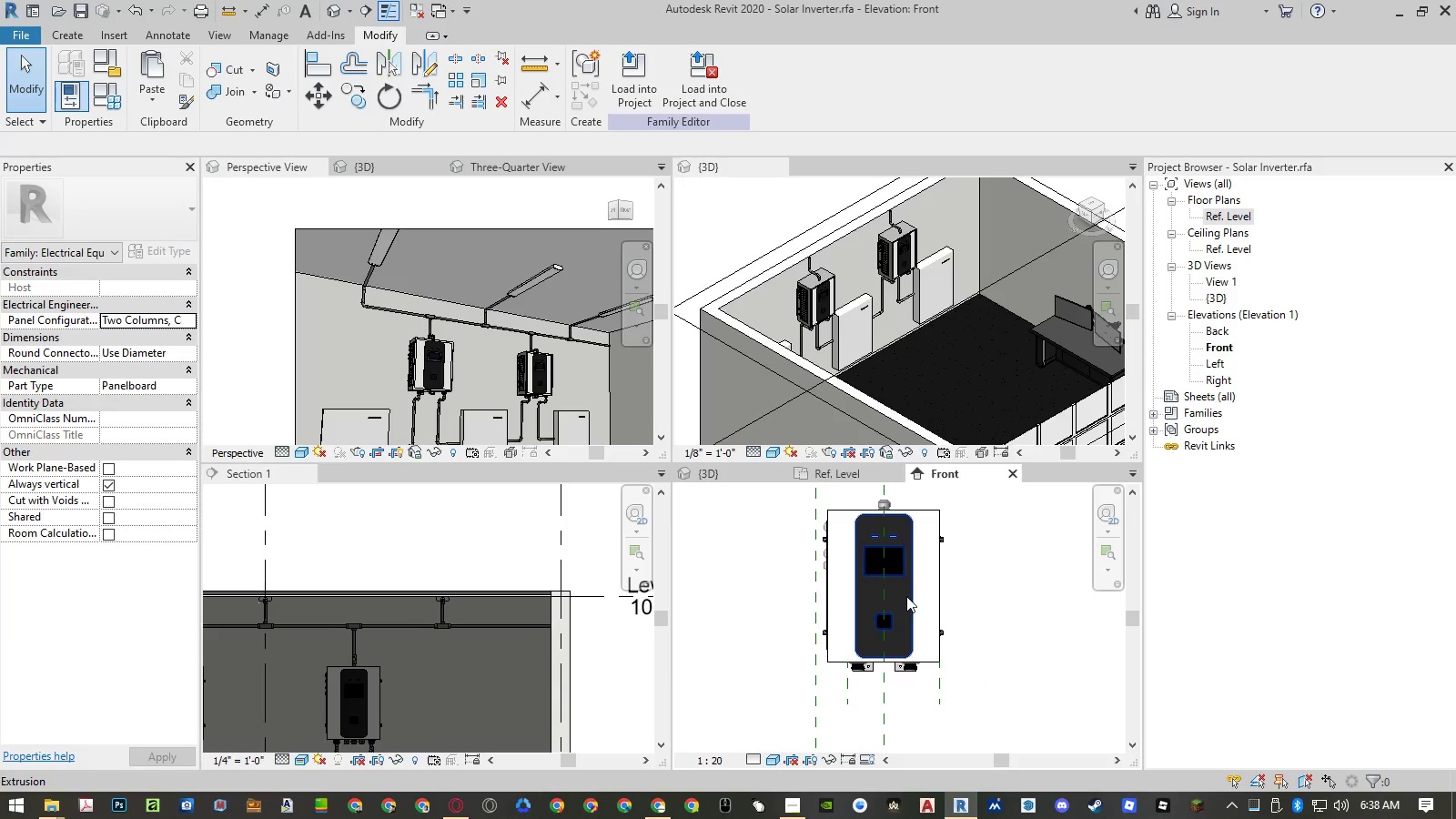 
left_click([861, 477])
 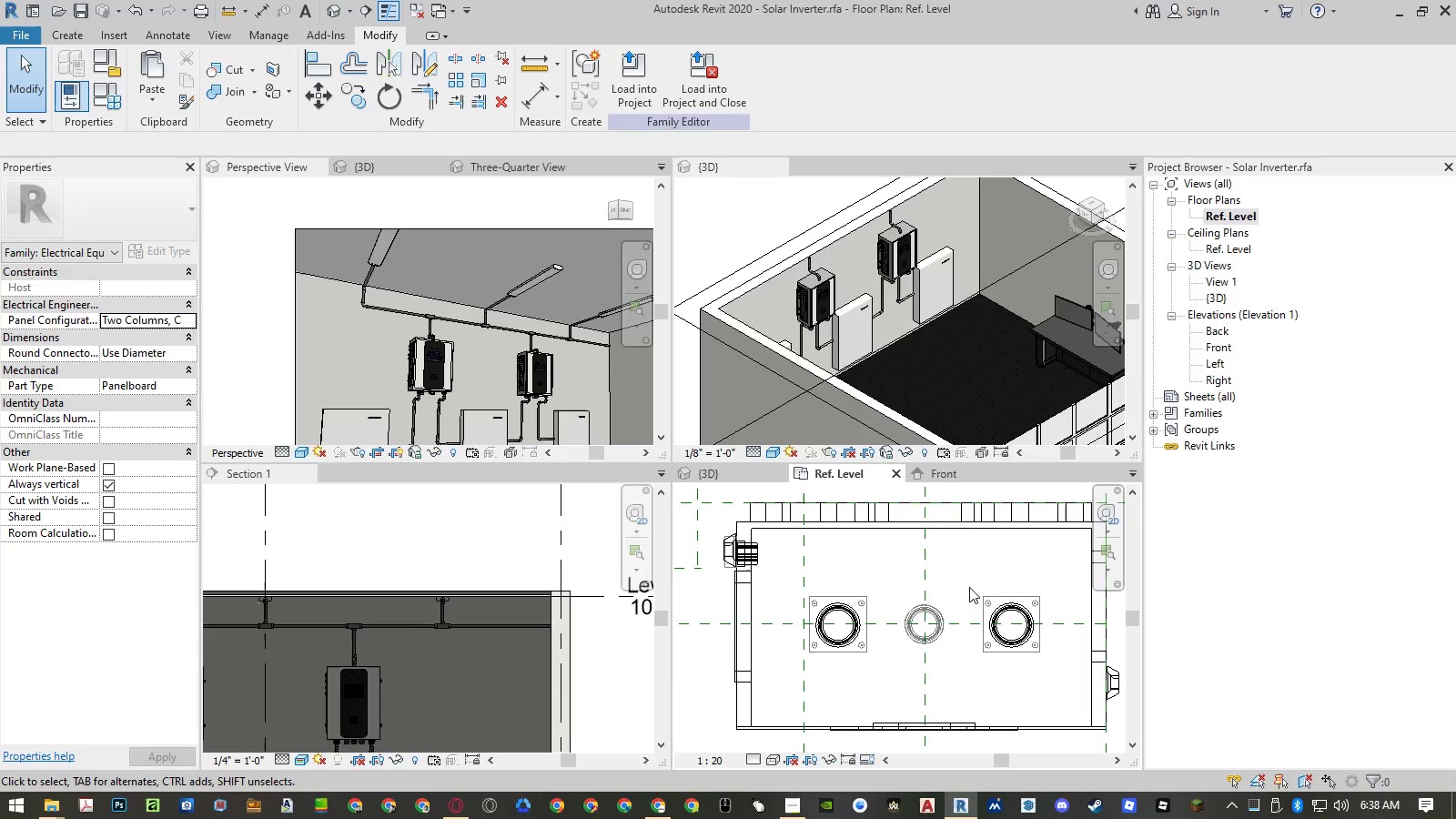 
left_click_drag(start_coordinate=[968, 571], to_coordinate=[1050, 675])
 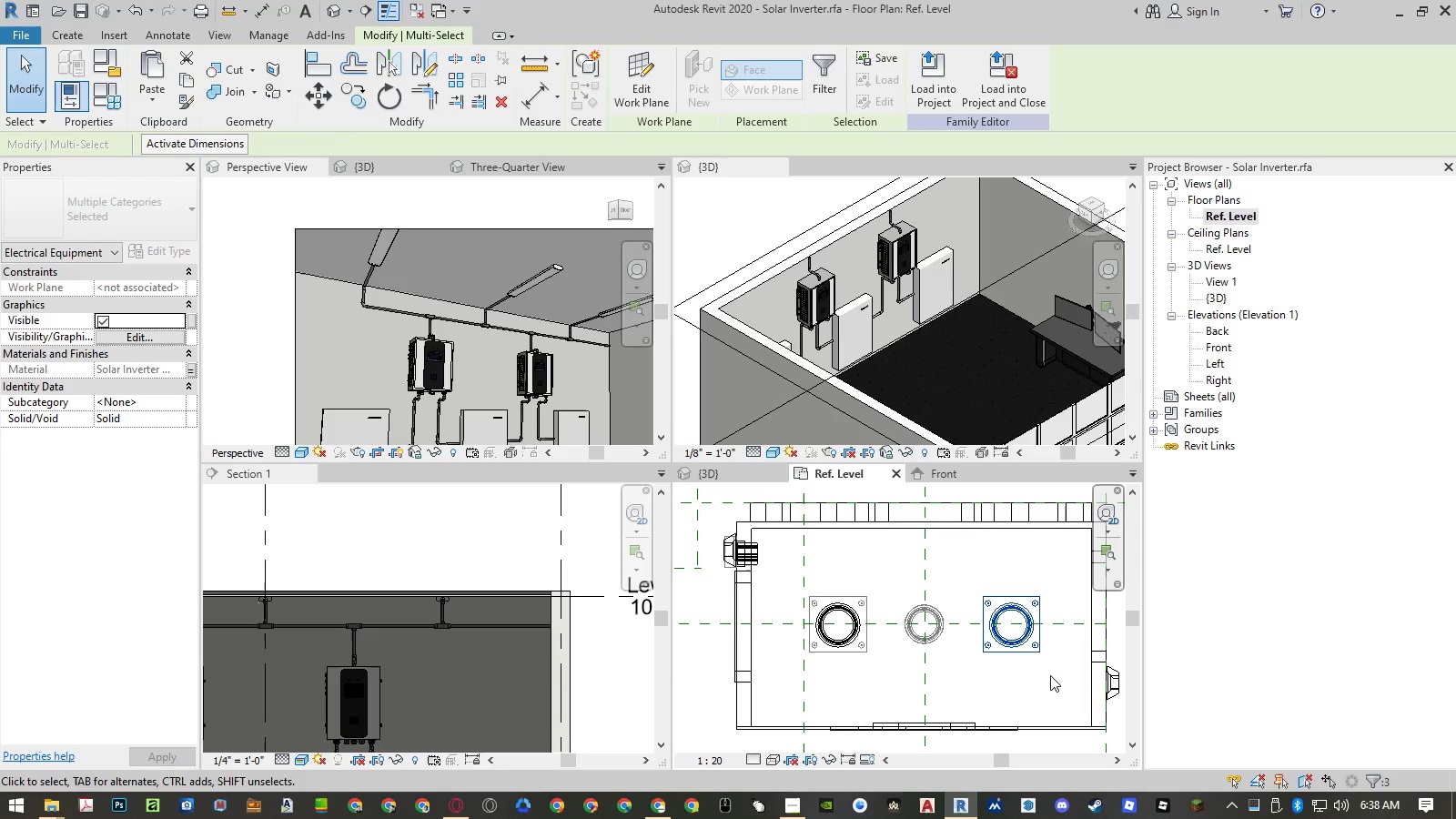 
key(V)
 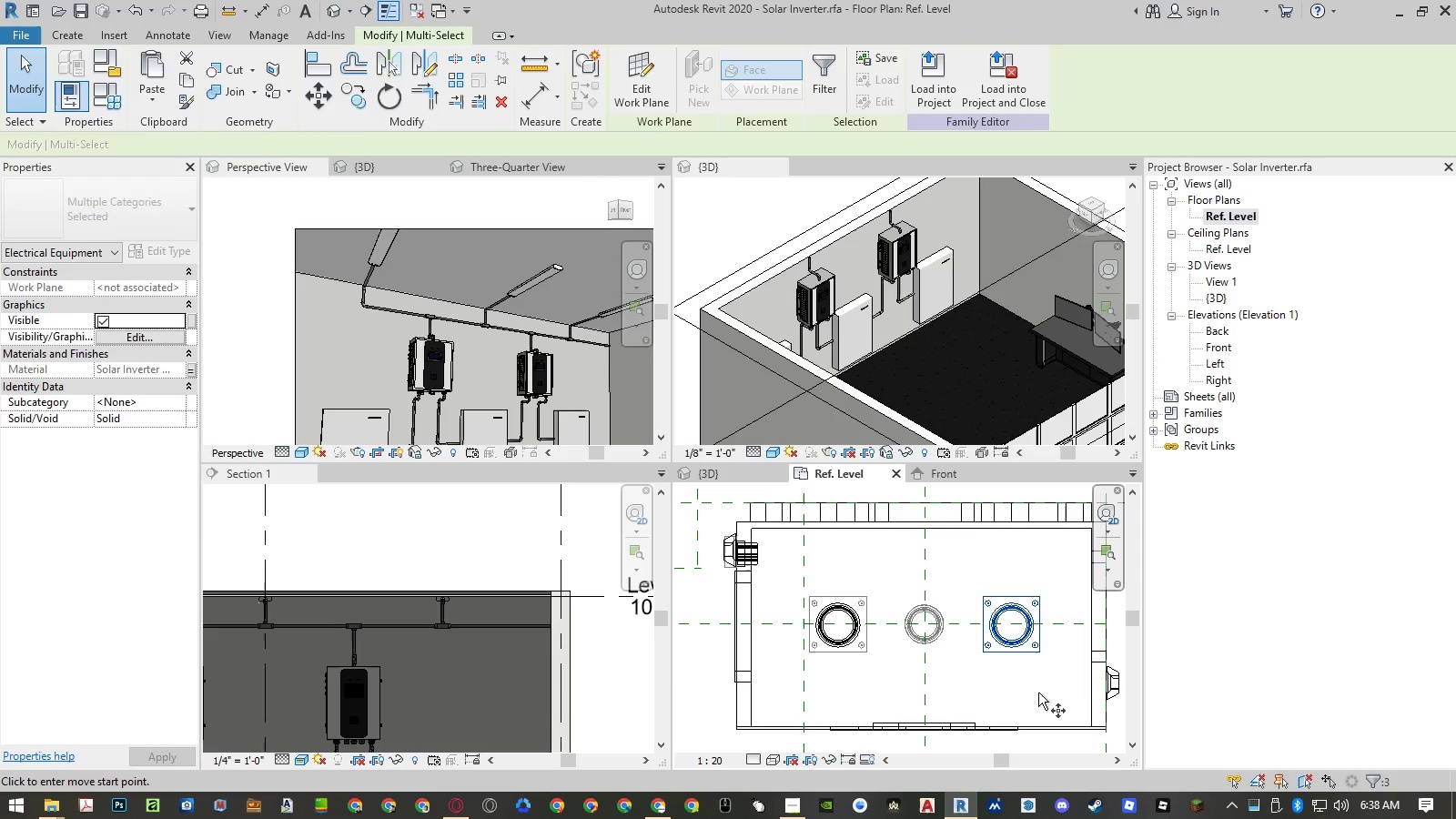 
left_click([1037, 693])
 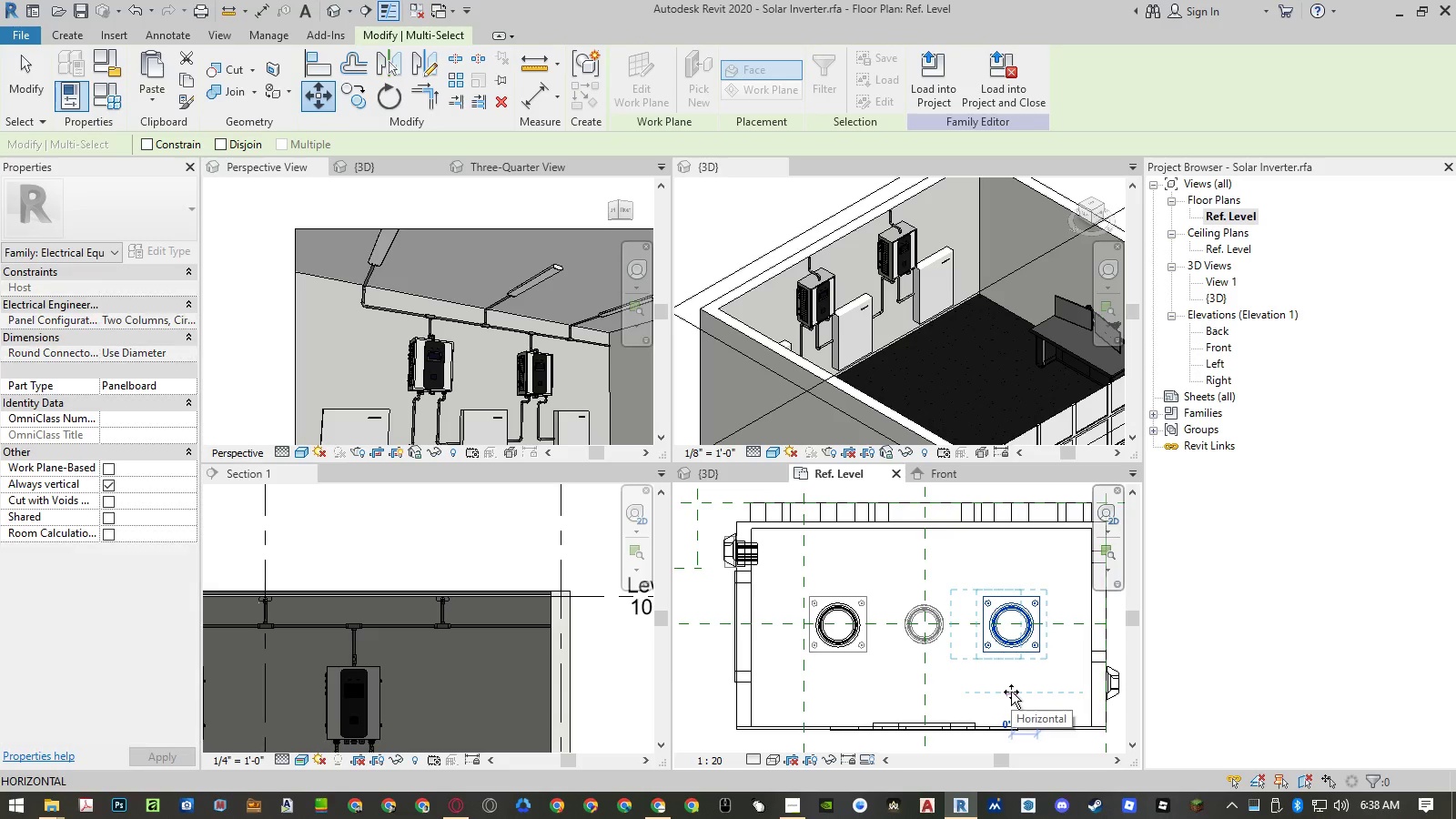 
key(NumpadDecimal)
 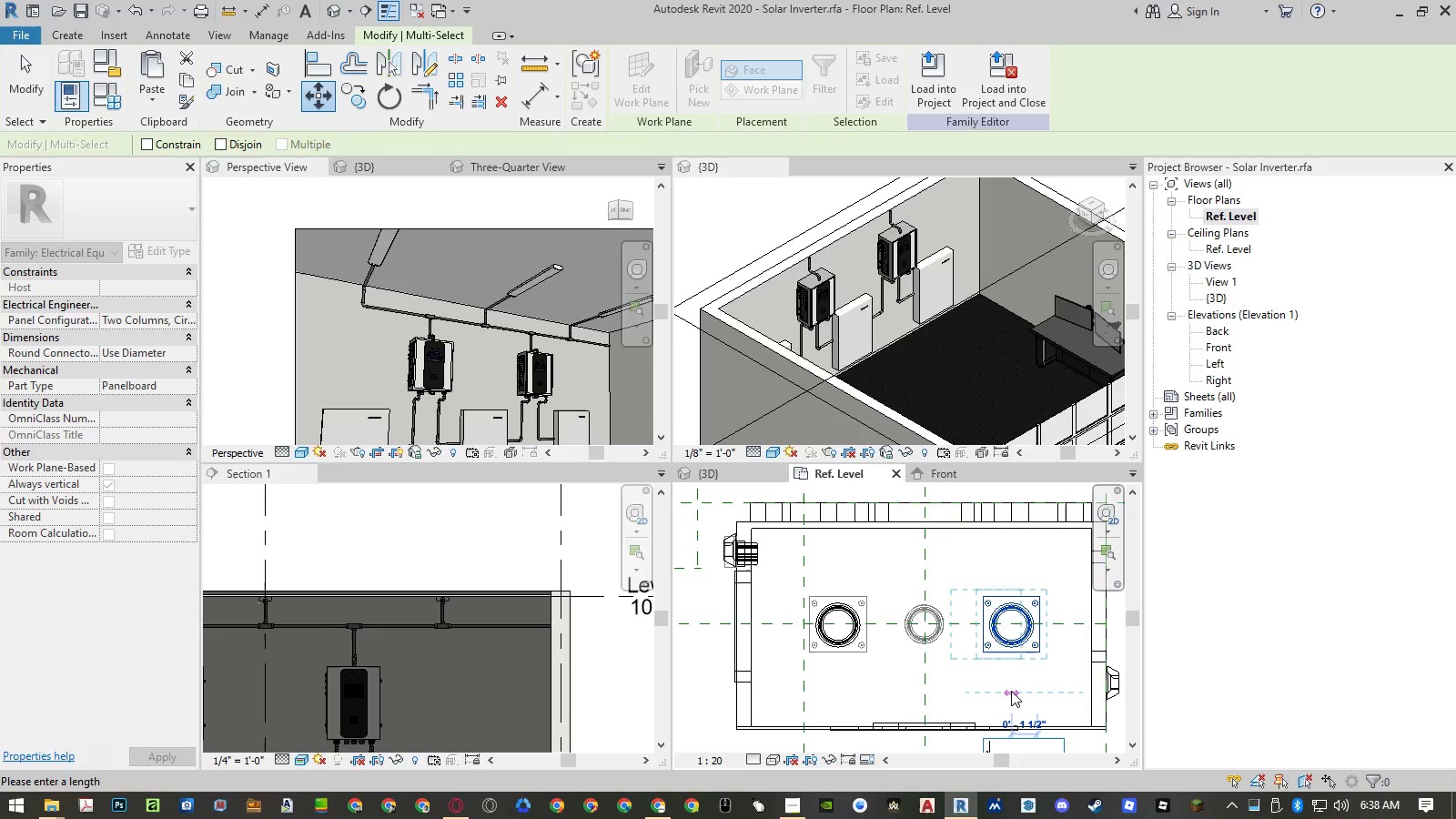 
key(Numpad5)
 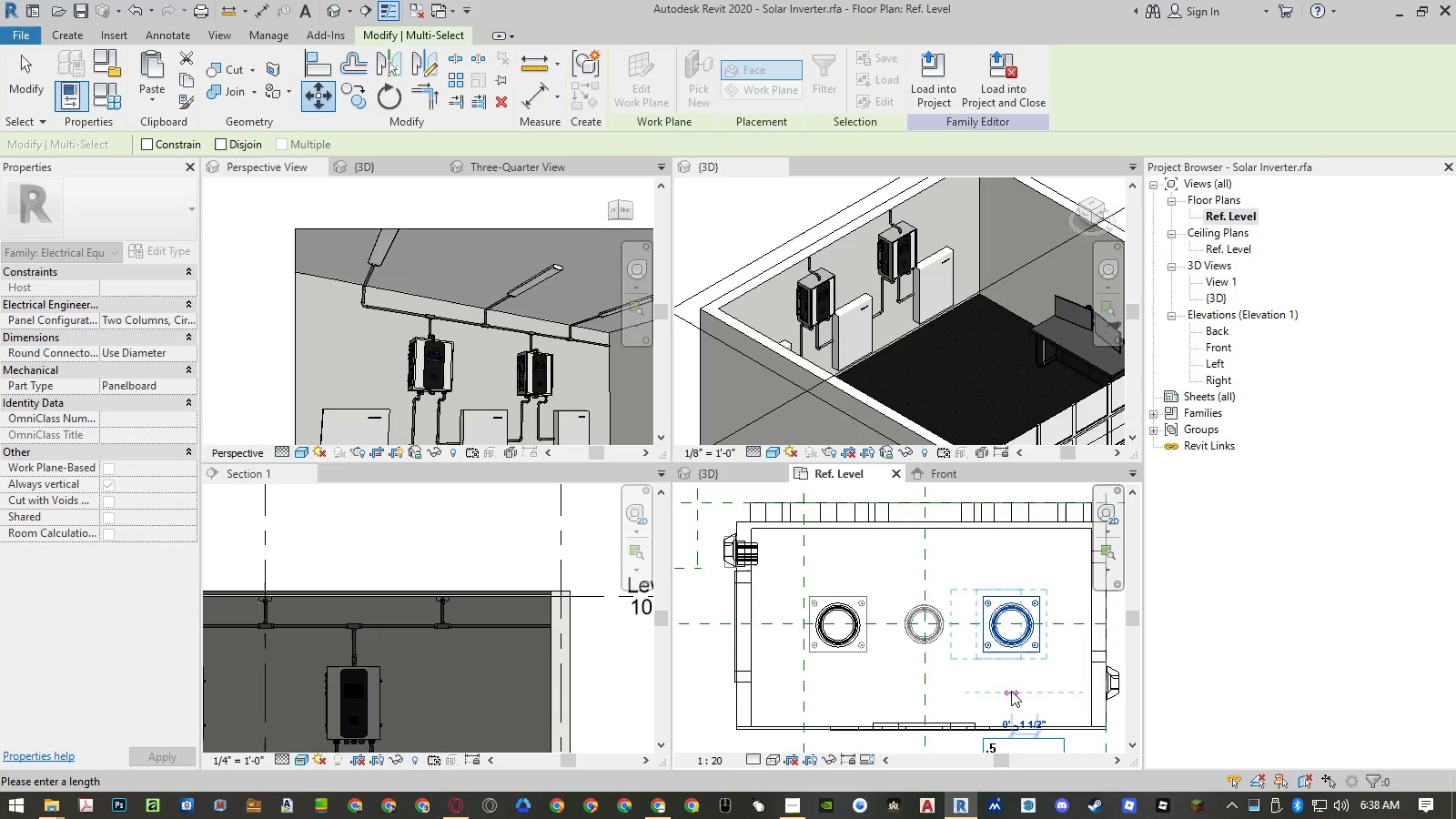 
key(Shift+ShiftRight)
 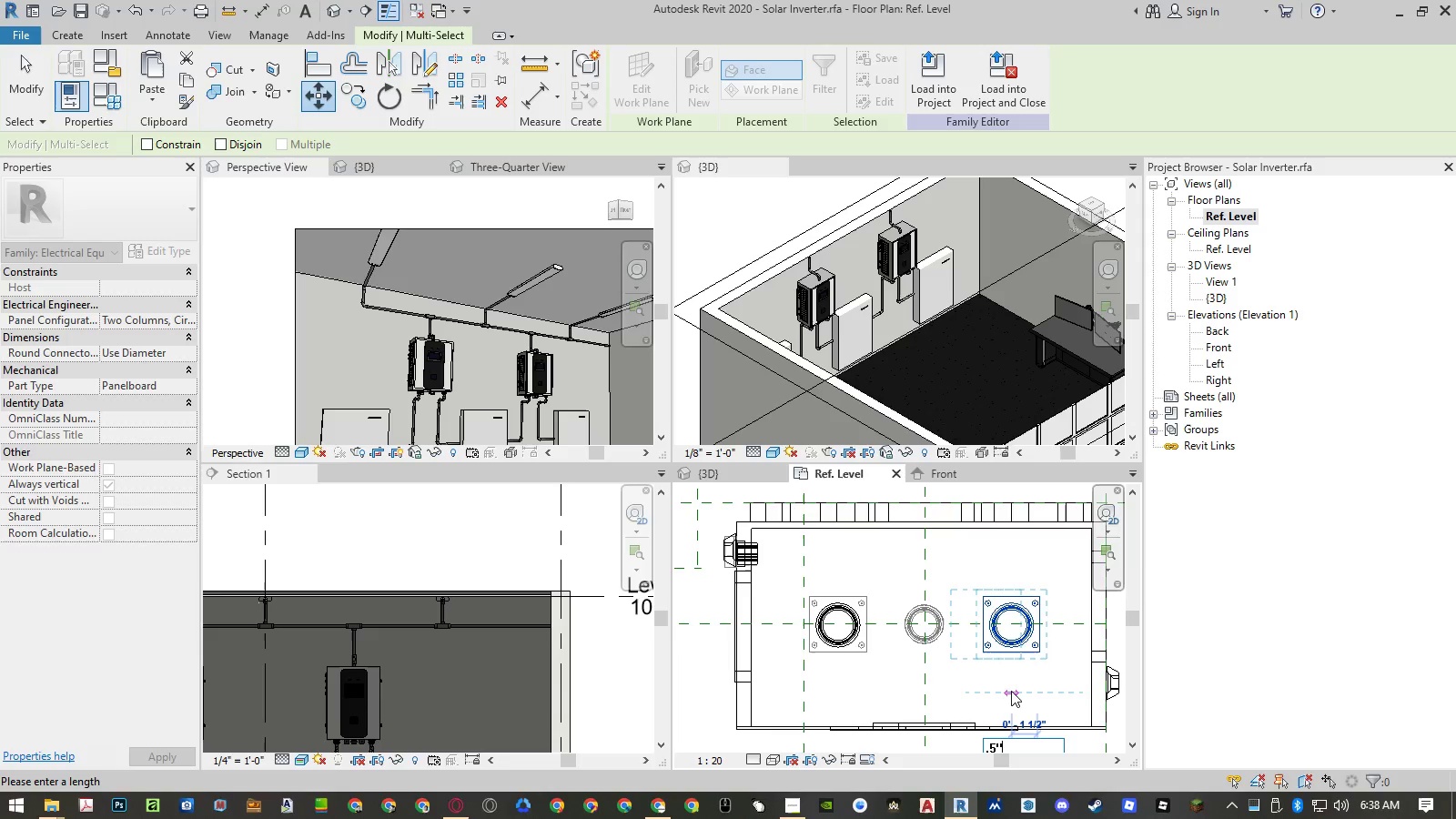 
key(Shift+Quote)
 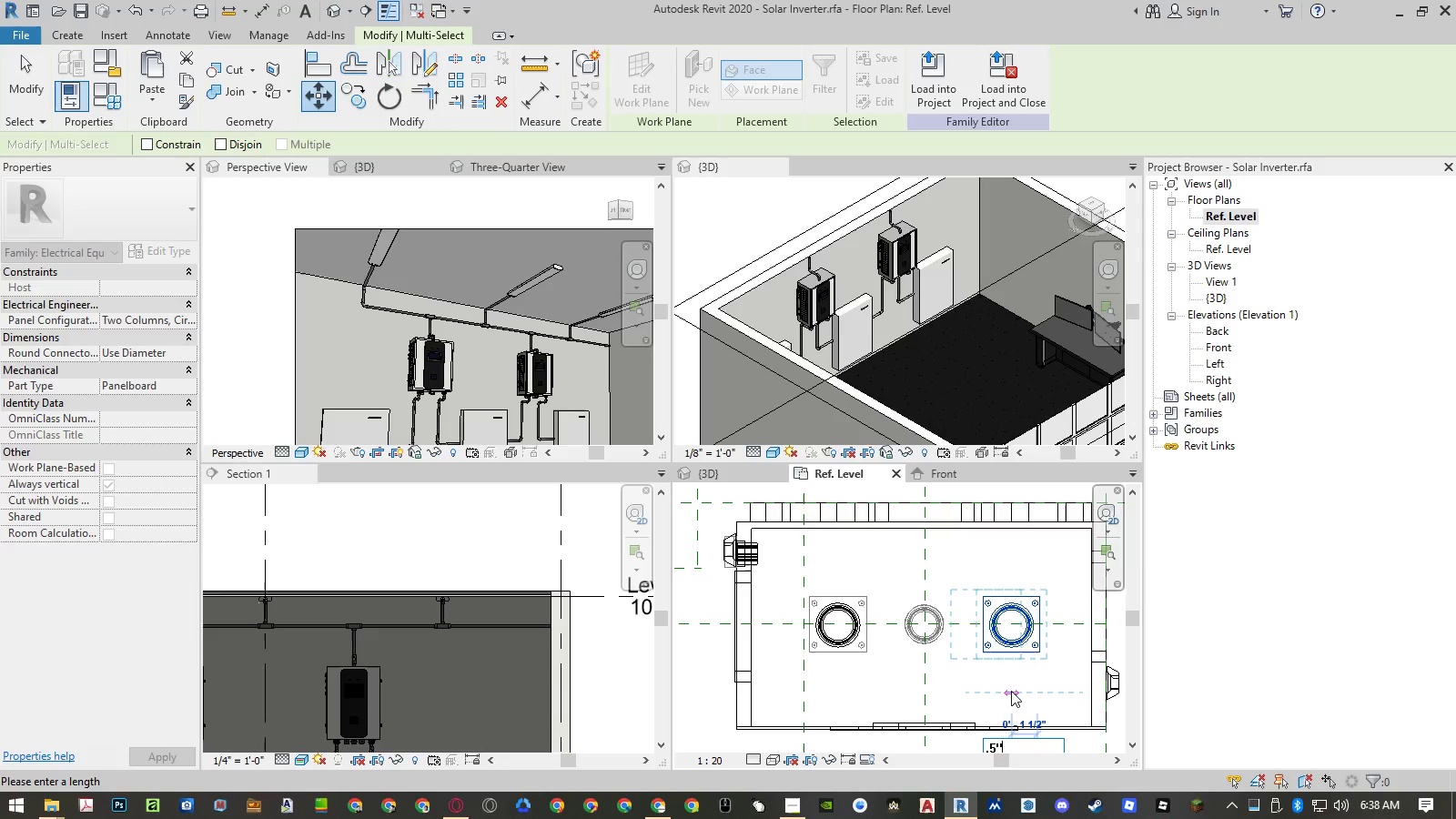 
key(Enter)
 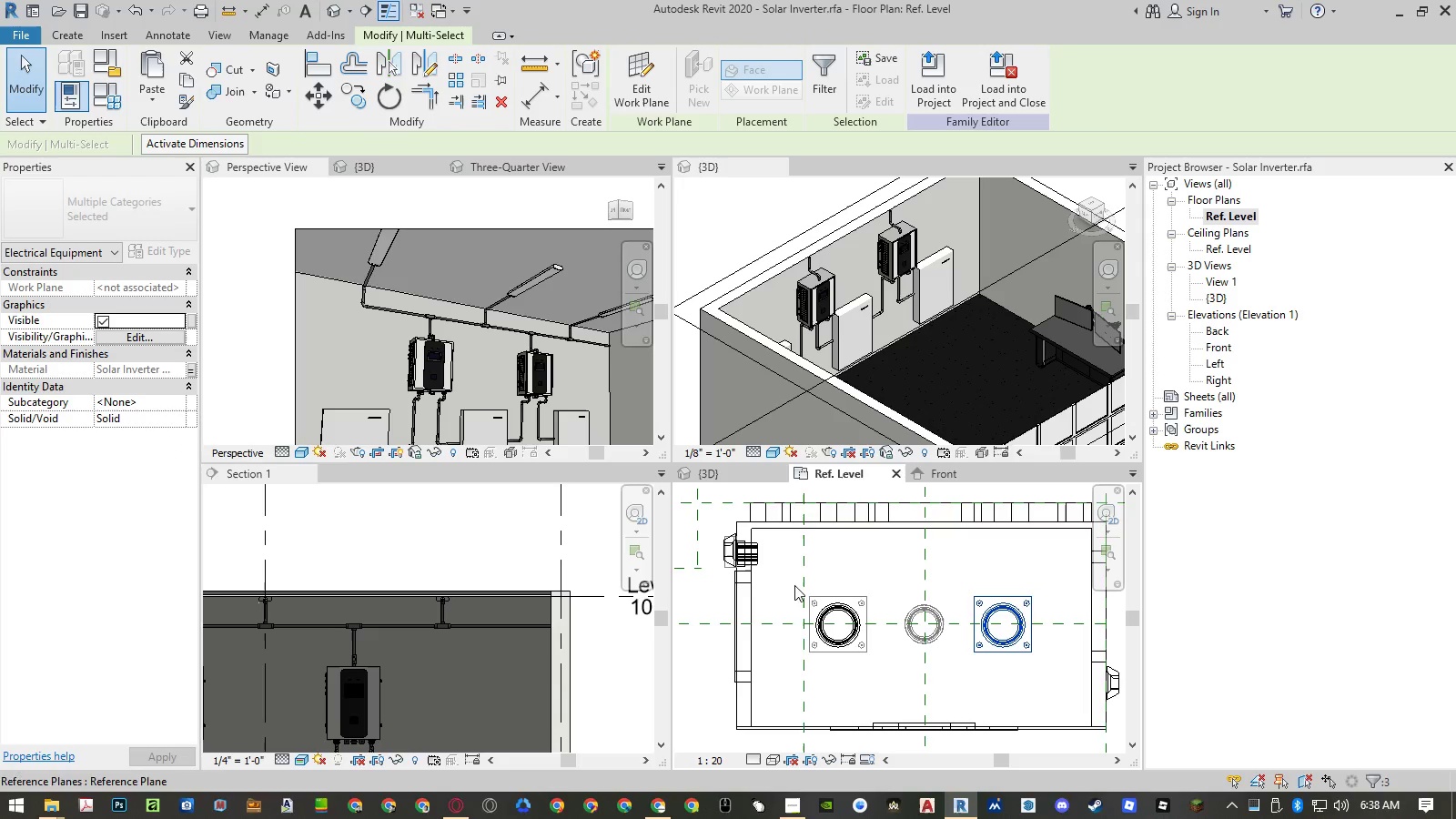 
left_click_drag(start_coordinate=[790, 581], to_coordinate=[883, 672])
 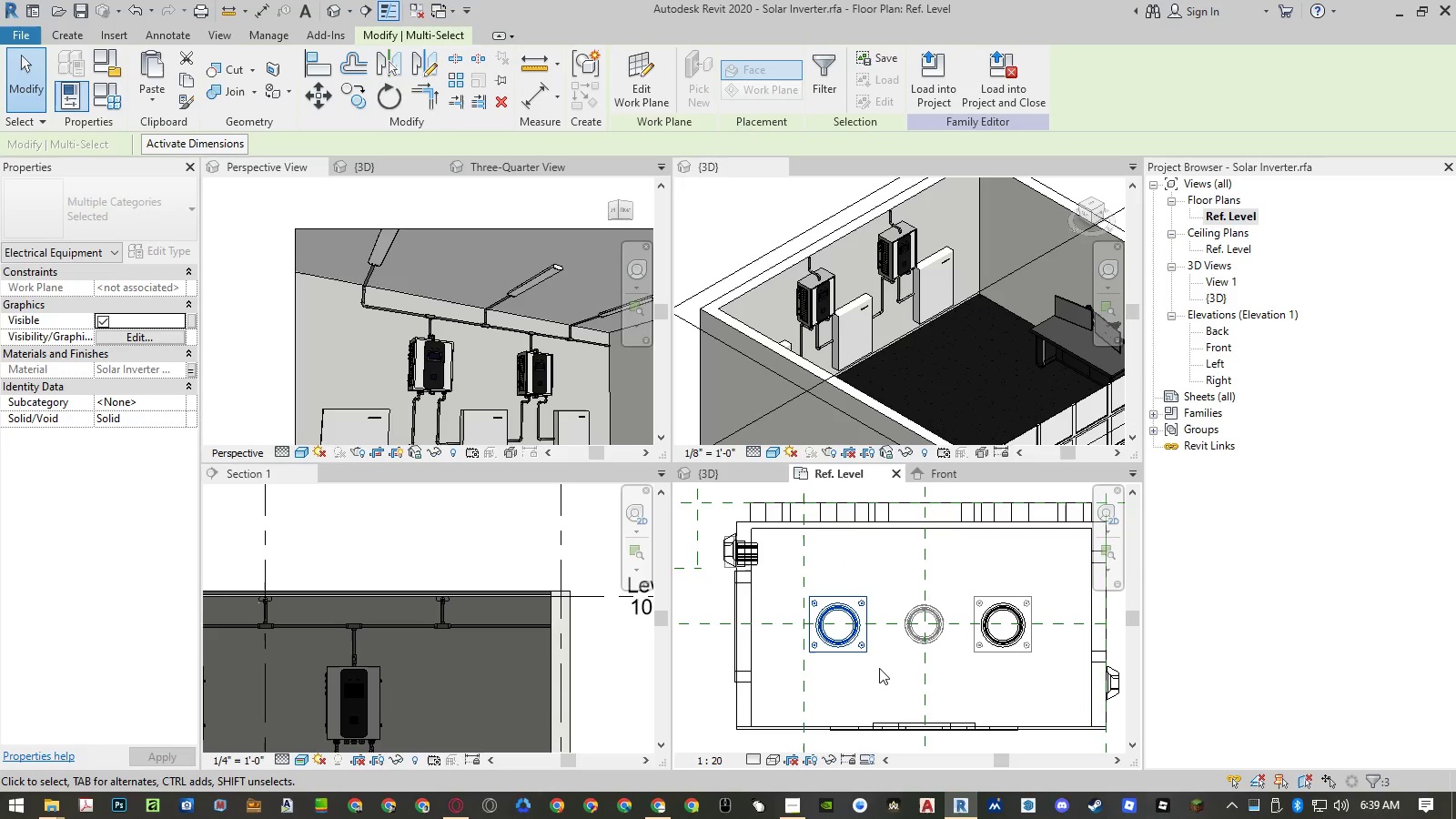 
type(mv)
 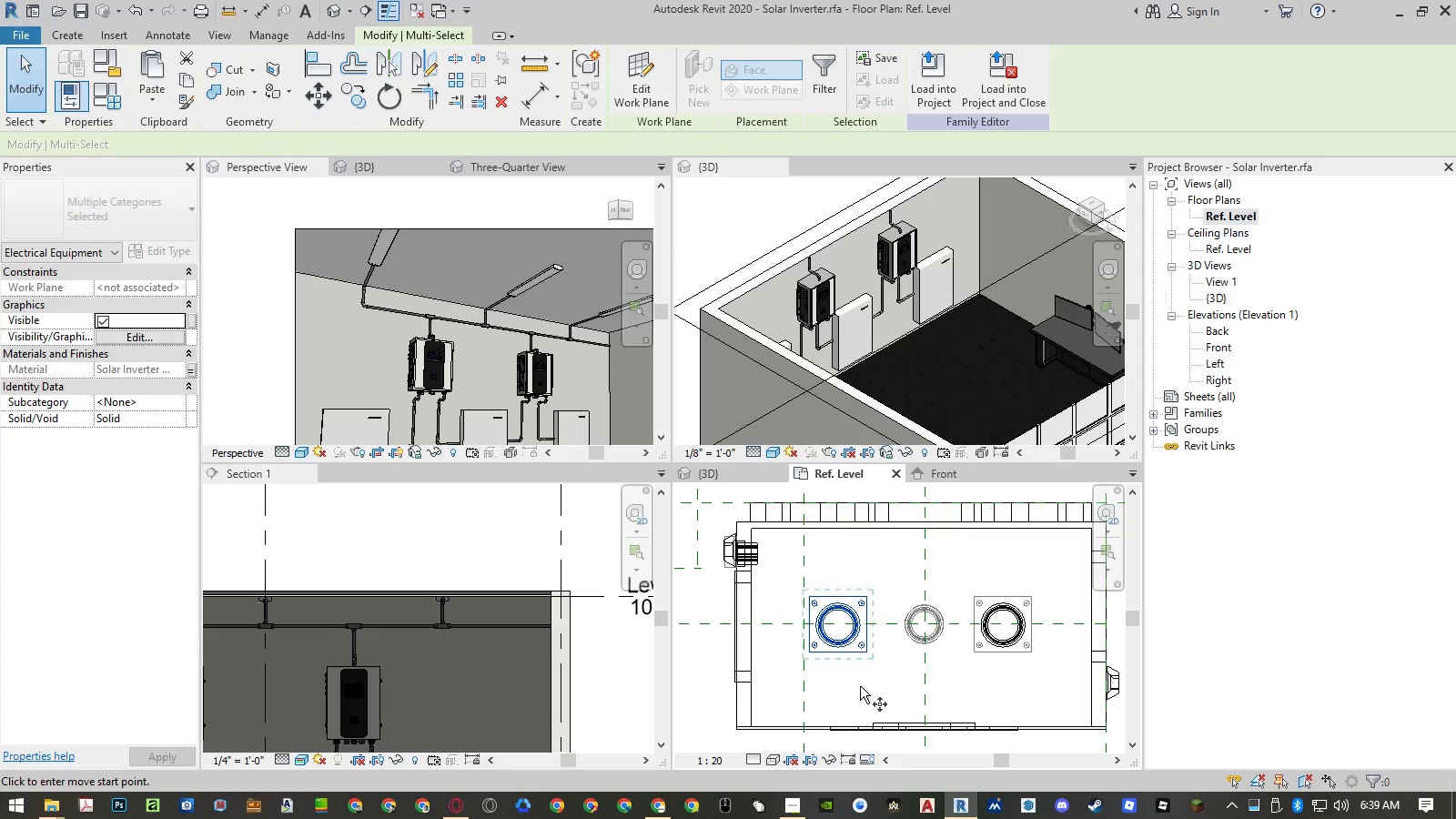 
left_click([860, 686])
 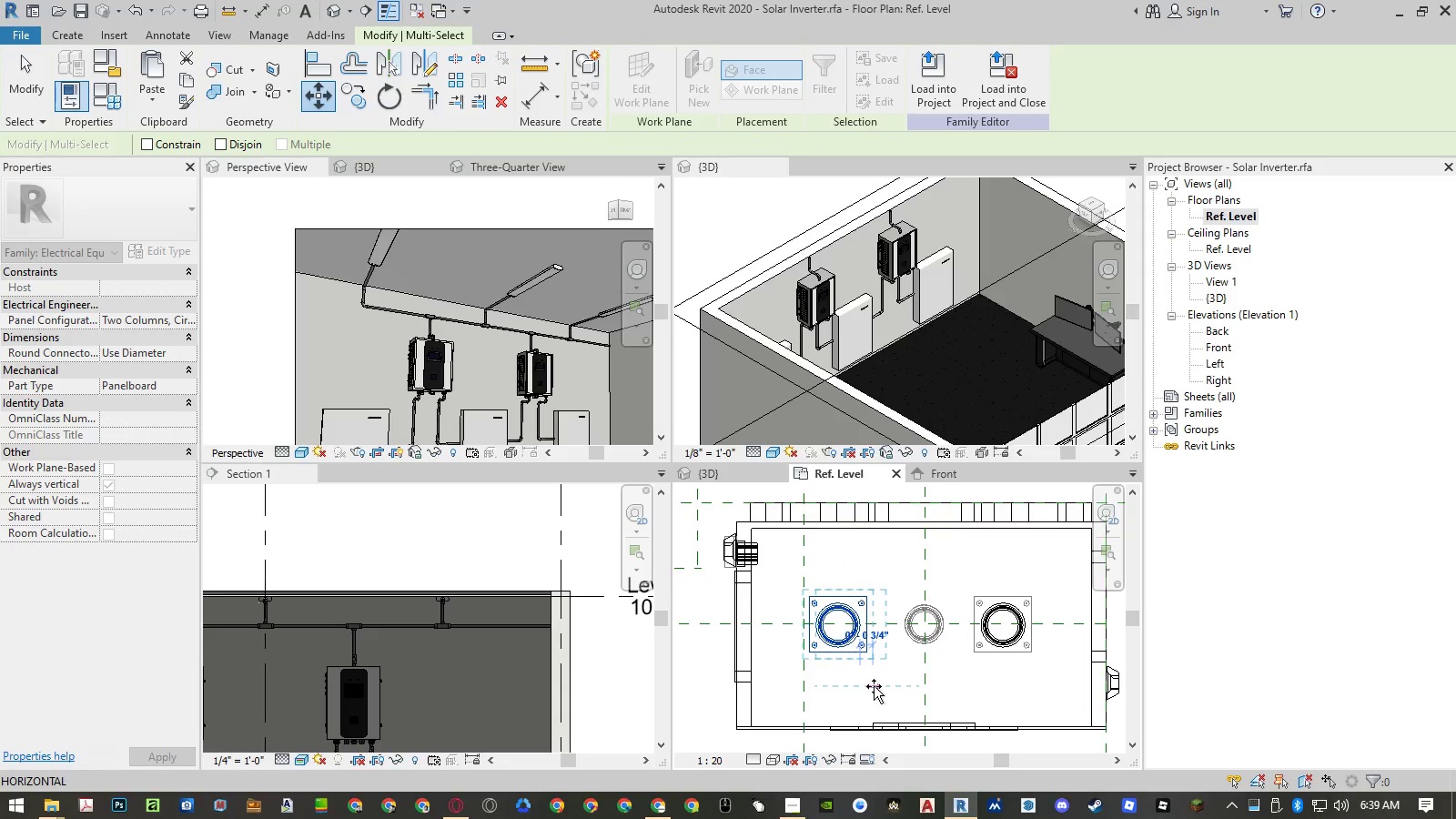 
key(NumpadDecimal)
 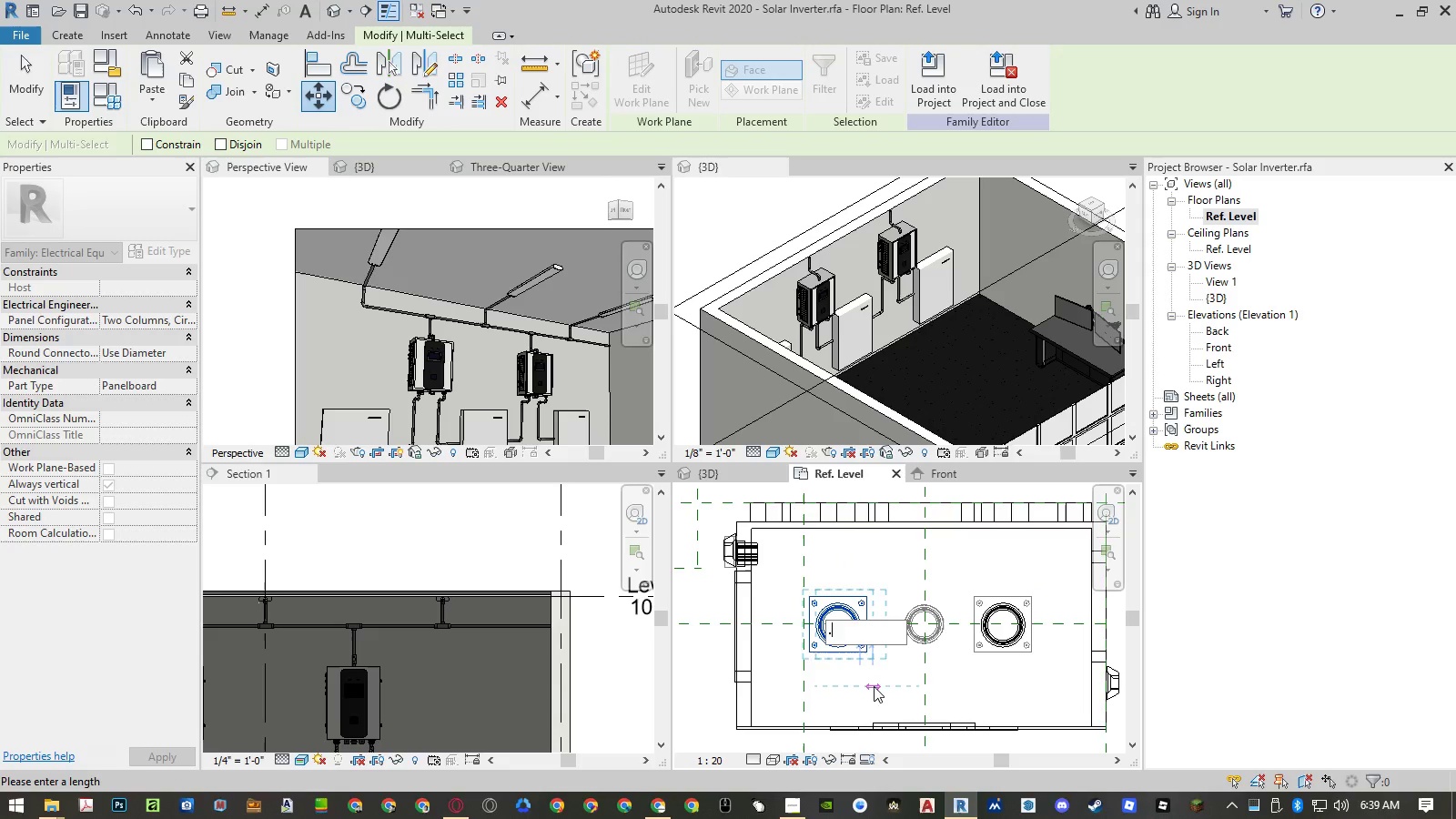 
key(Numpad5)
 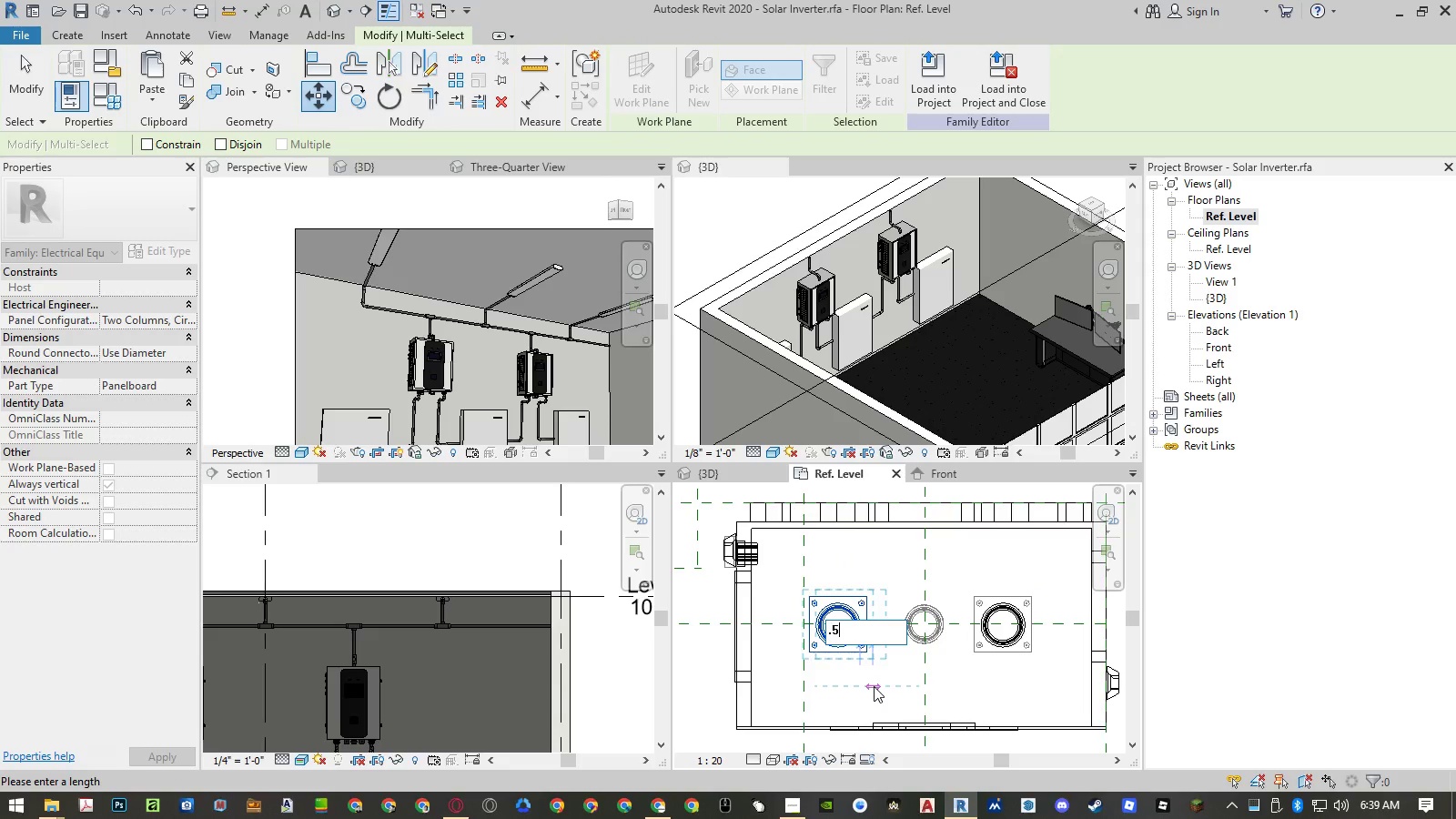 
key(Shift+ShiftRight)
 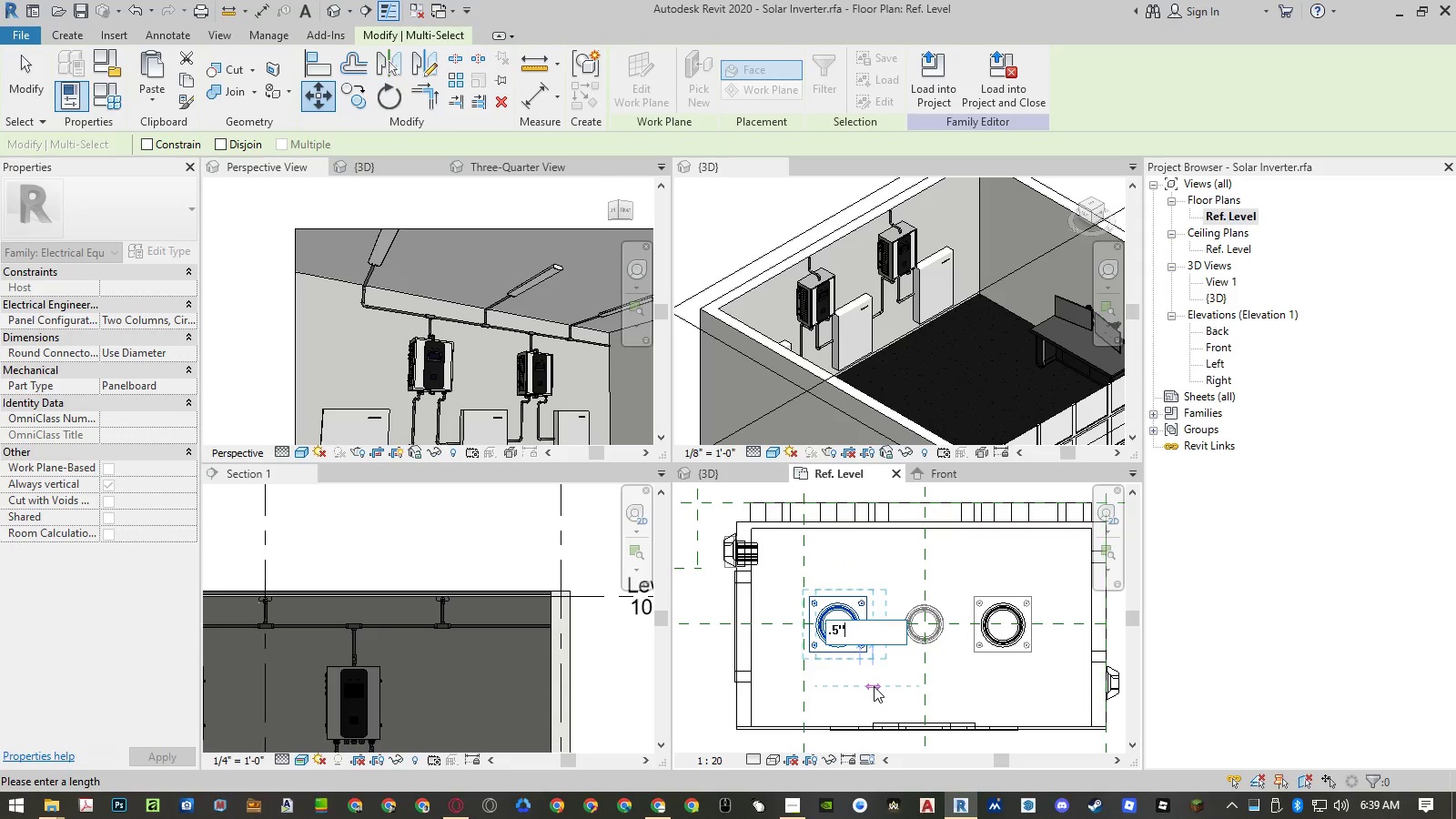 
key(Shift+Quote)
 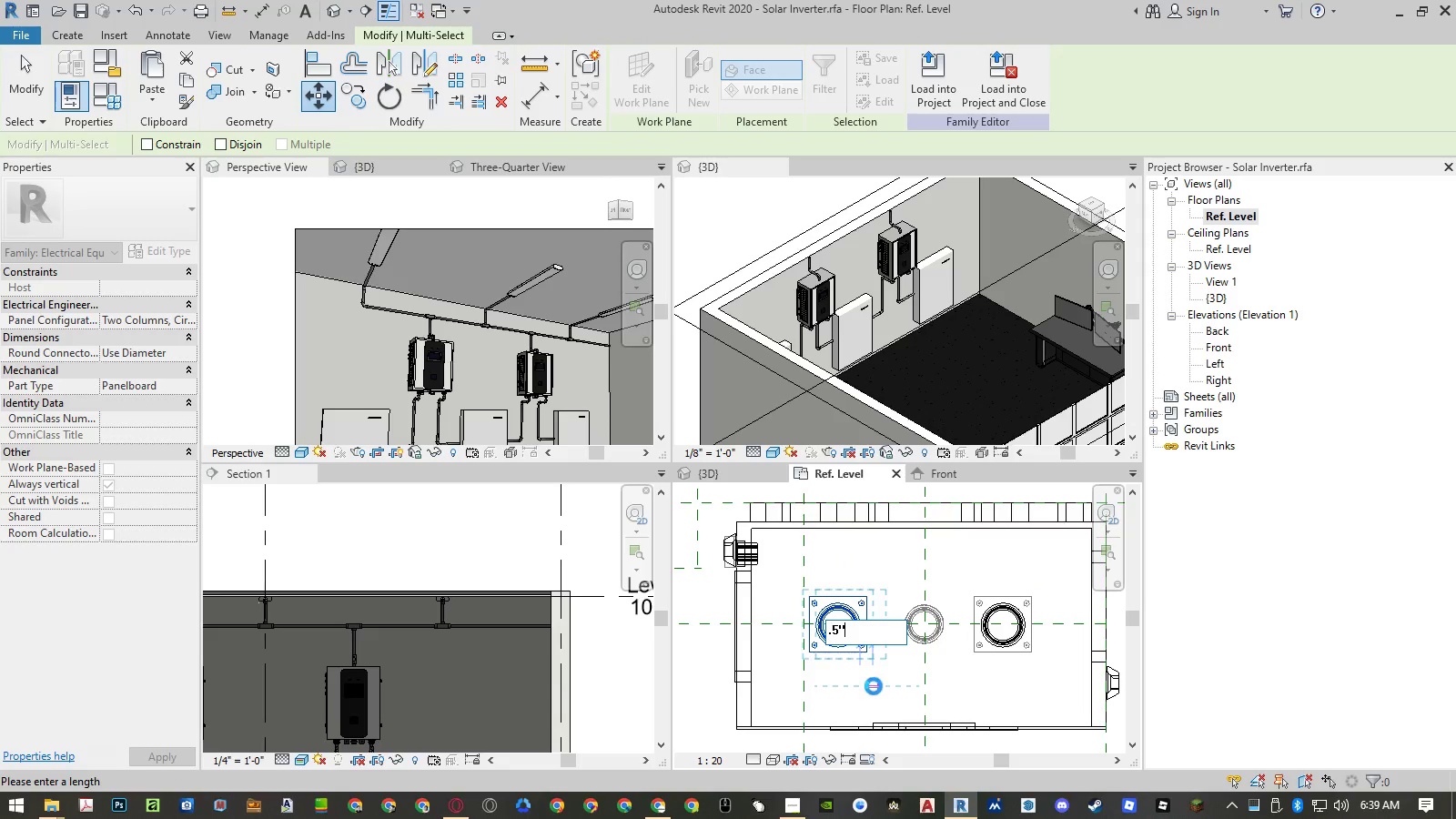 
key(Enter)
 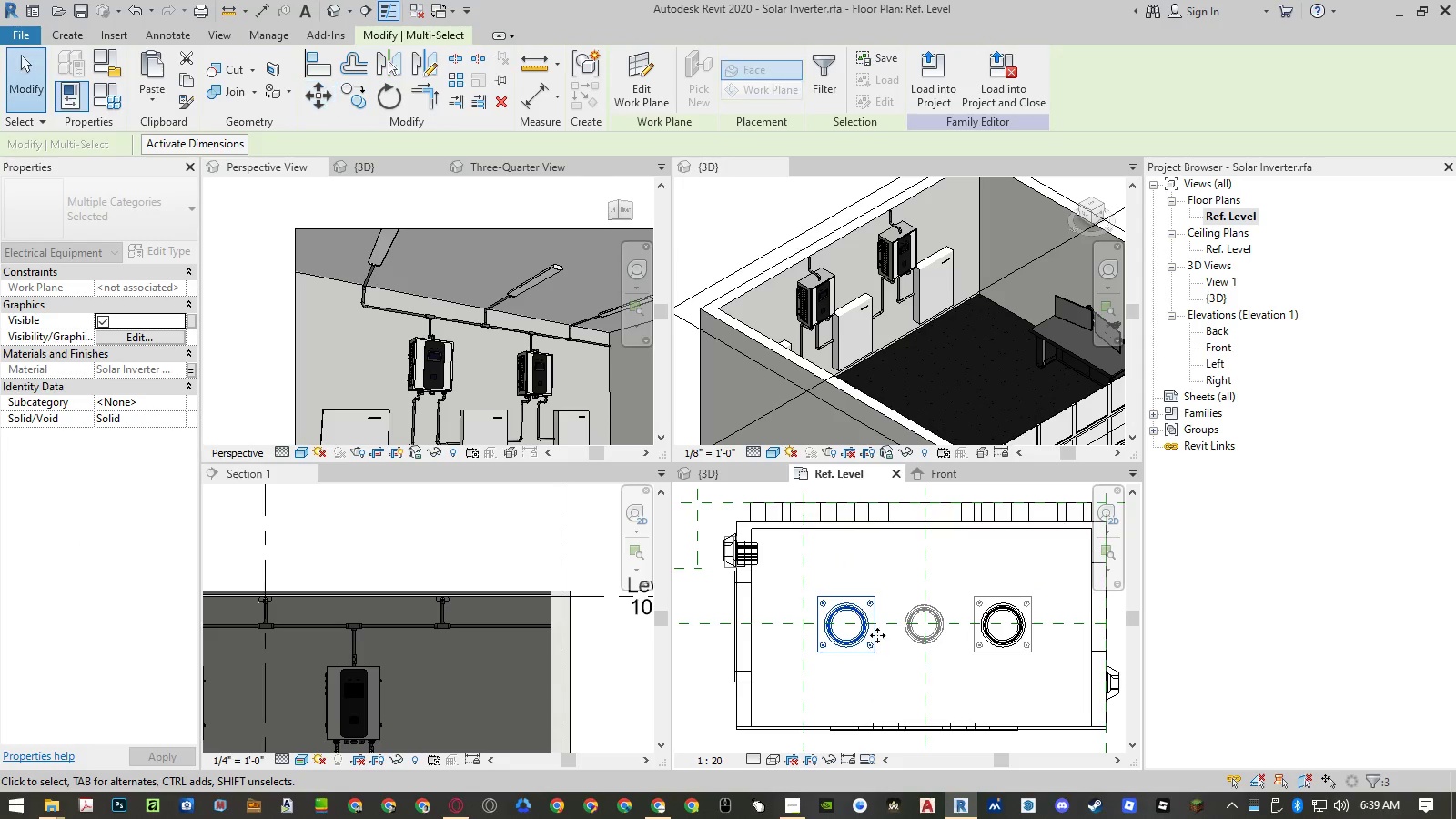 
key(Escape)
 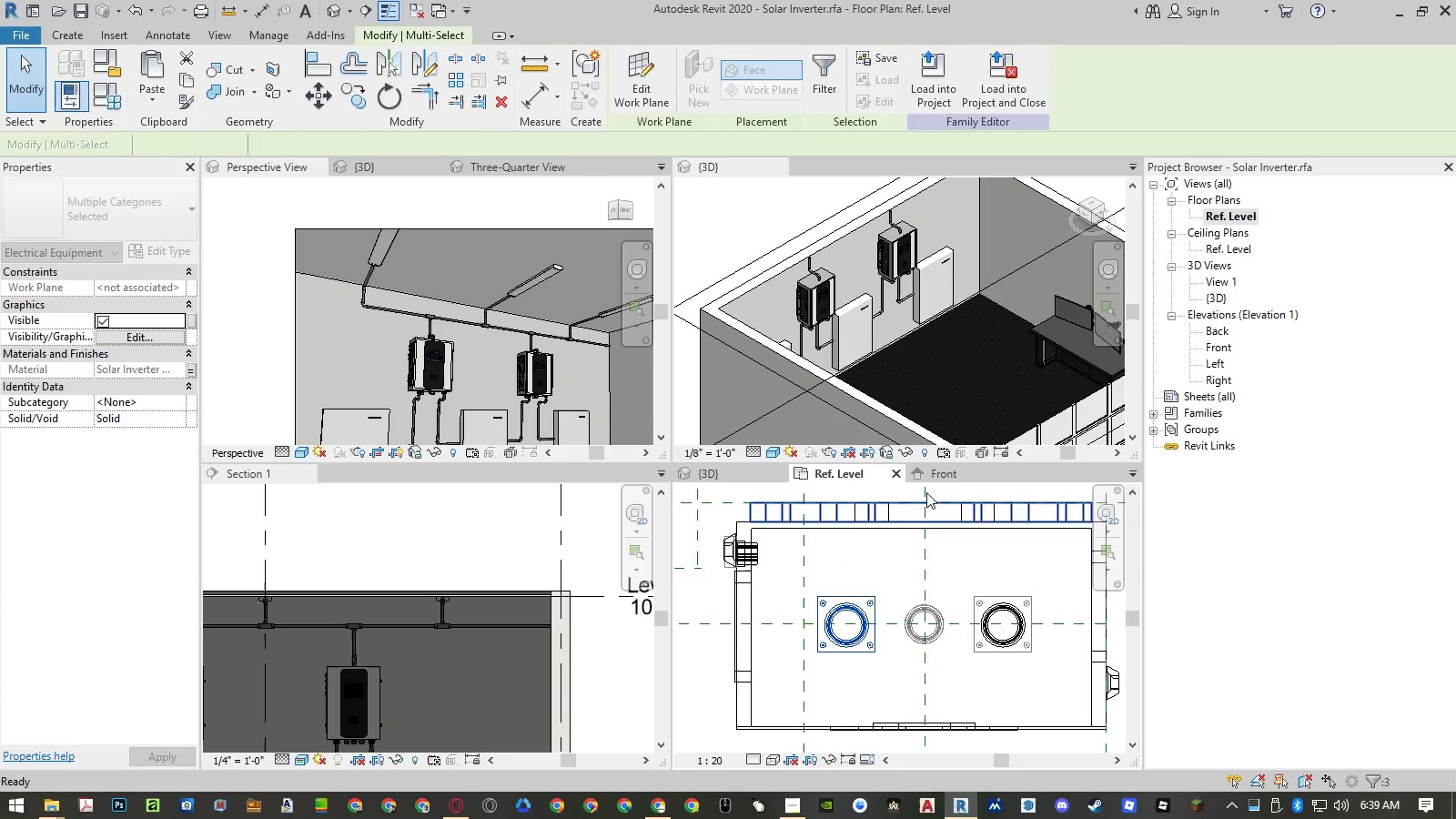 
key(Escape)
 